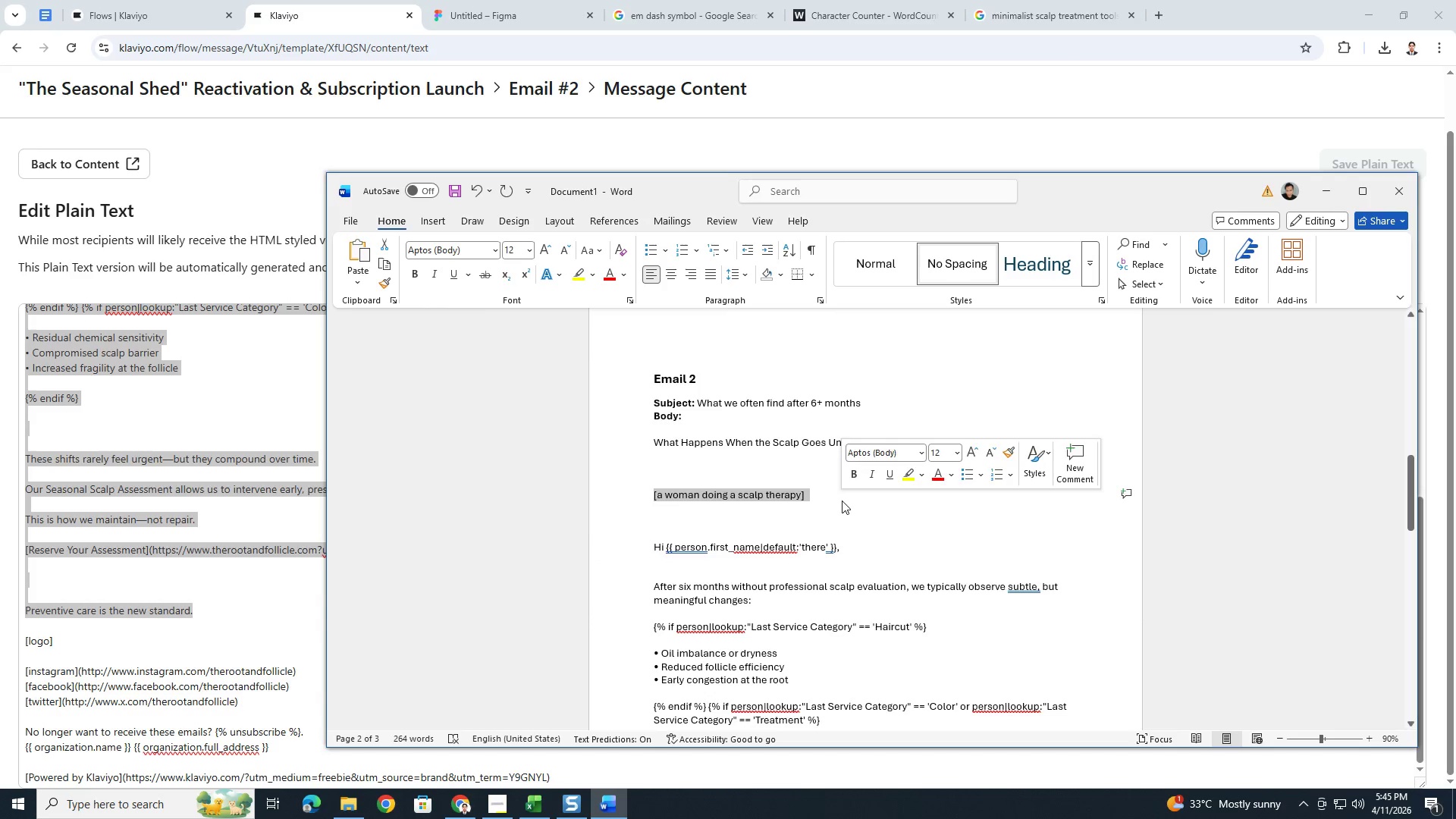 
key(Backspace)
 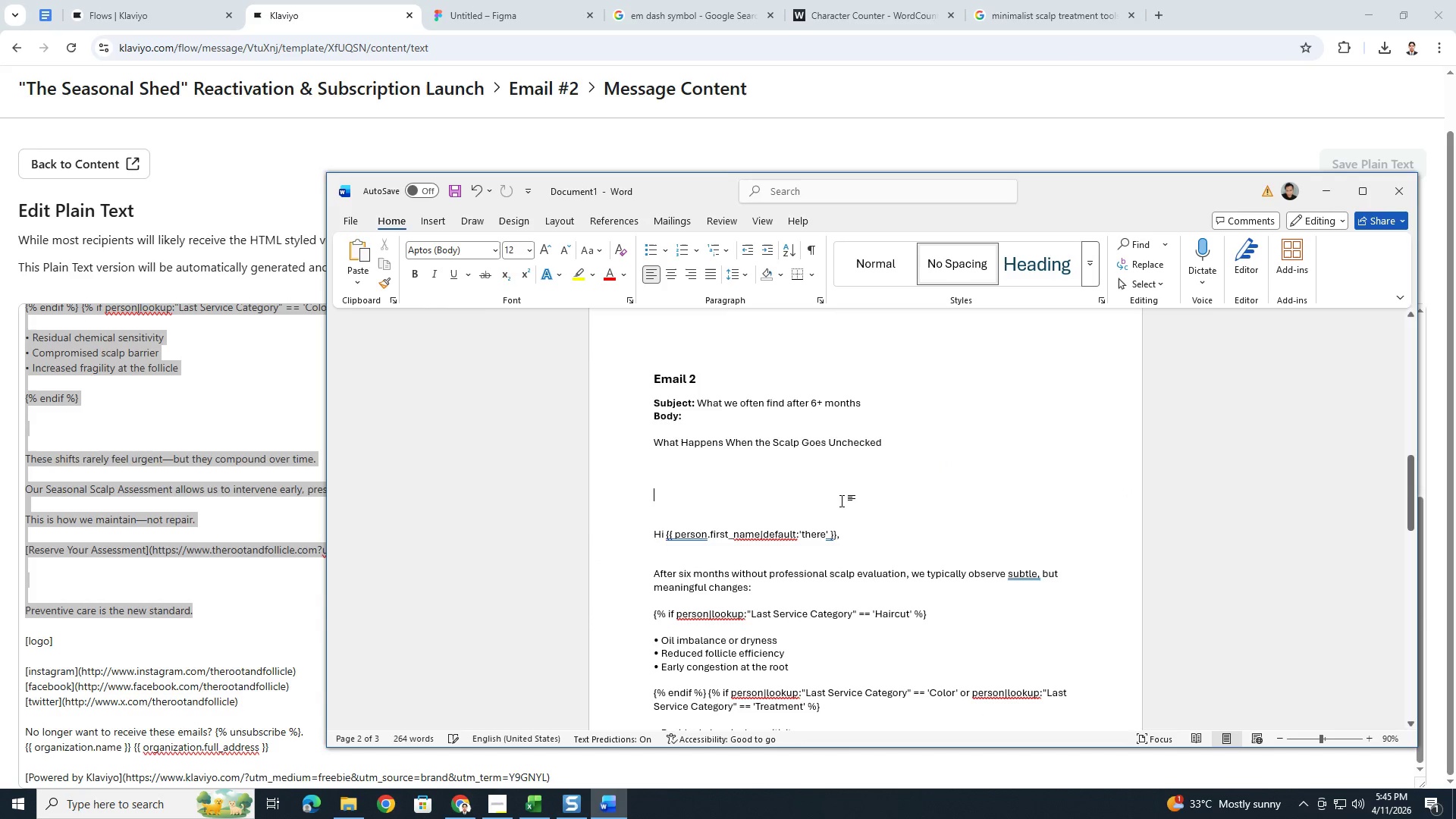 
key(Backspace)
 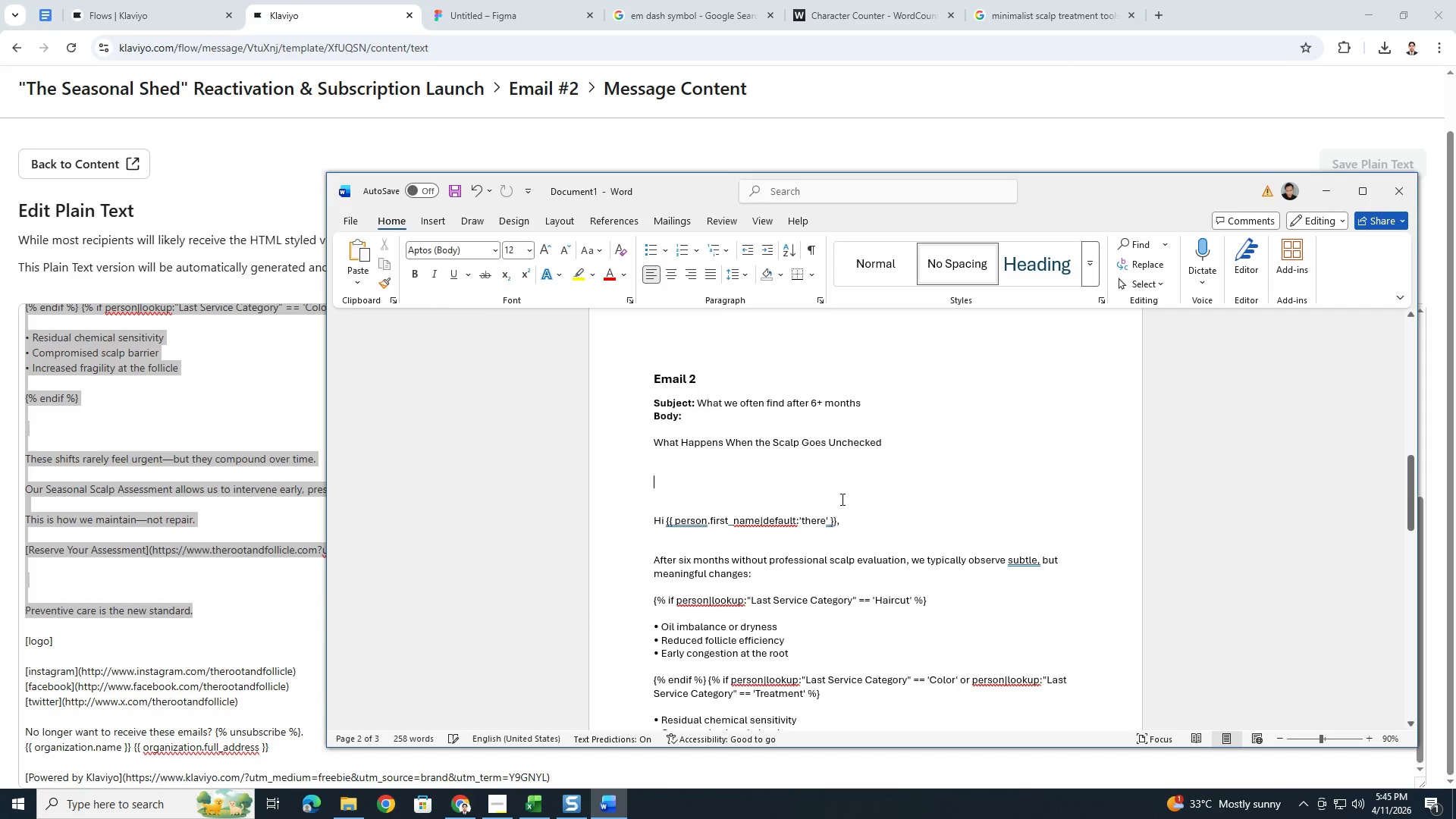 
key(Backspace)
 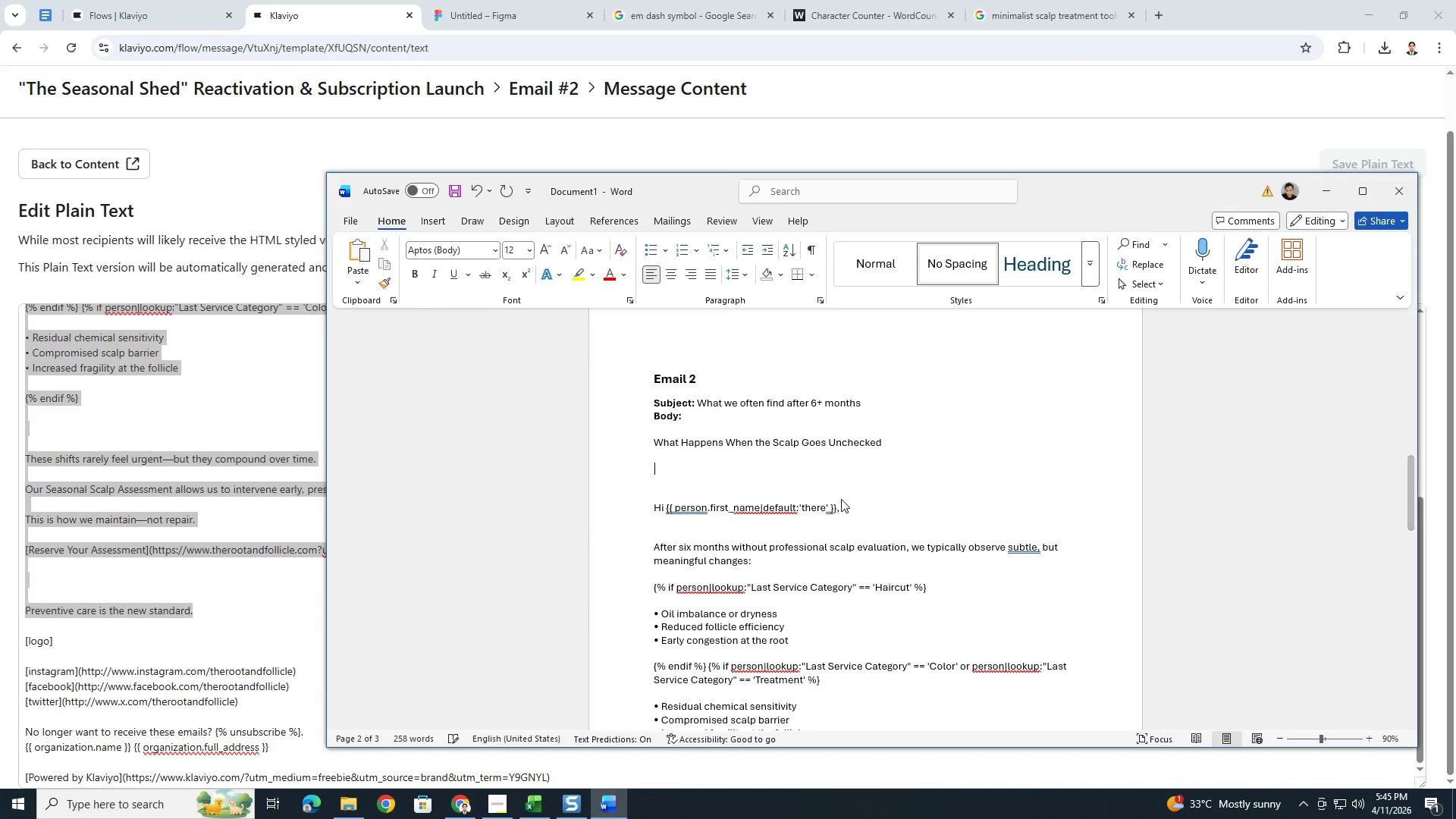 
key(Backspace)
 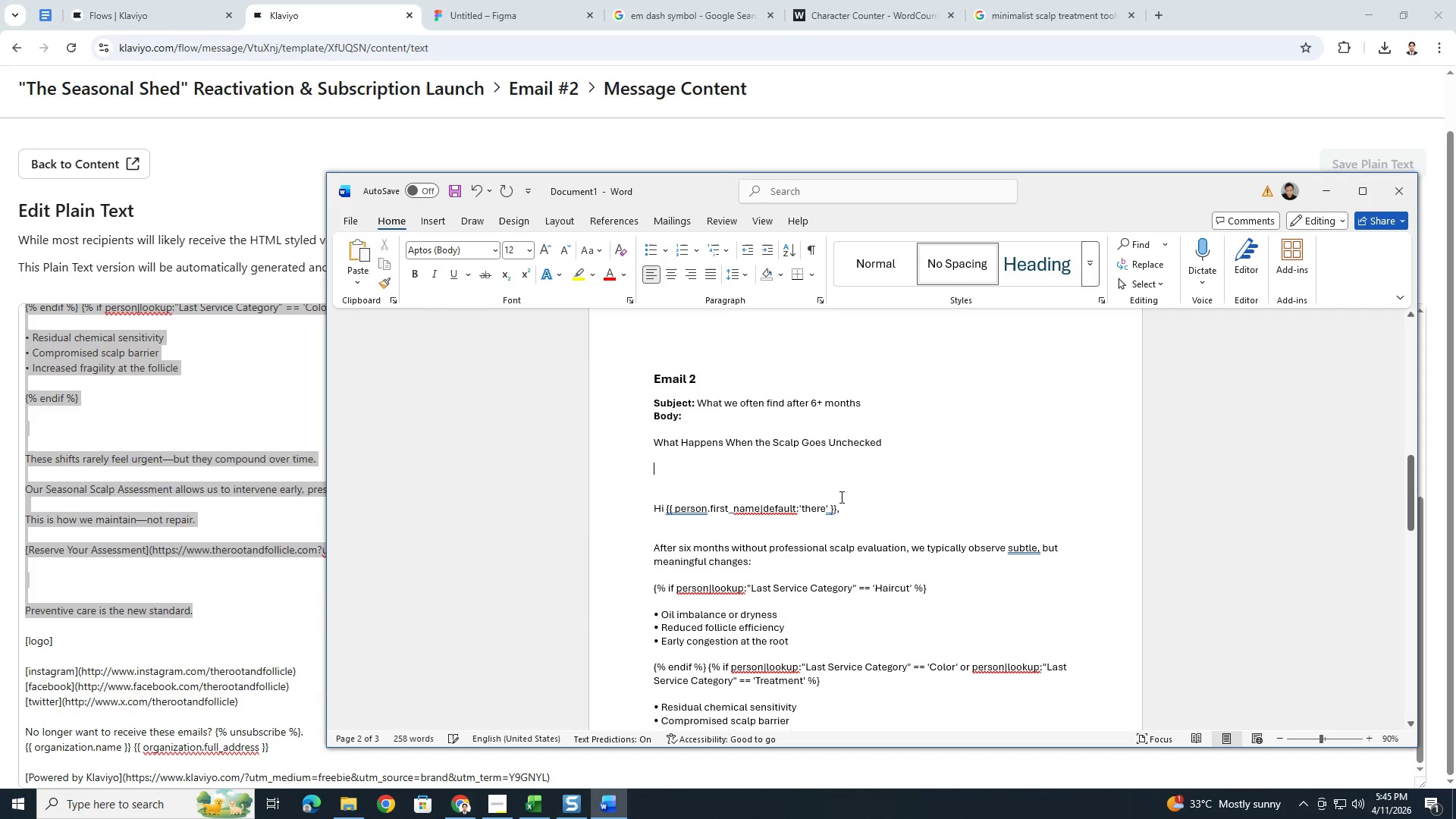 
key(Backspace)
 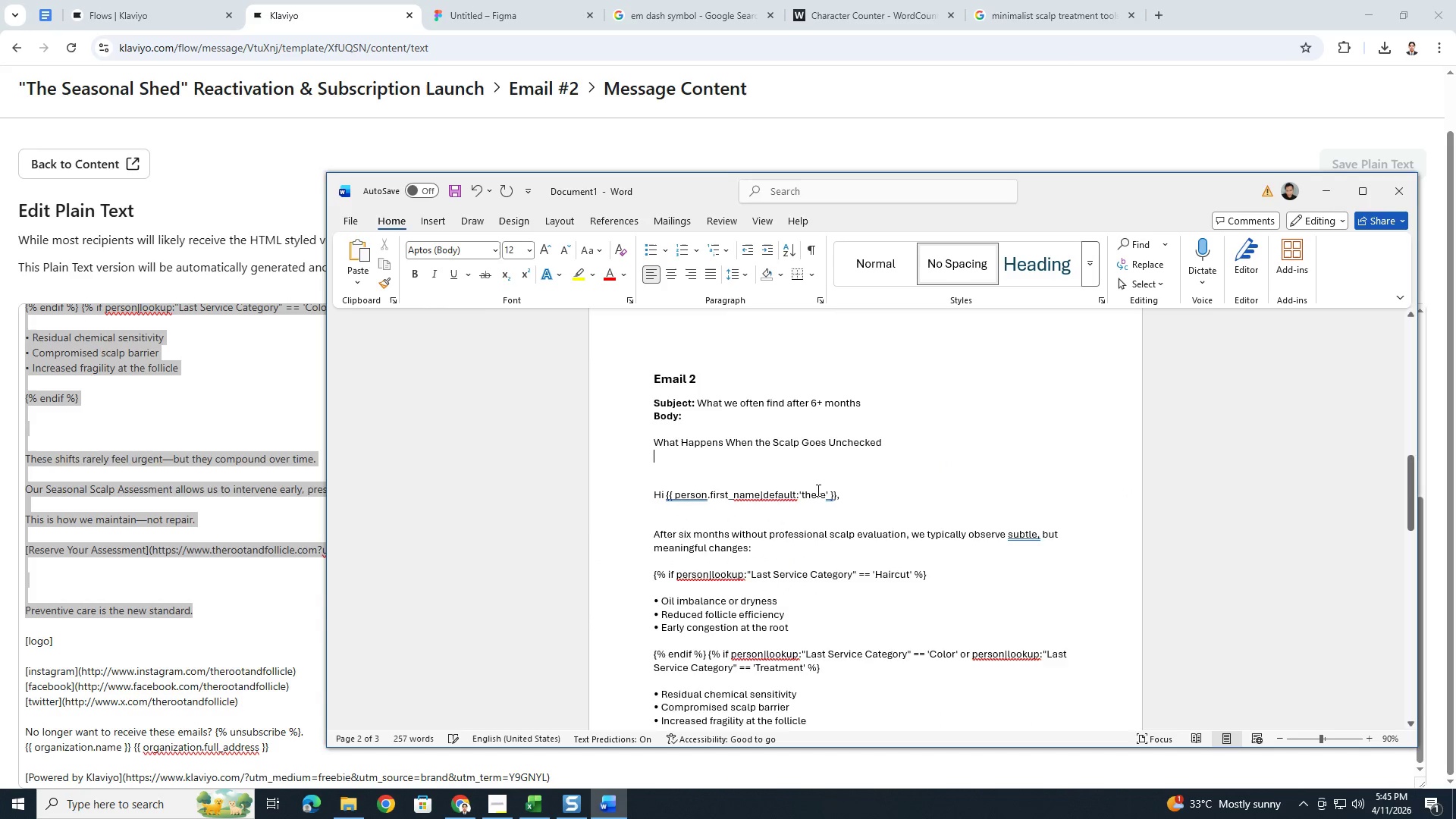 
key(Backspace)
 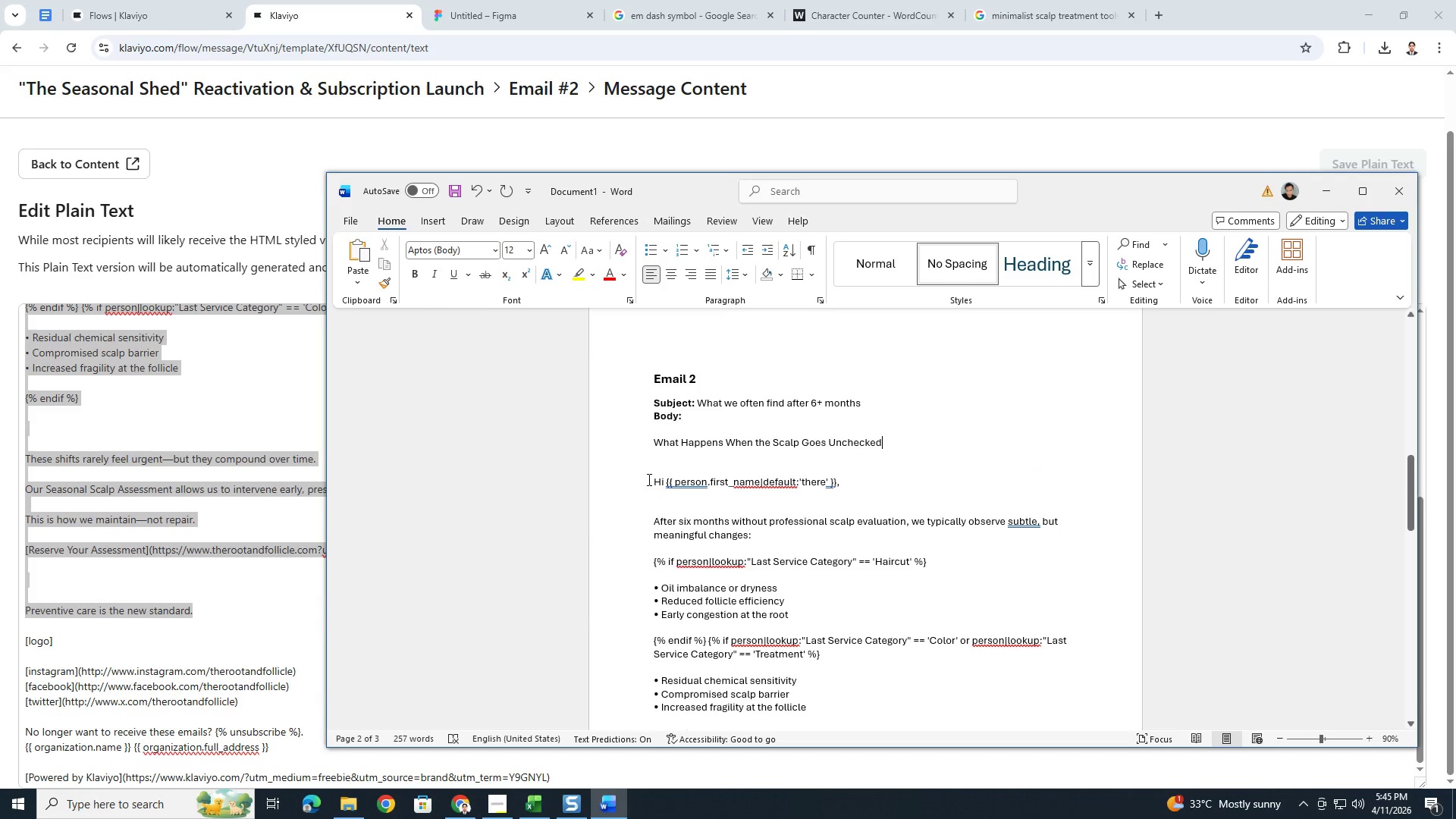 
left_click([651, 479])
 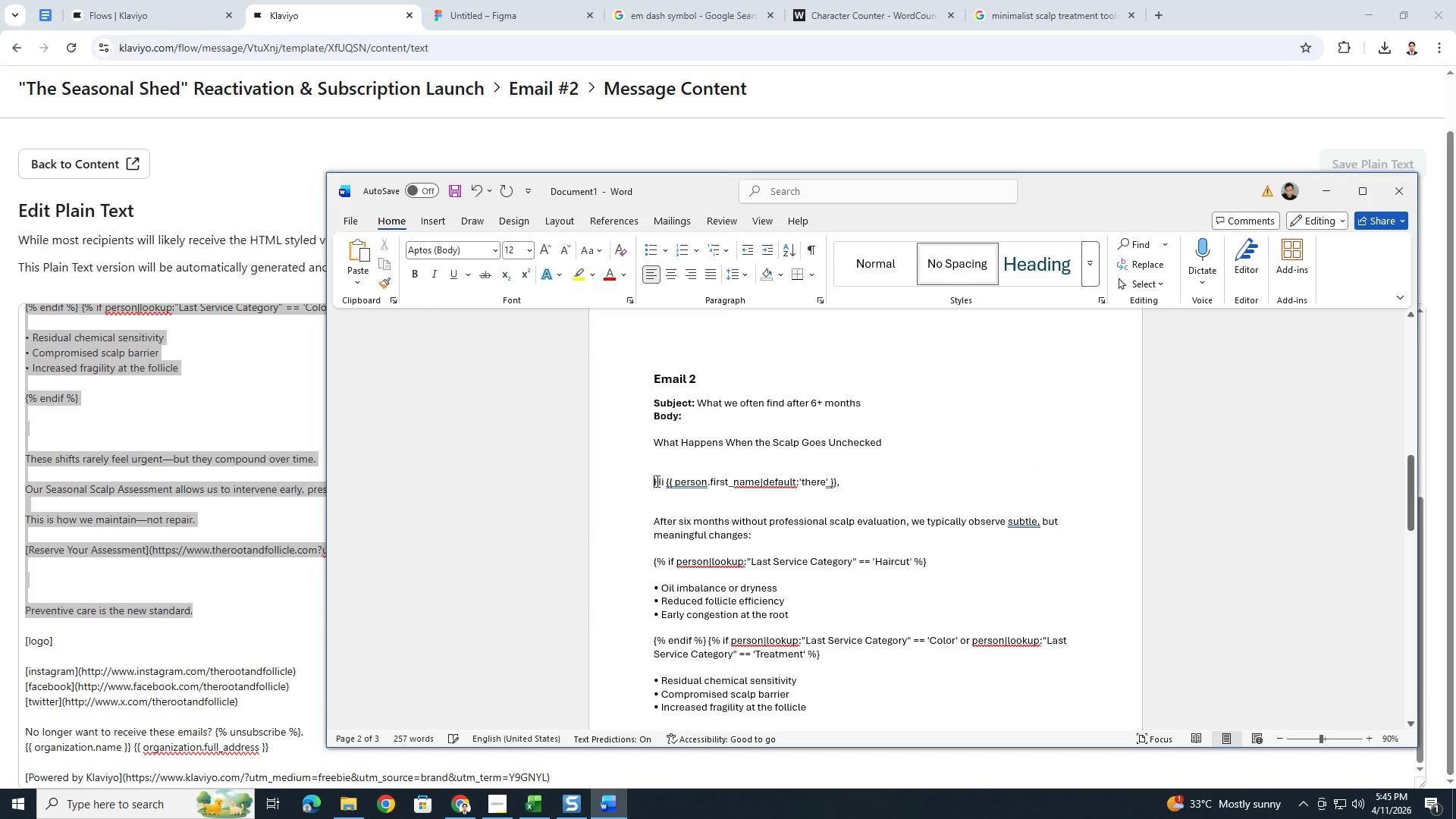 
key(Backspace)
 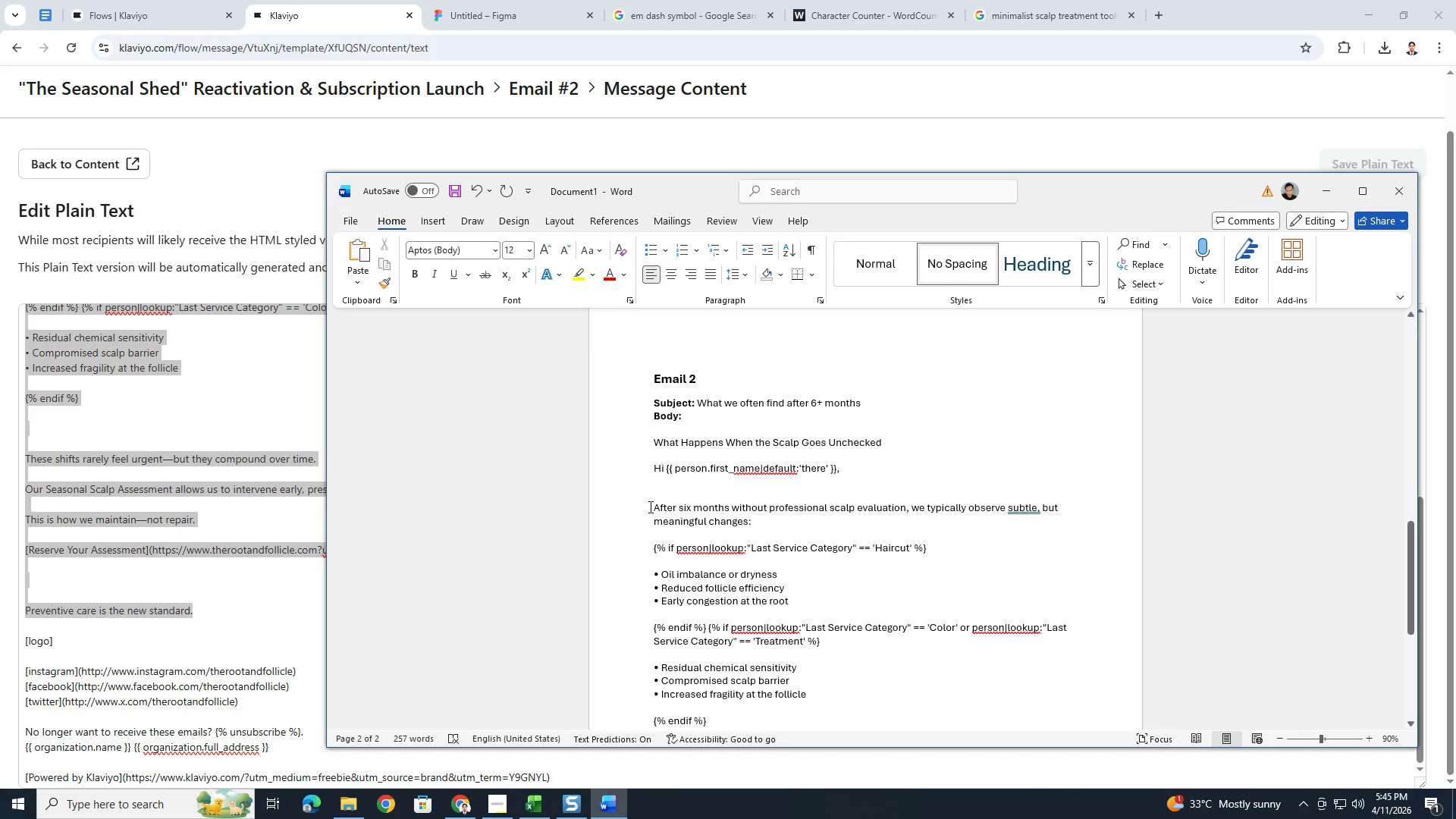 
left_click([652, 510])
 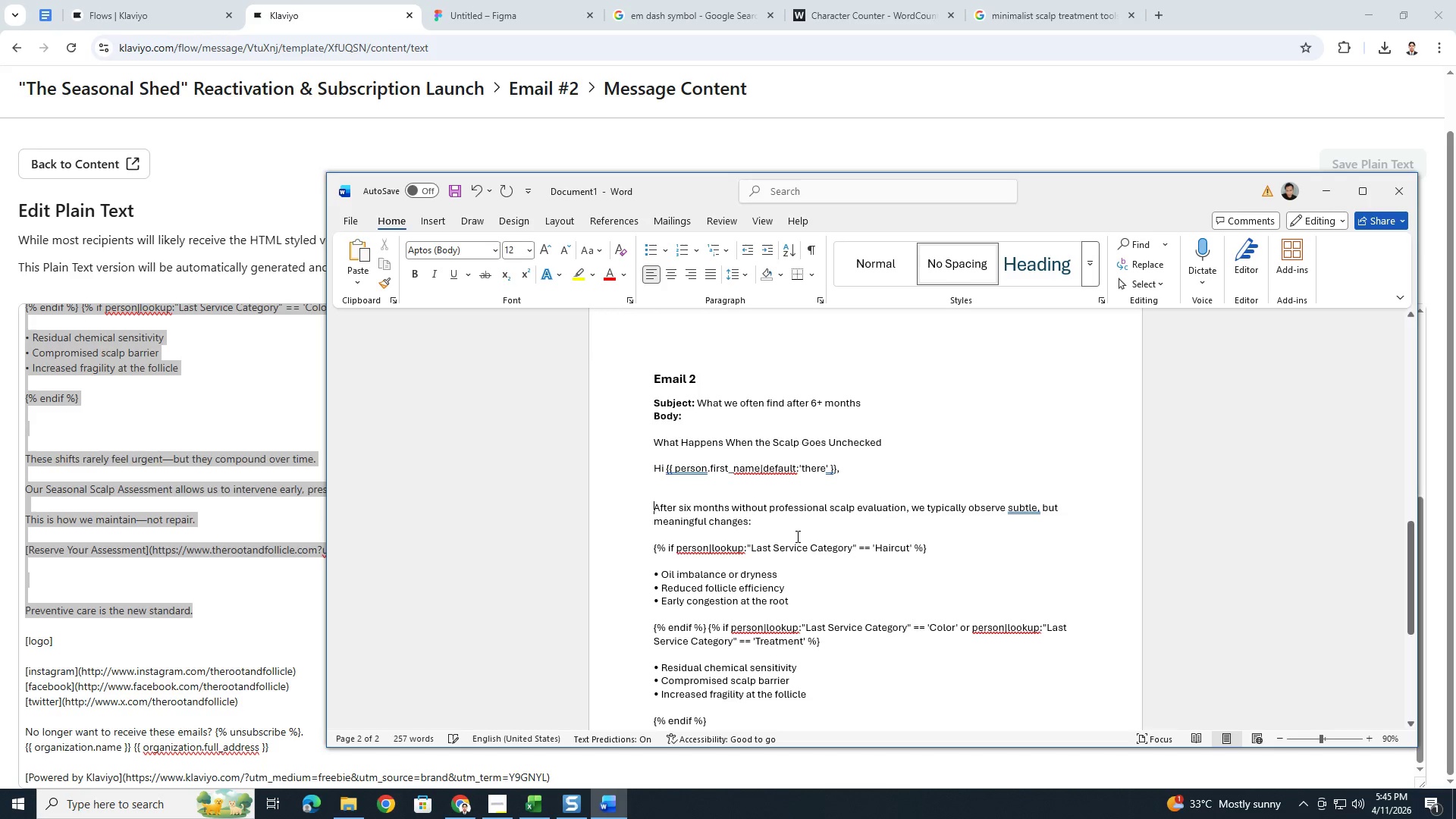 
key(Backspace)
 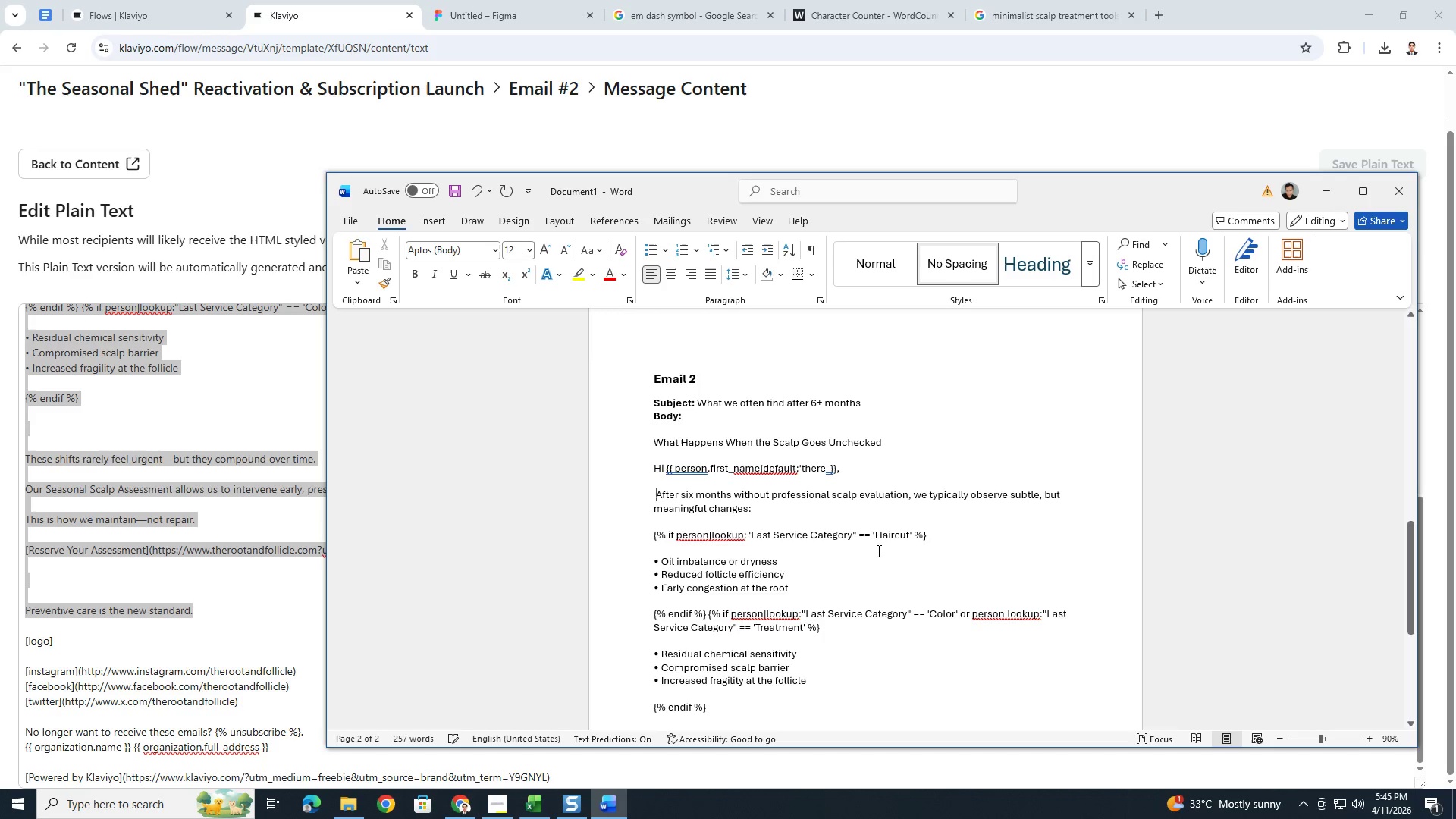 
key(Enter)
 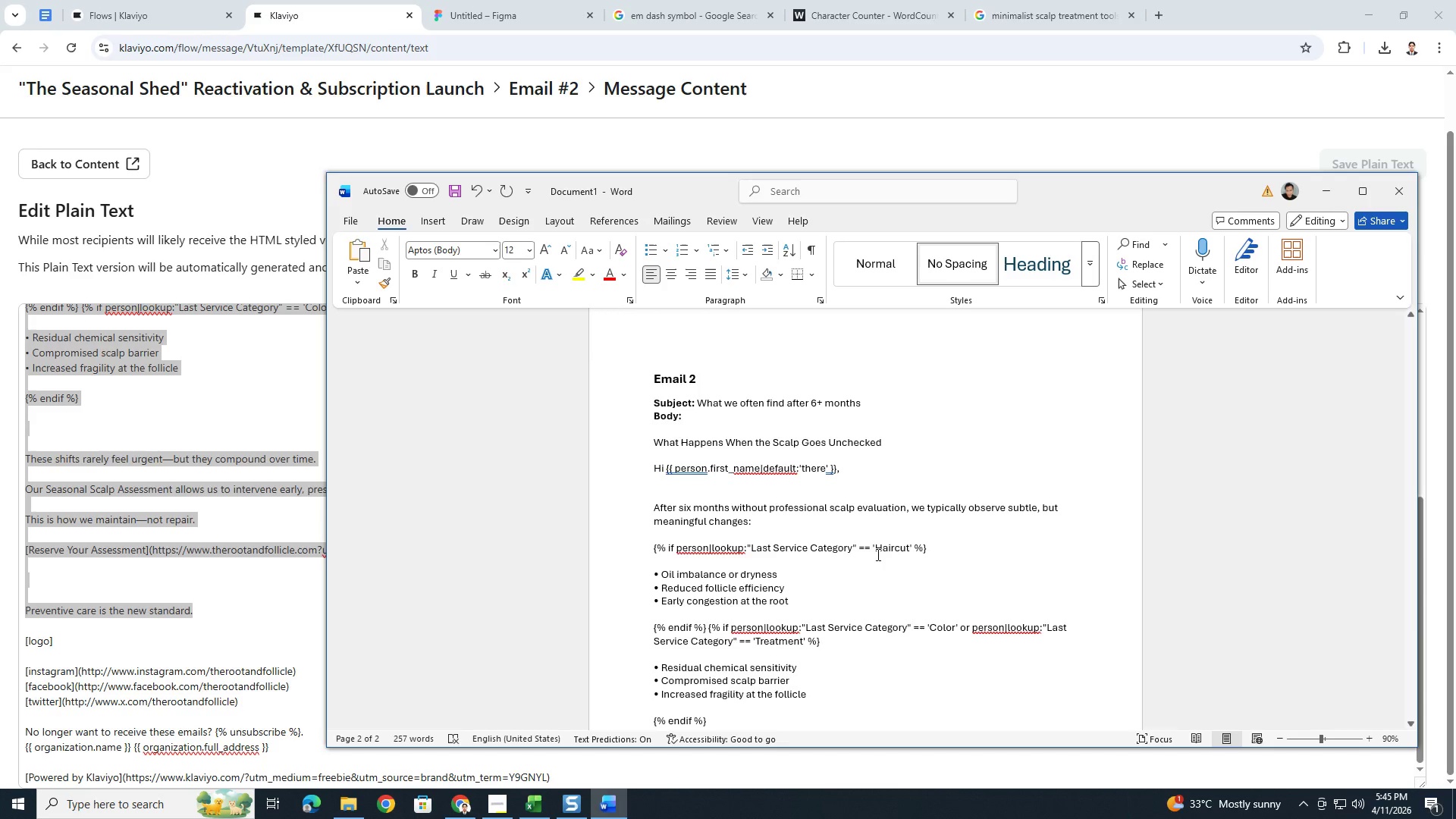 
scroll: coordinate [889, 613], scroll_direction: down, amount: 4.0
 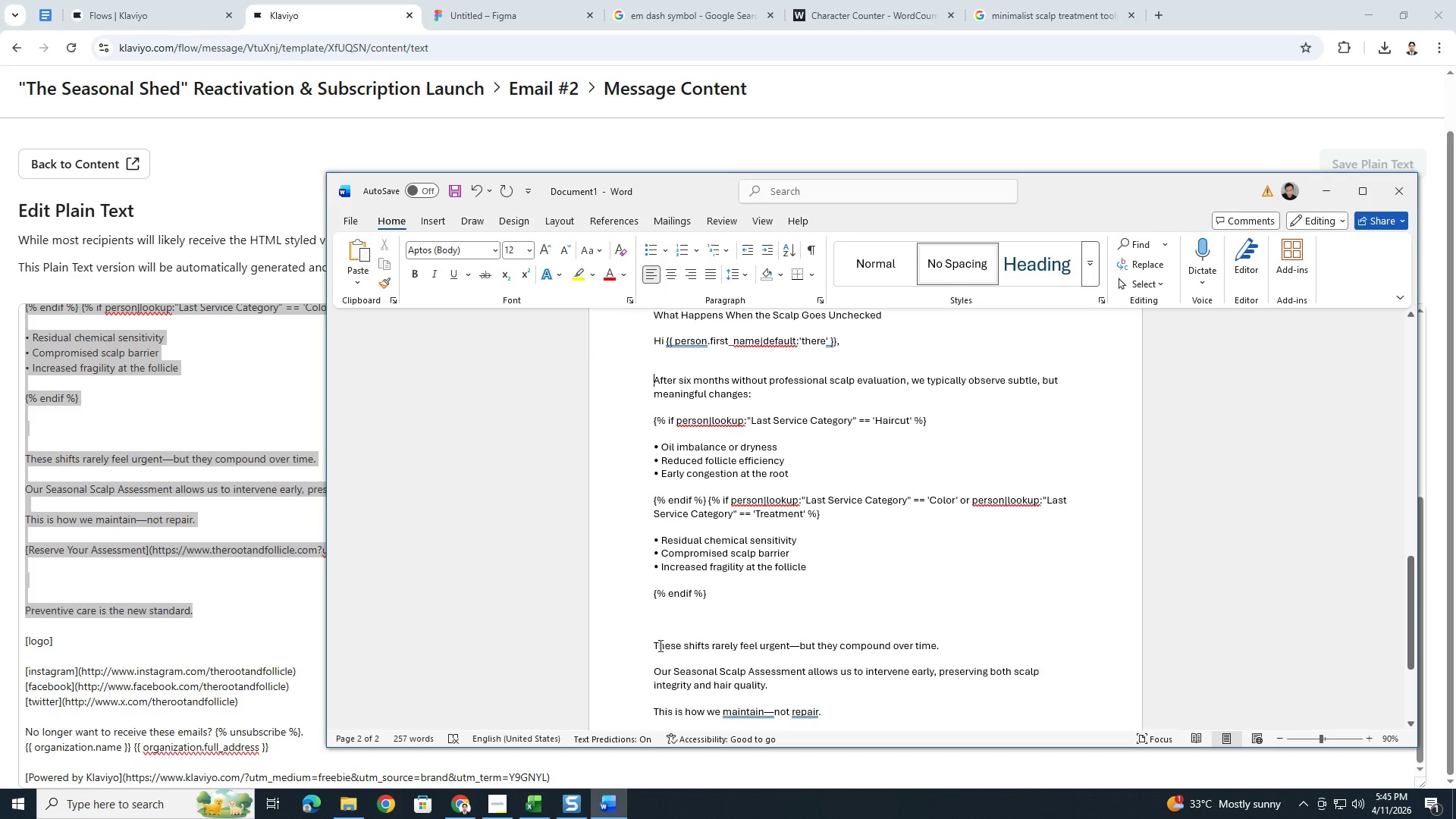 
left_click([654, 647])
 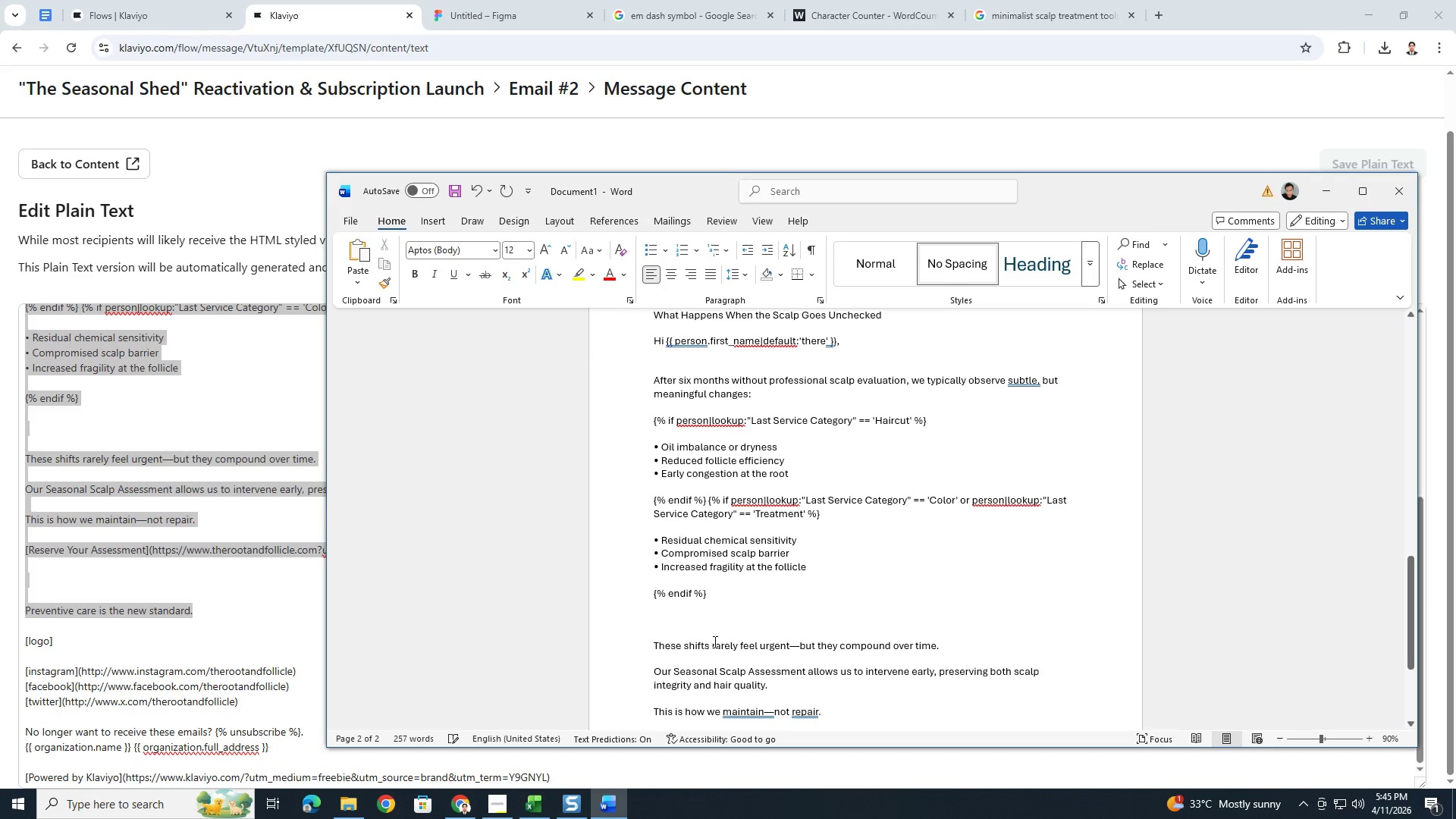 
key(Backspace)
 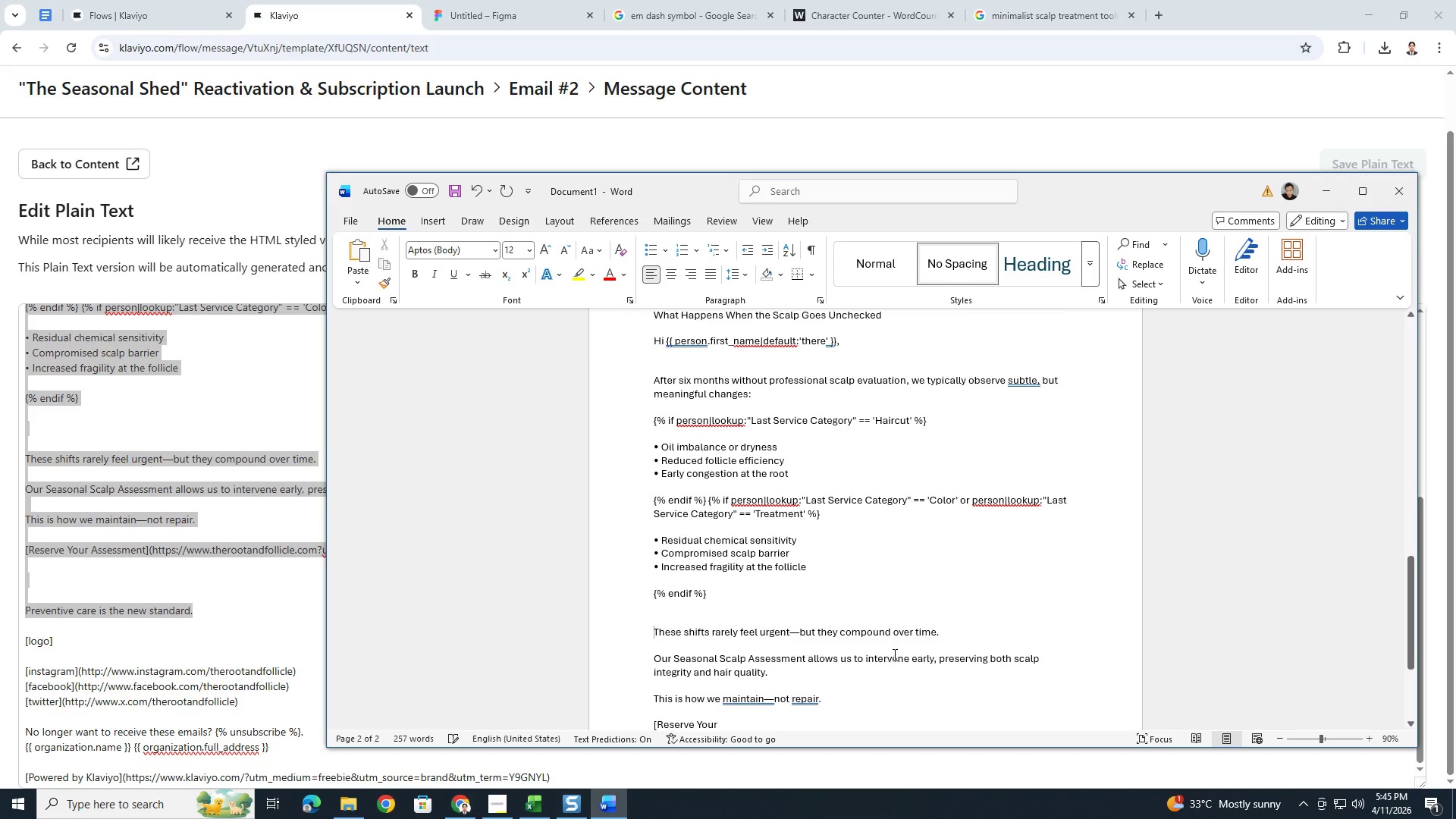 
scroll: coordinate [908, 622], scroll_direction: down, amount: 5.0
 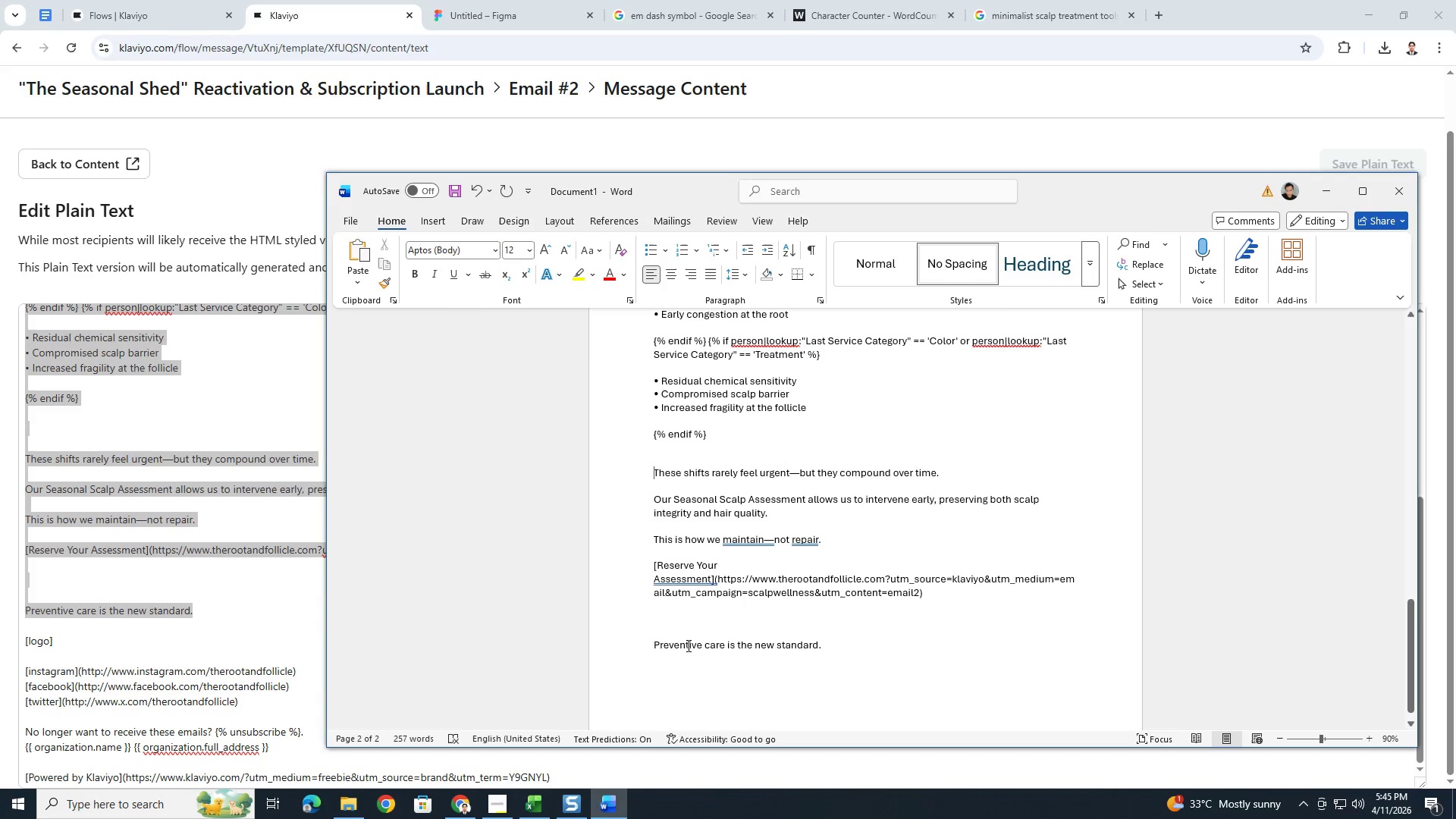 
left_click([657, 642])
 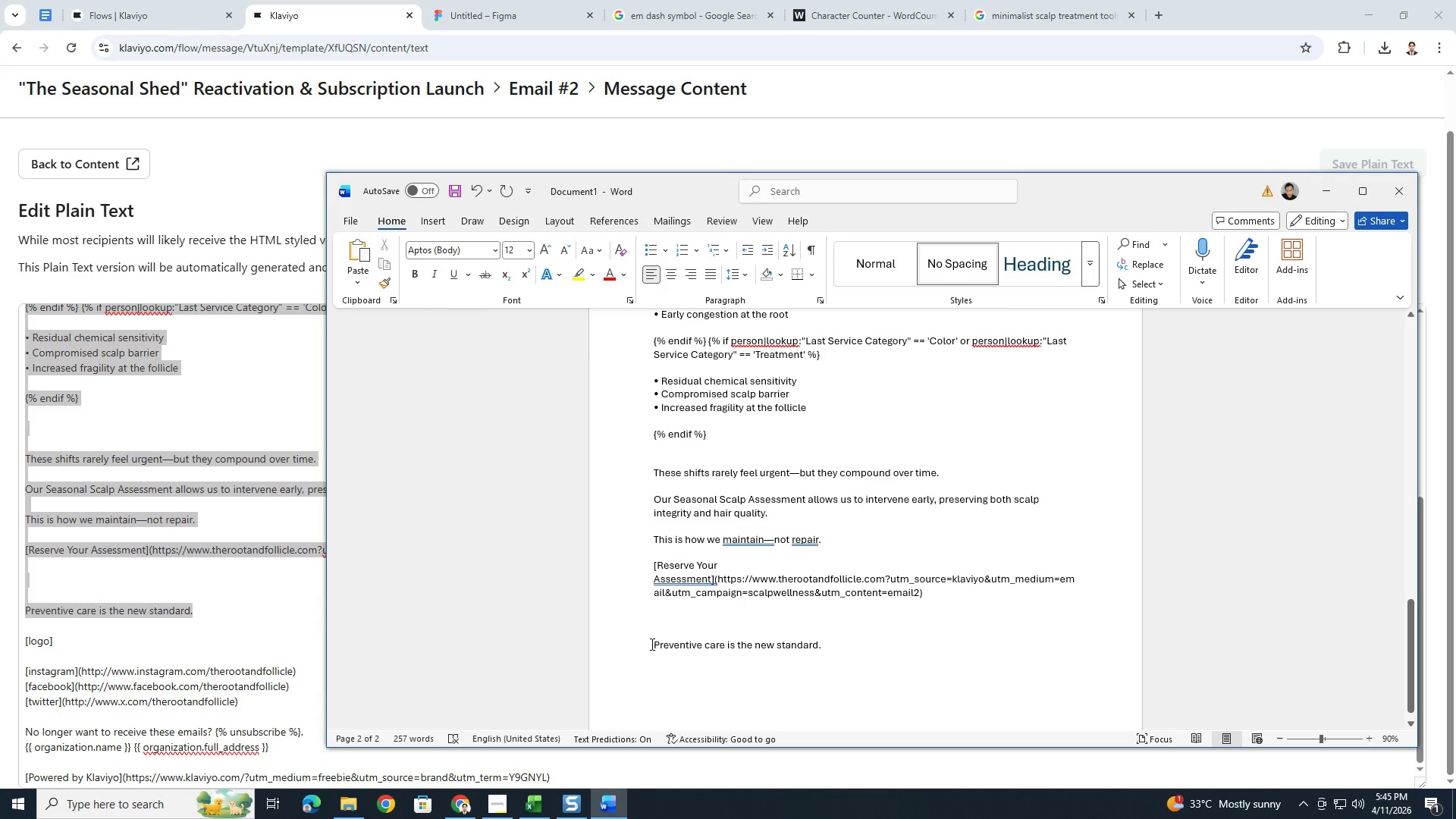 
left_click([654, 647])
 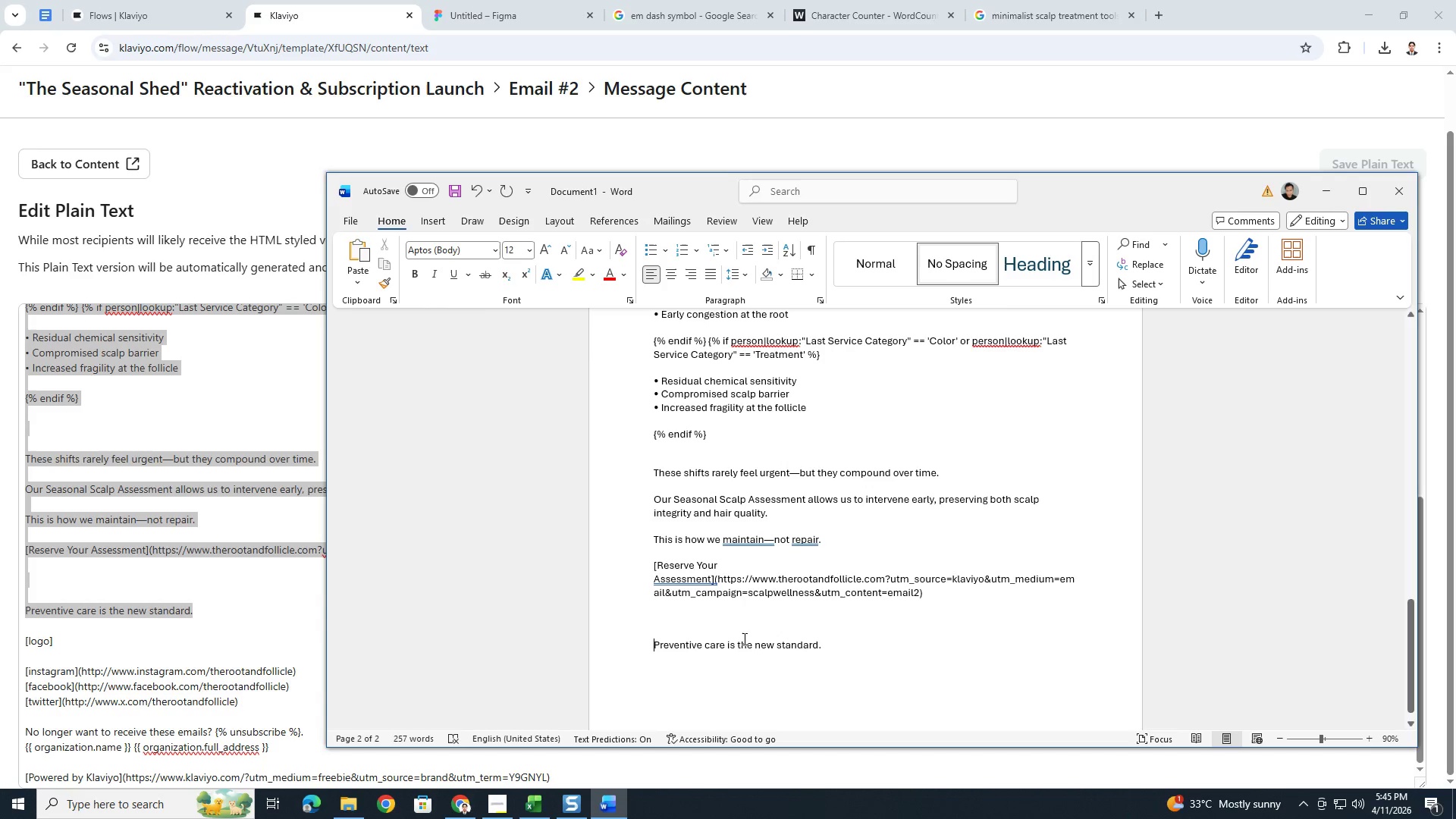 
key(Backspace)
 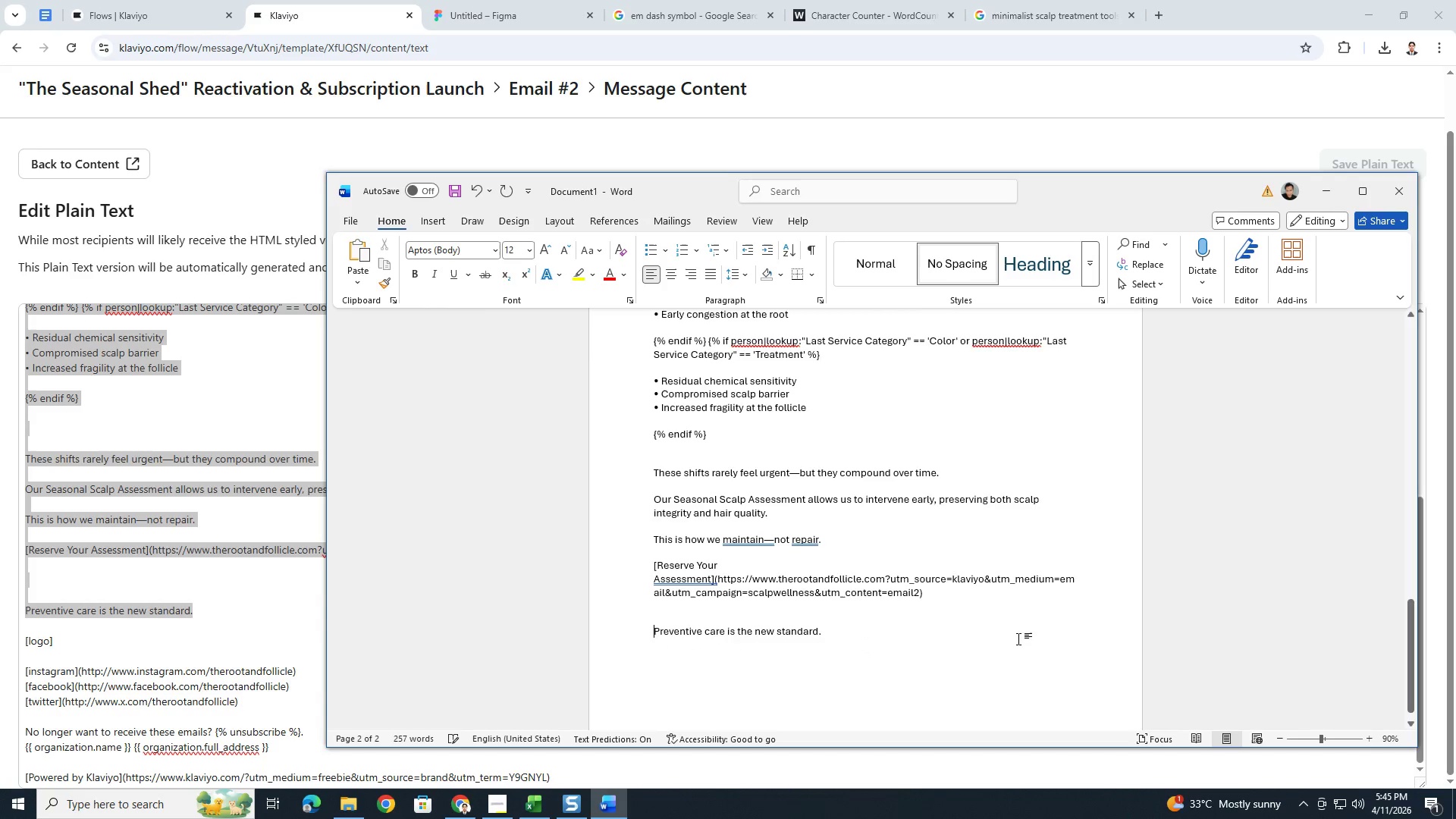 
scroll: coordinate [1018, 639], scroll_direction: up, amount: 5.0
 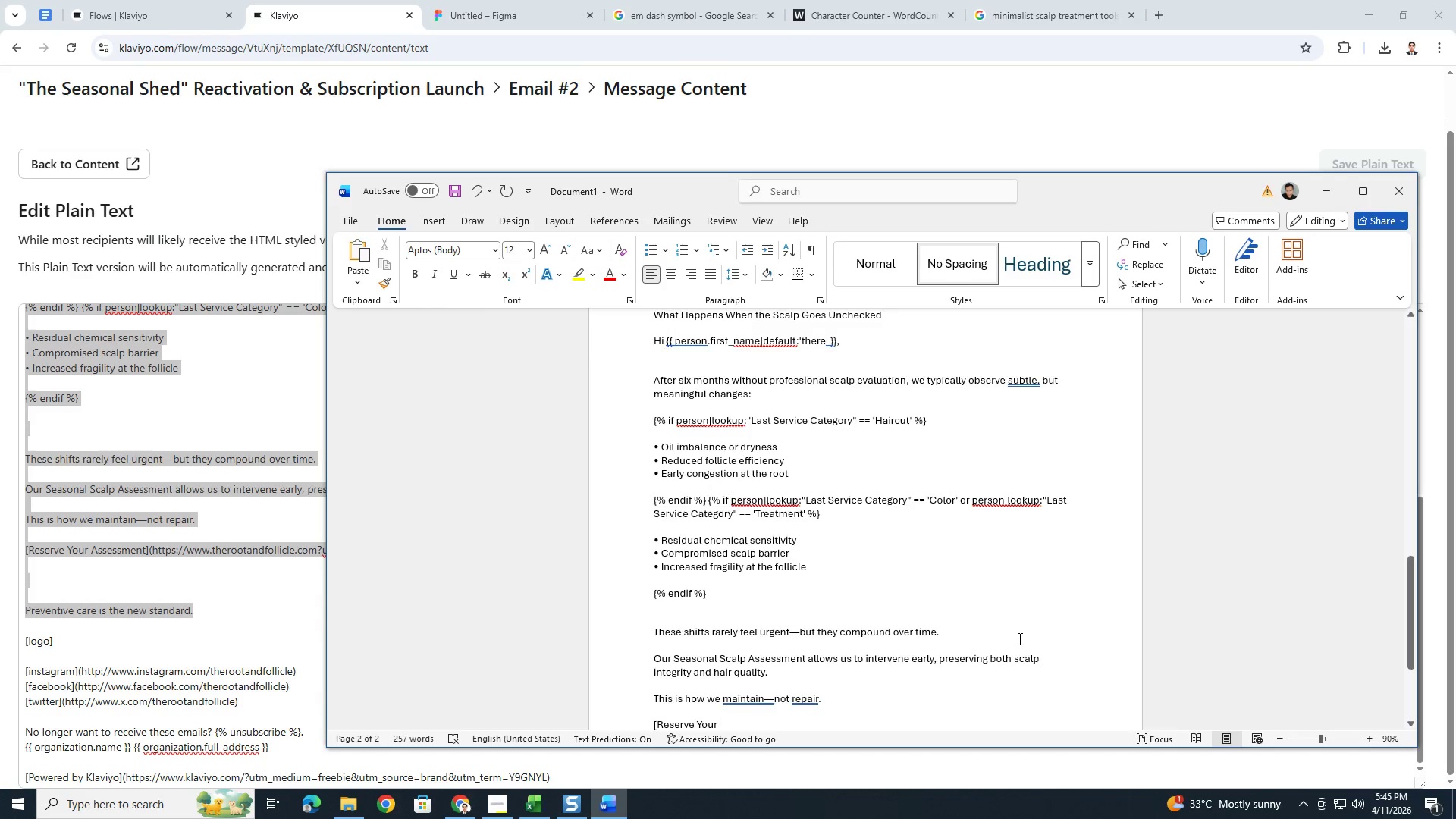 
scroll: coordinate [1018, 639], scroll_direction: down, amount: 14.0
 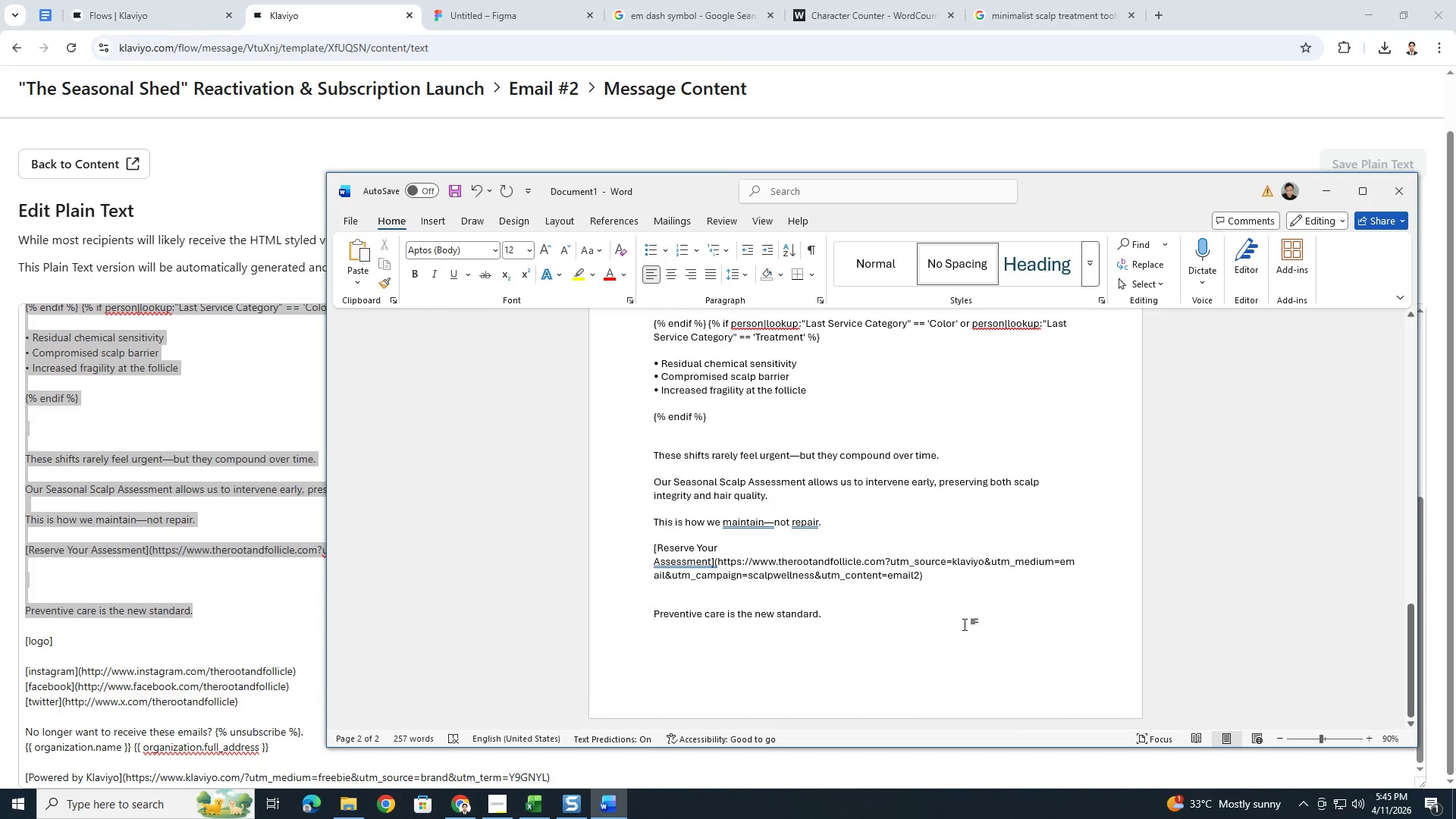 
left_click([964, 624])
 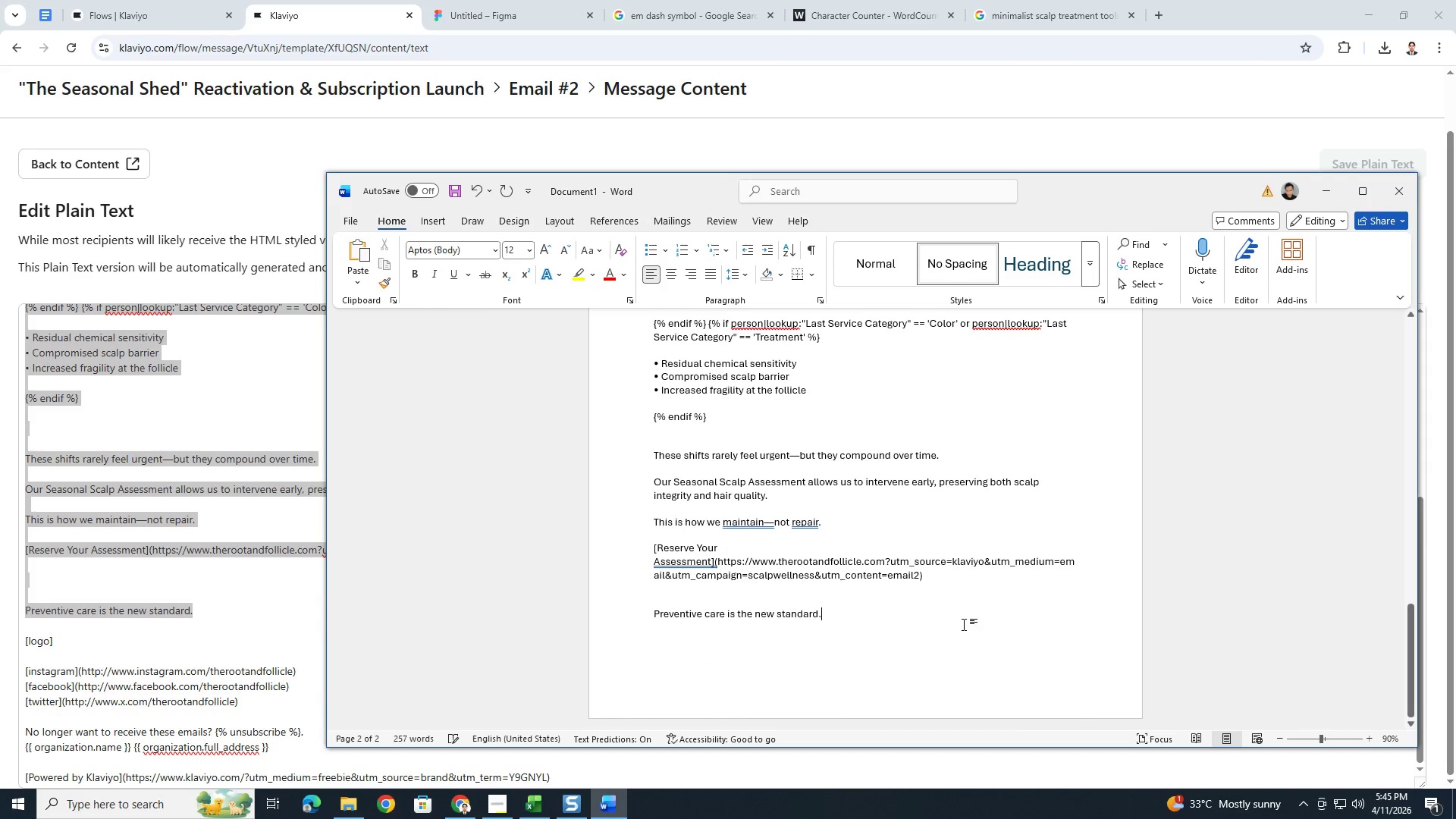 
key(Enter)
 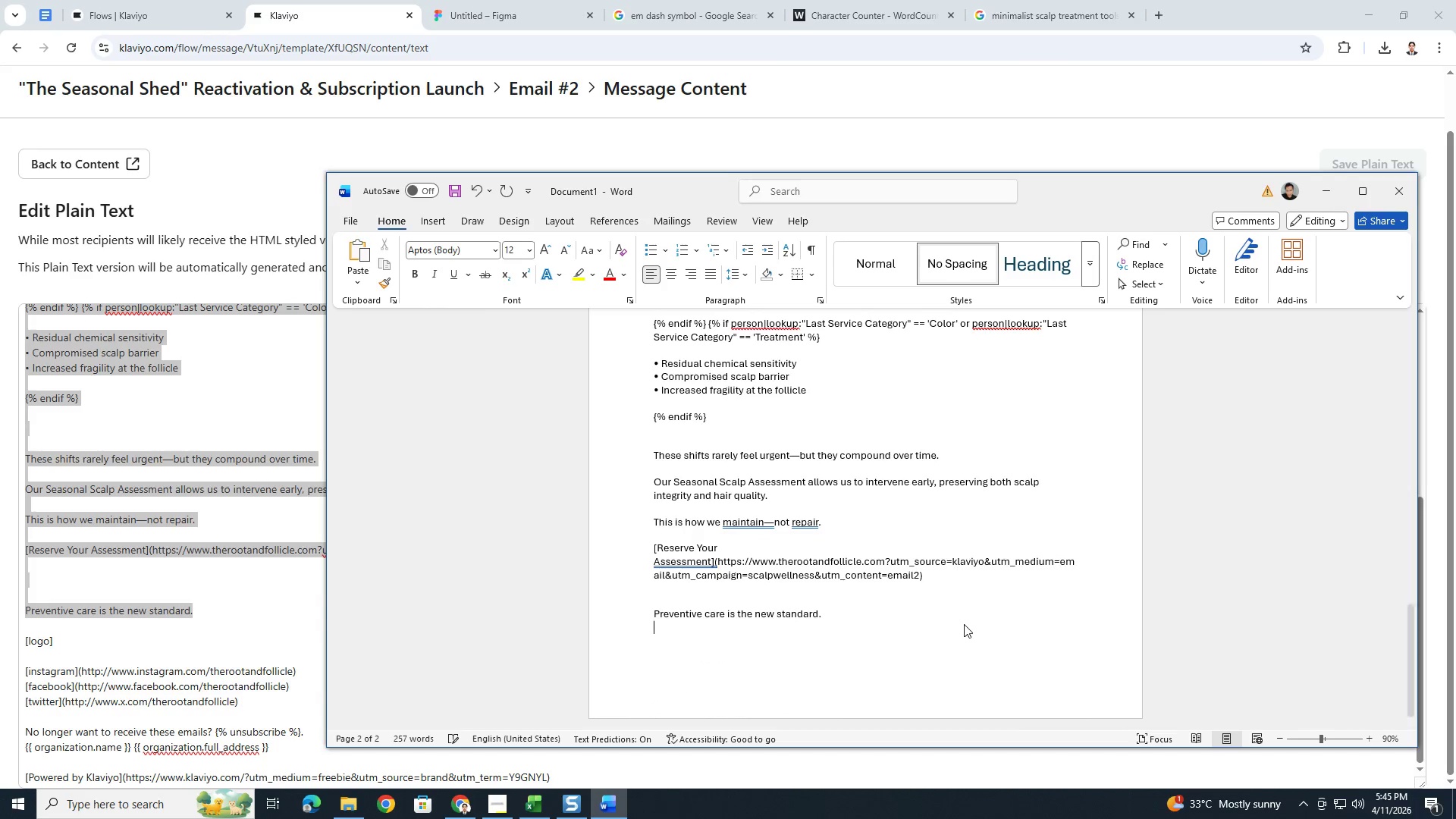 
key(Enter)
 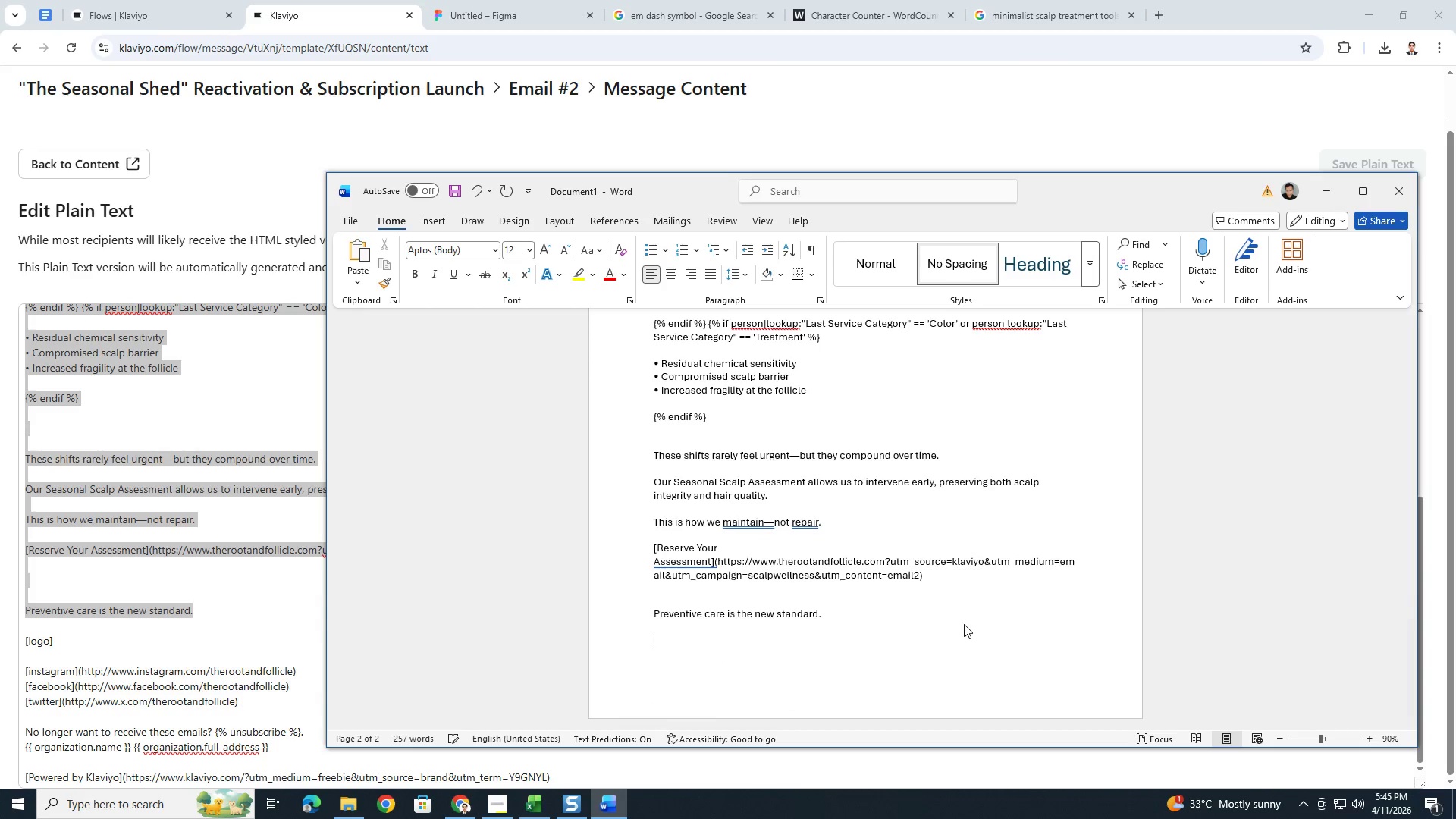 
key(Enter)
 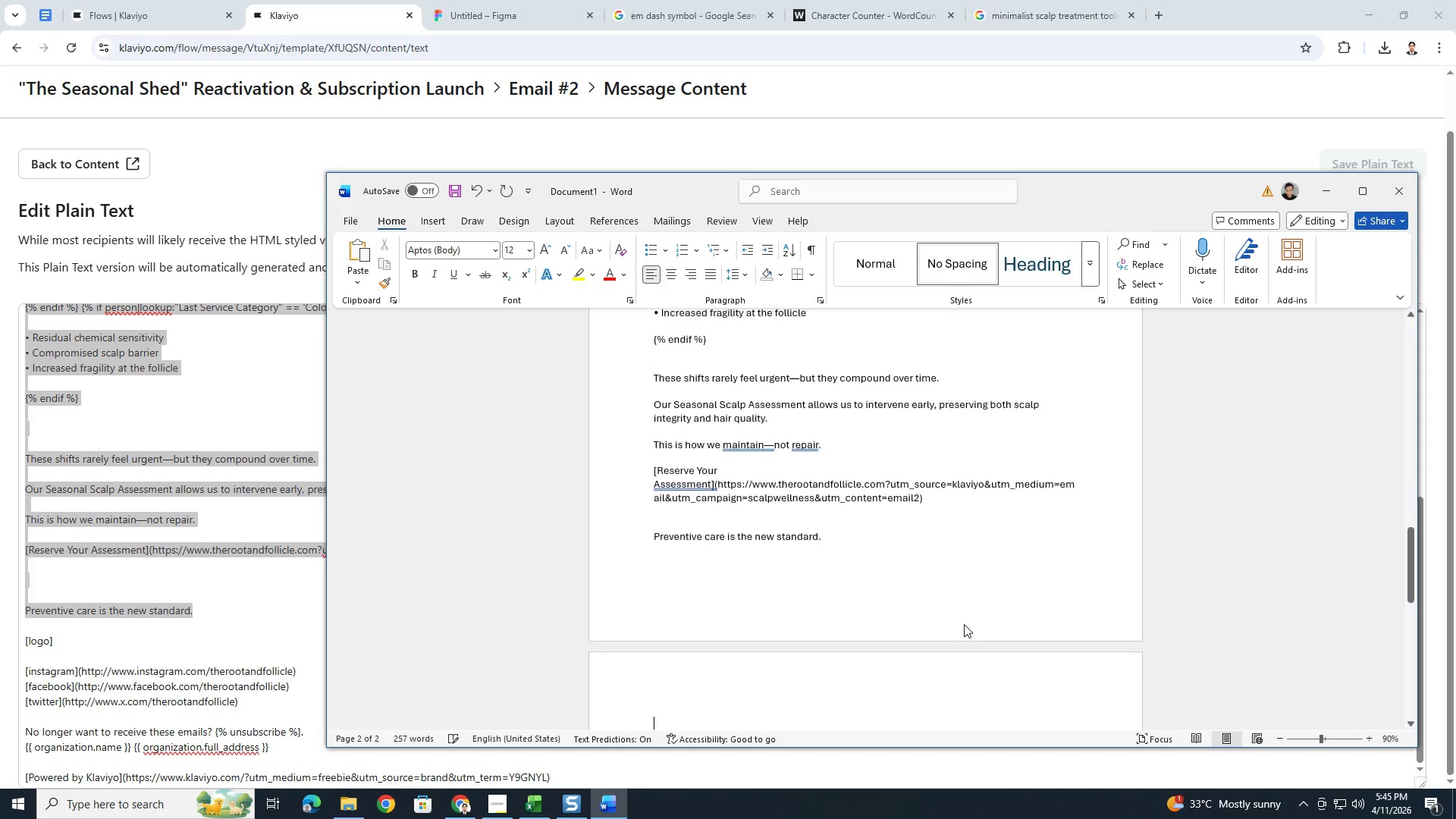 
key(Enter)
 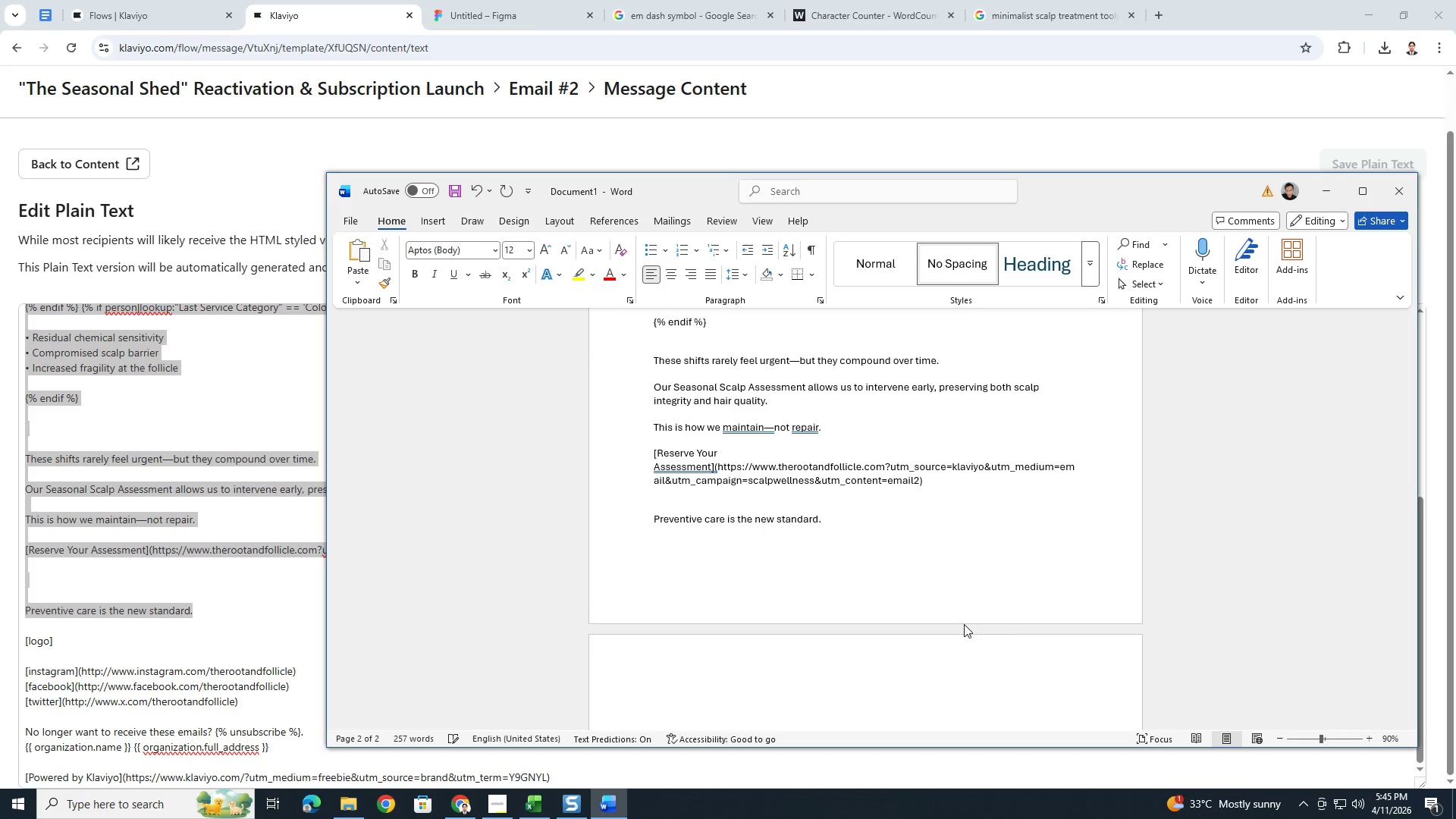 
key(Backspace)
 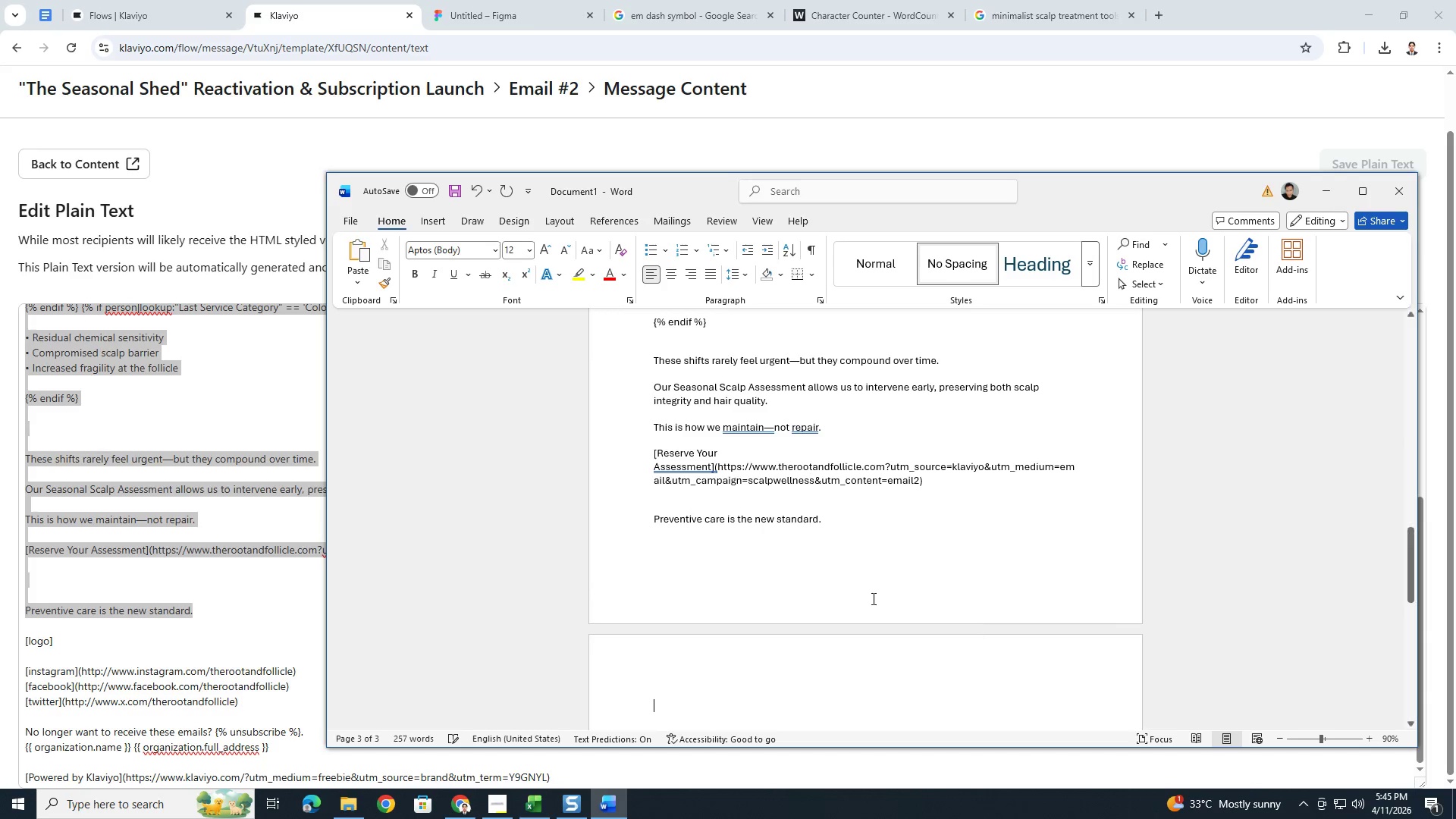 
scroll: coordinate [733, 486], scroll_direction: up, amount: 13.0
 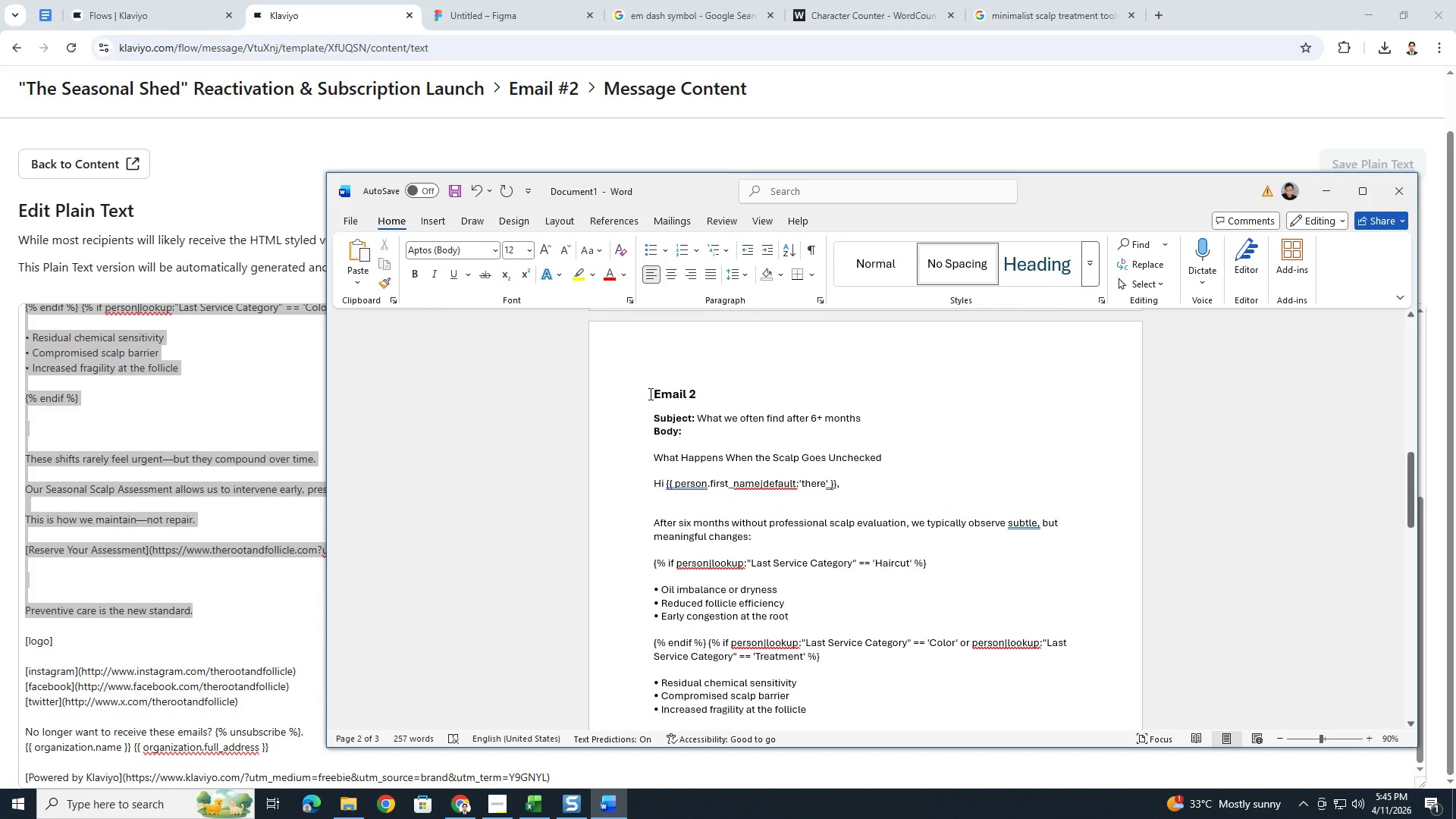 
left_click_drag(start_coordinate=[649, 394], to_coordinate=[685, 431])
 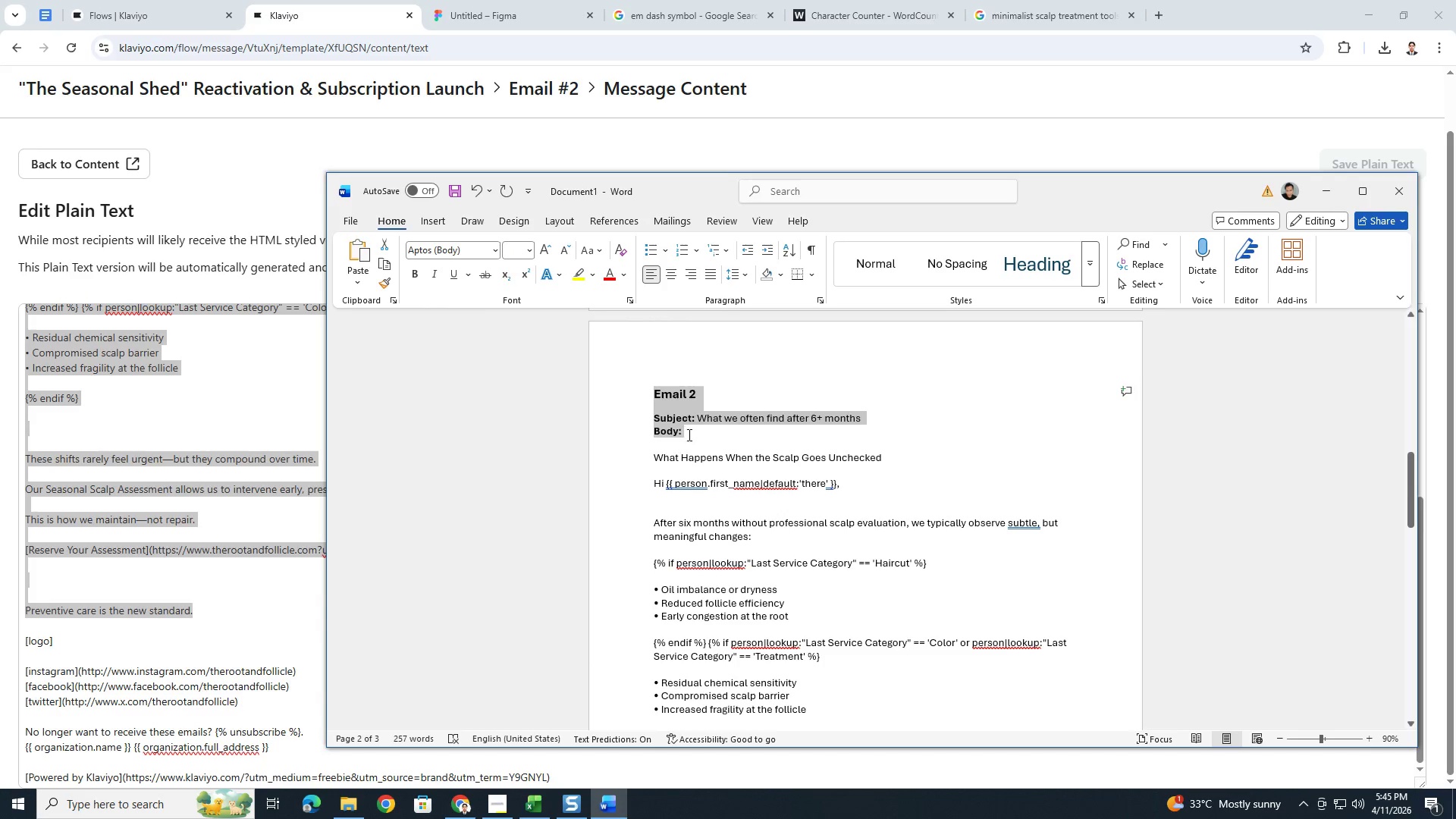 
key(Control+C)
 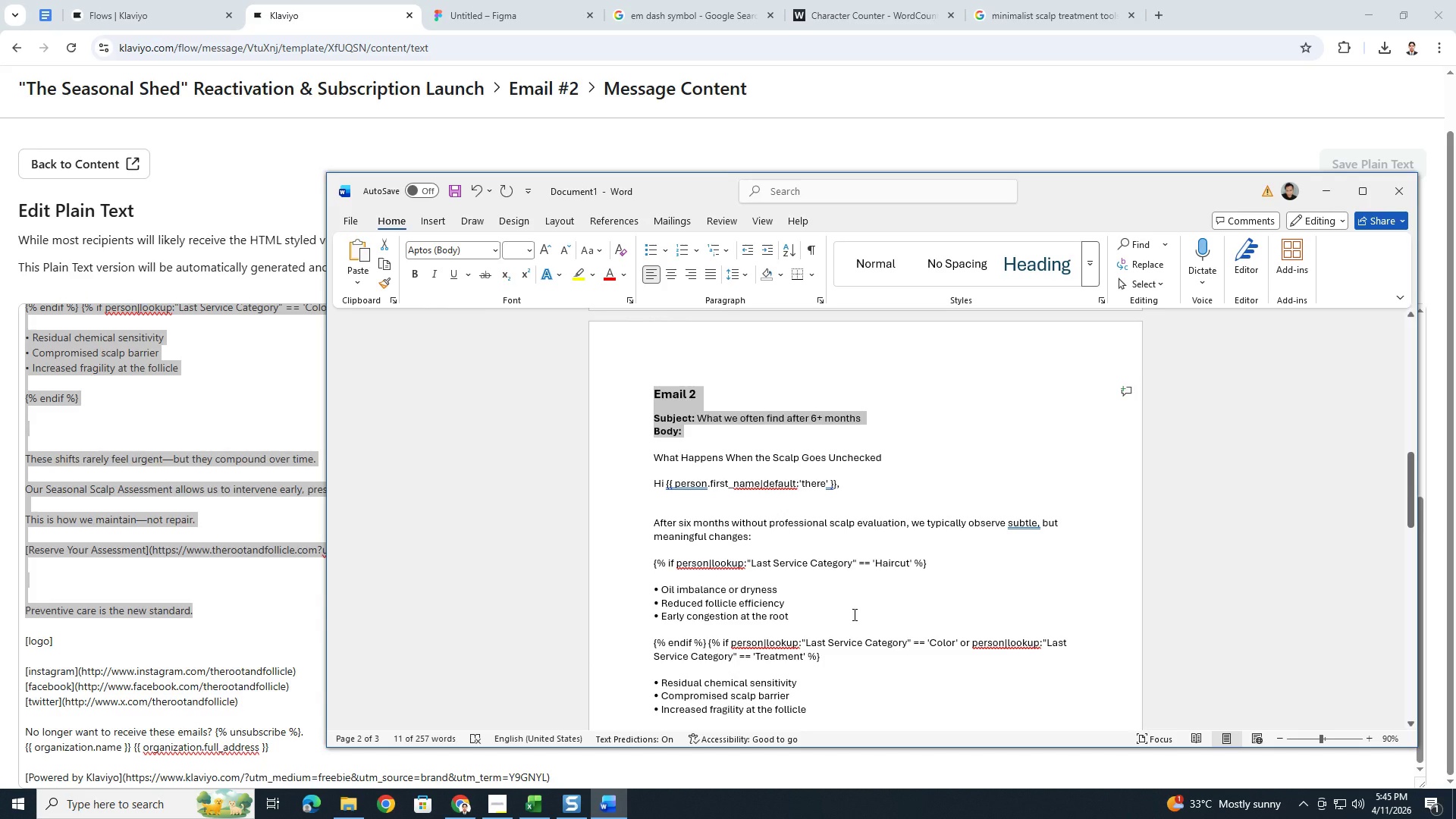 
scroll: coordinate [853, 614], scroll_direction: down, amount: 1.0
 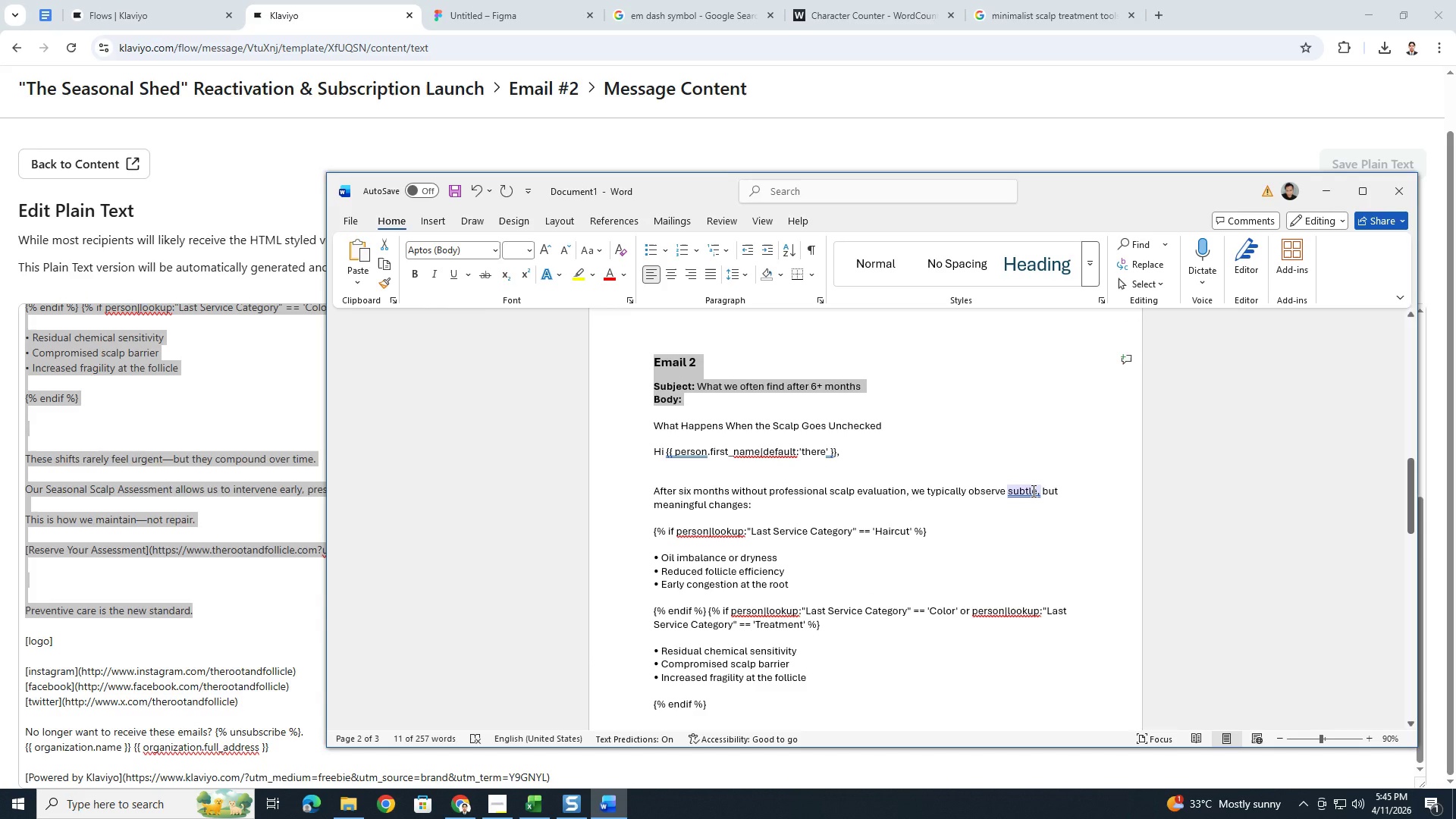 
left_click([1032, 491])
 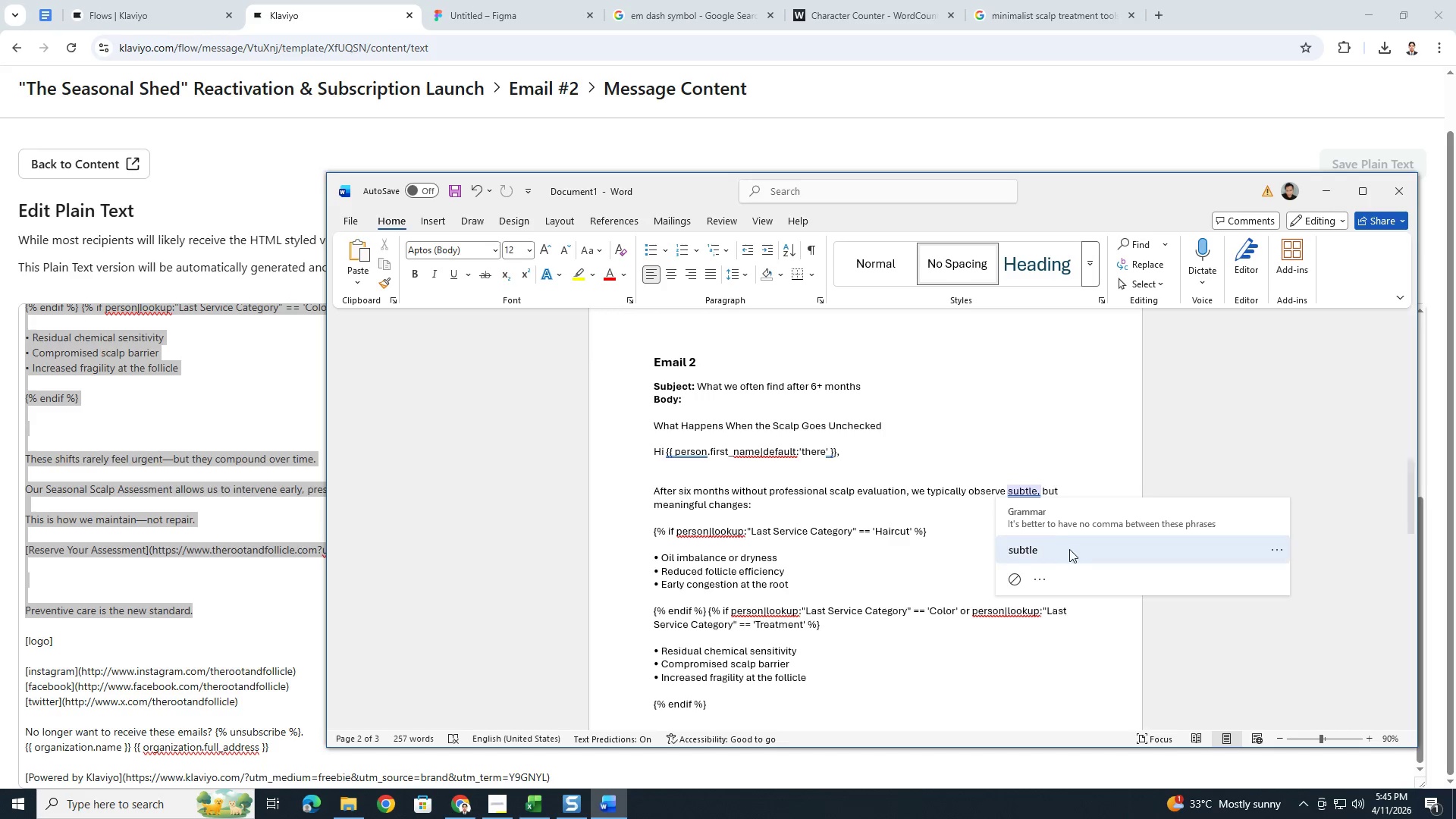 
left_click([1070, 549])
 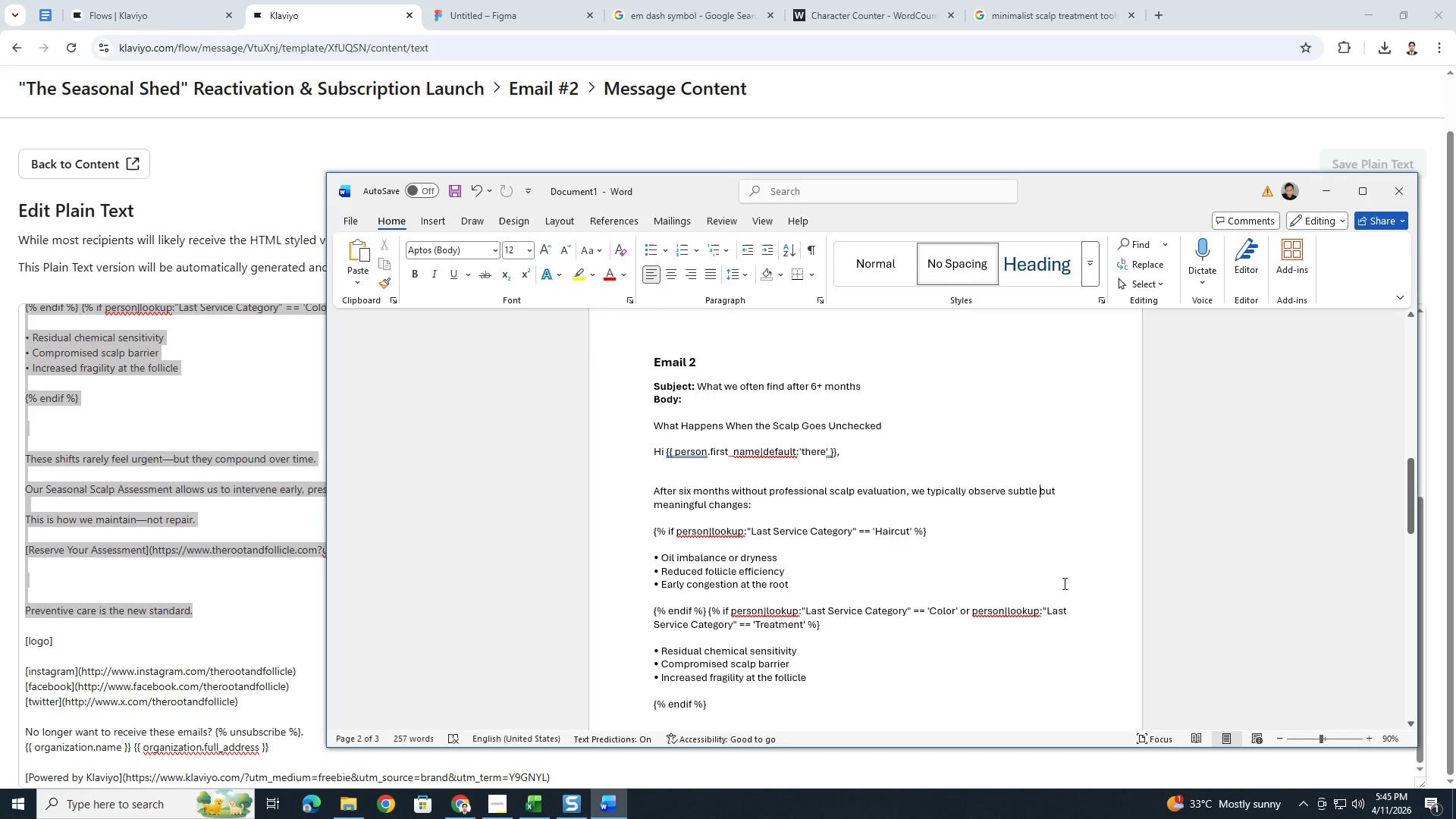 
scroll: coordinate [1063, 583], scroll_direction: down, amount: 17.0
 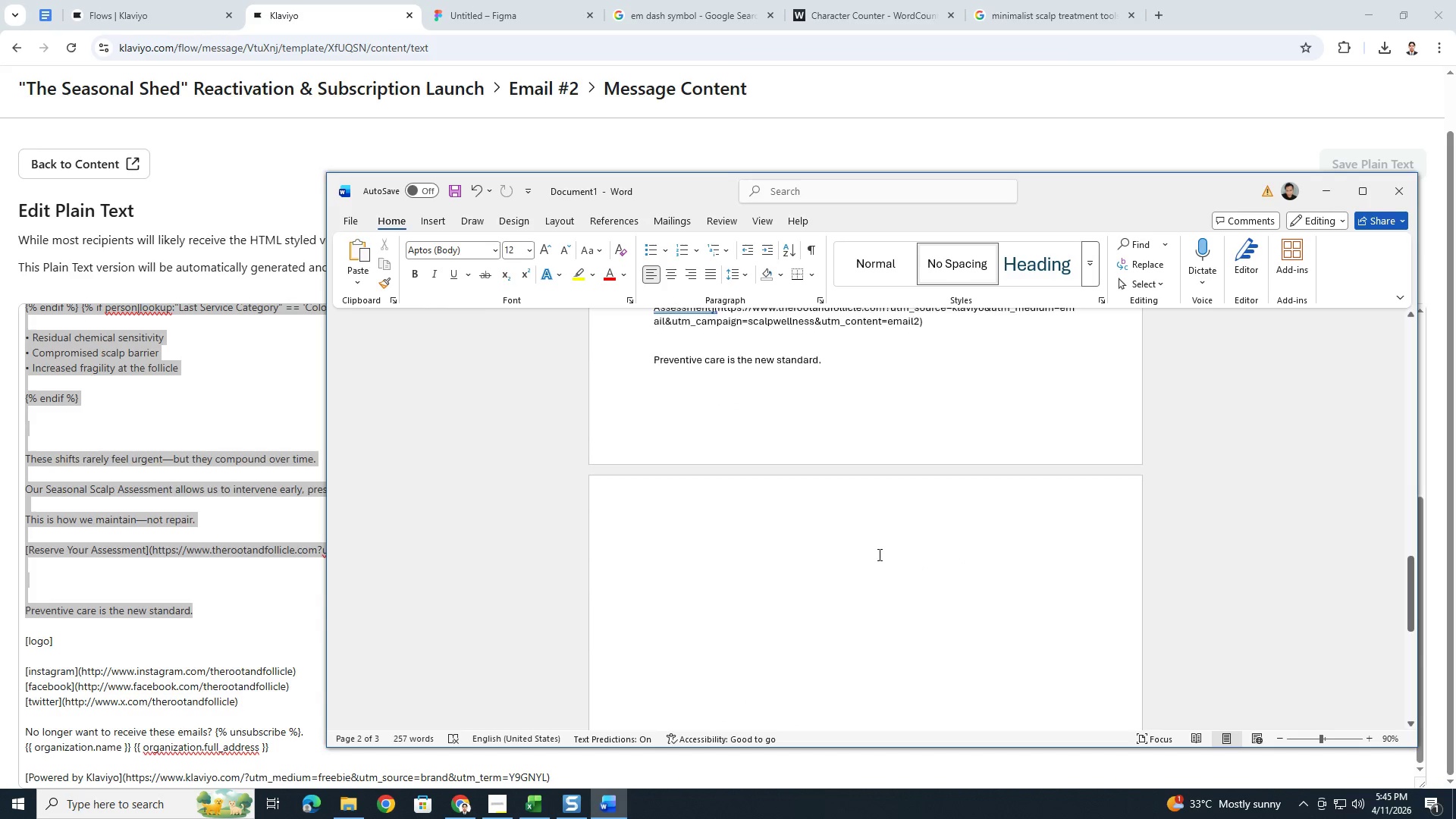 
left_click([849, 520])
 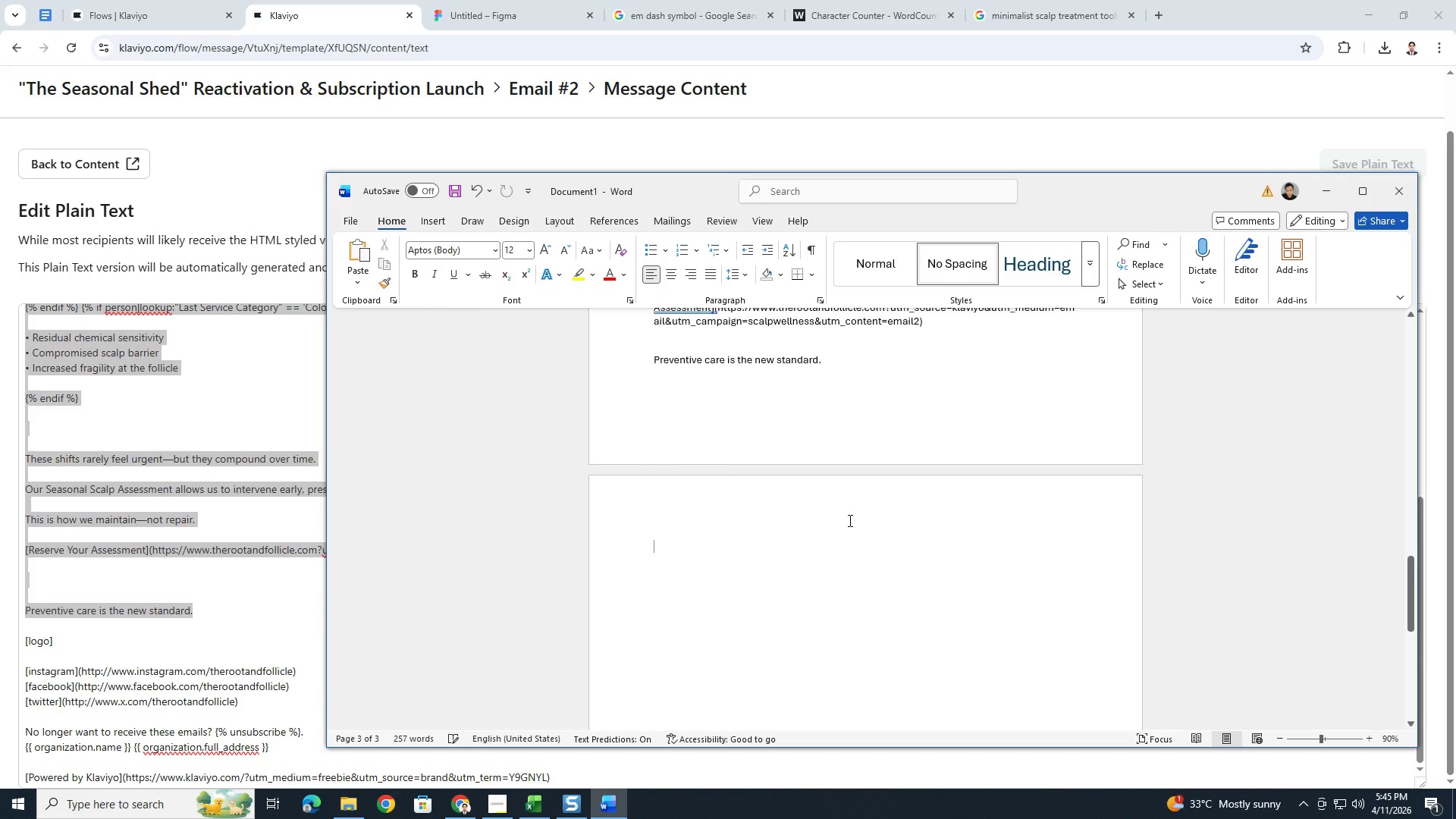 
key(Control+V)
 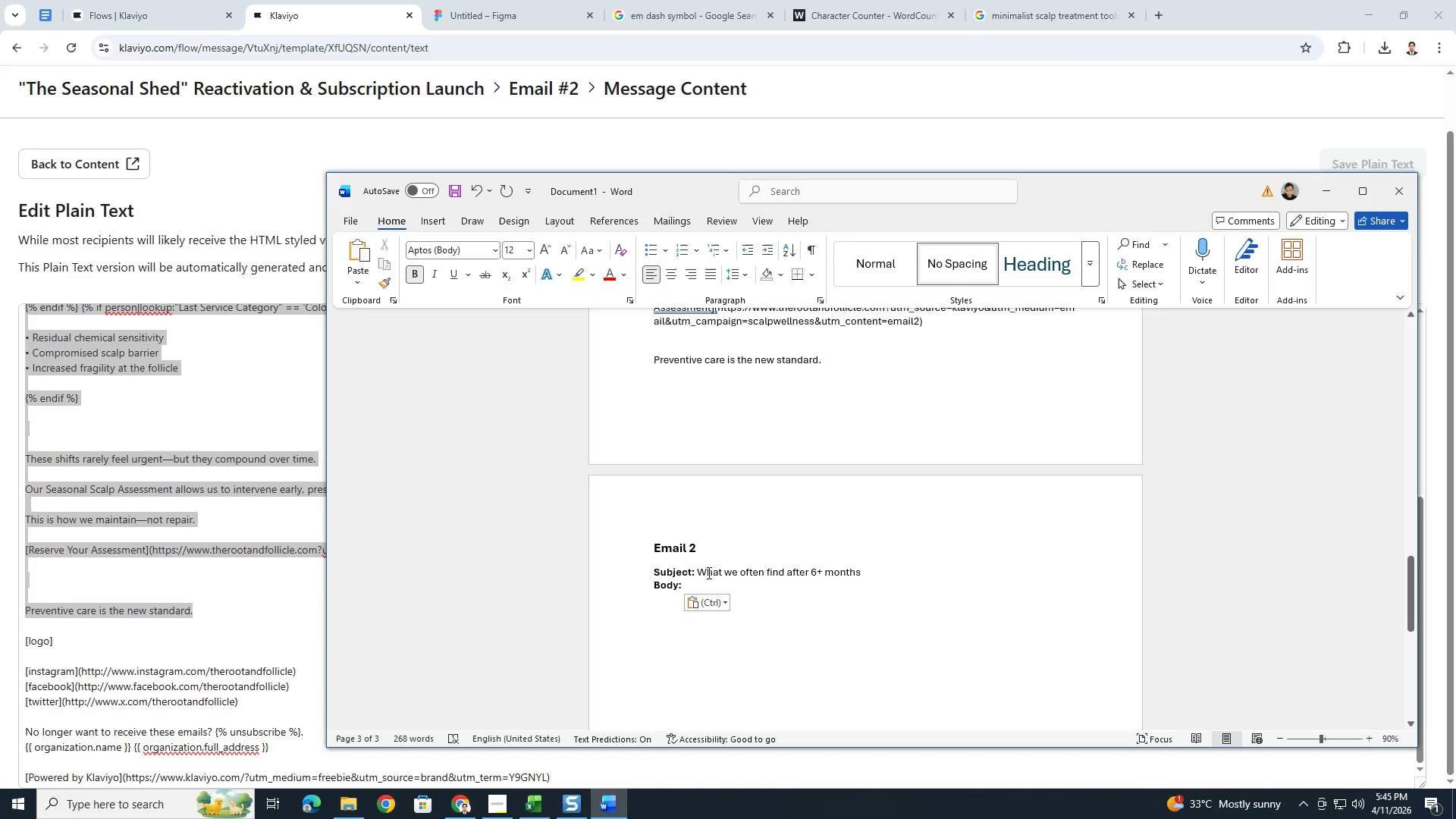 
left_click([702, 551])
 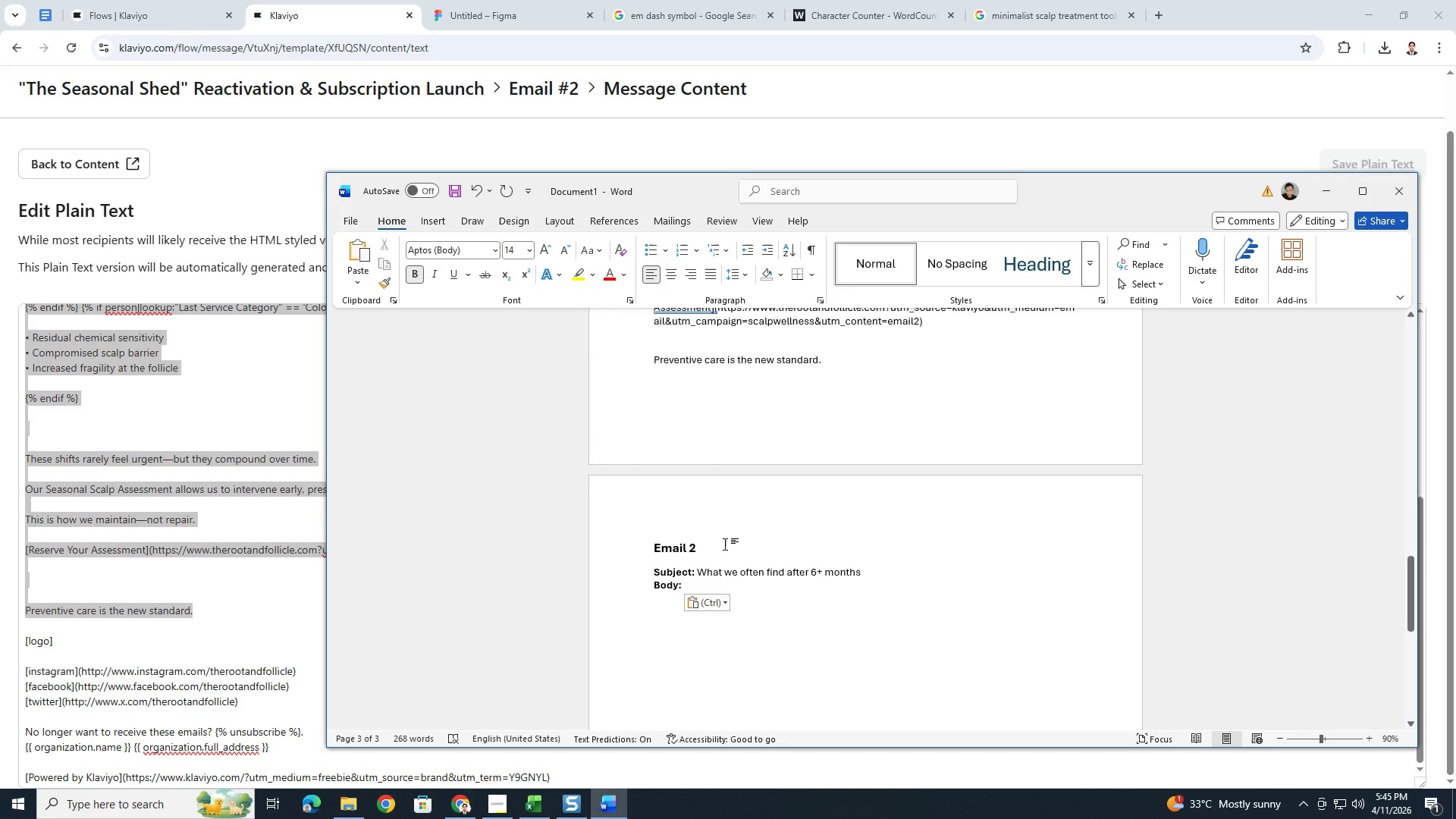 
key(Backspace)
 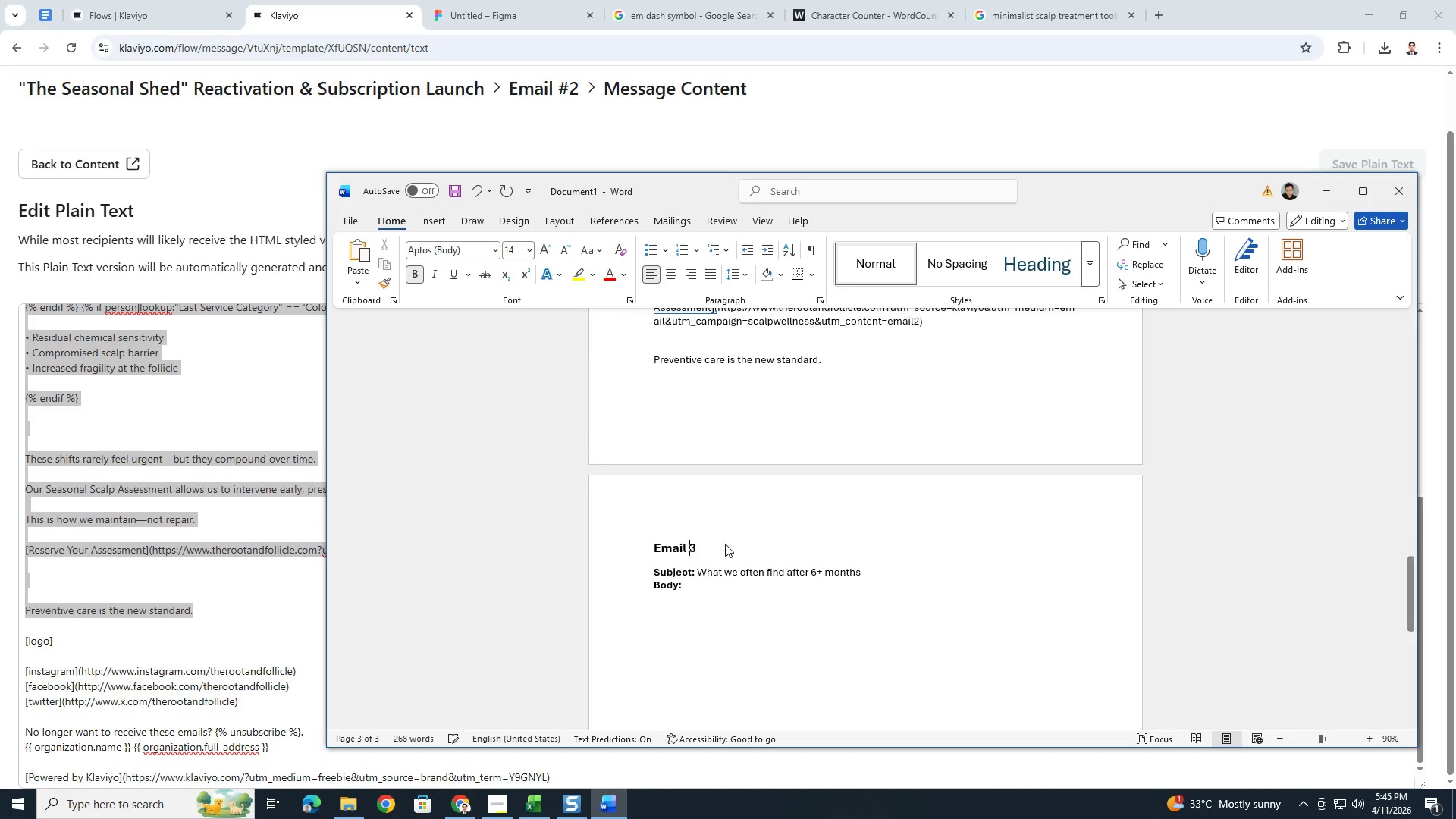 
key(3)
 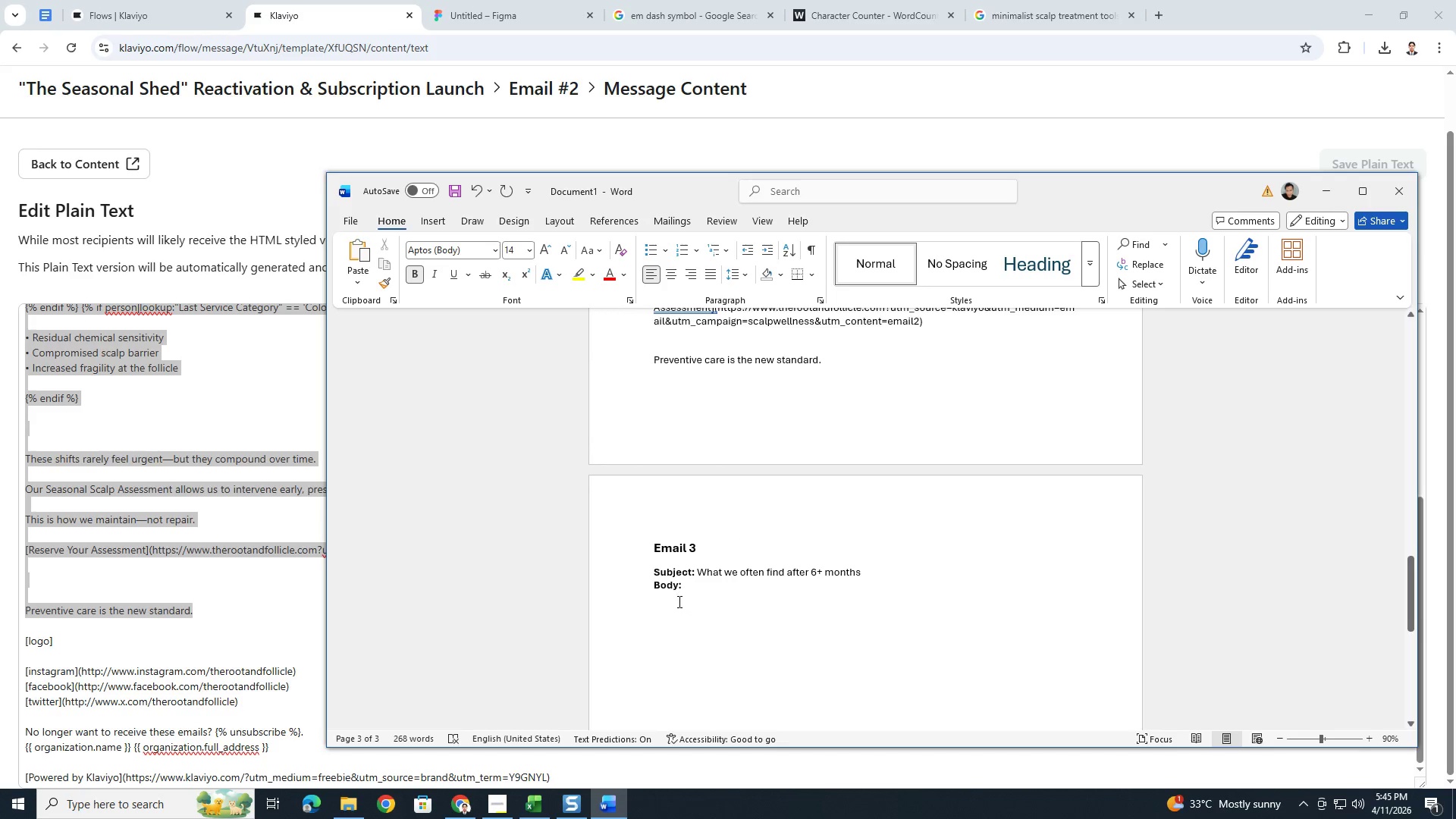 
left_click([750, 604])
 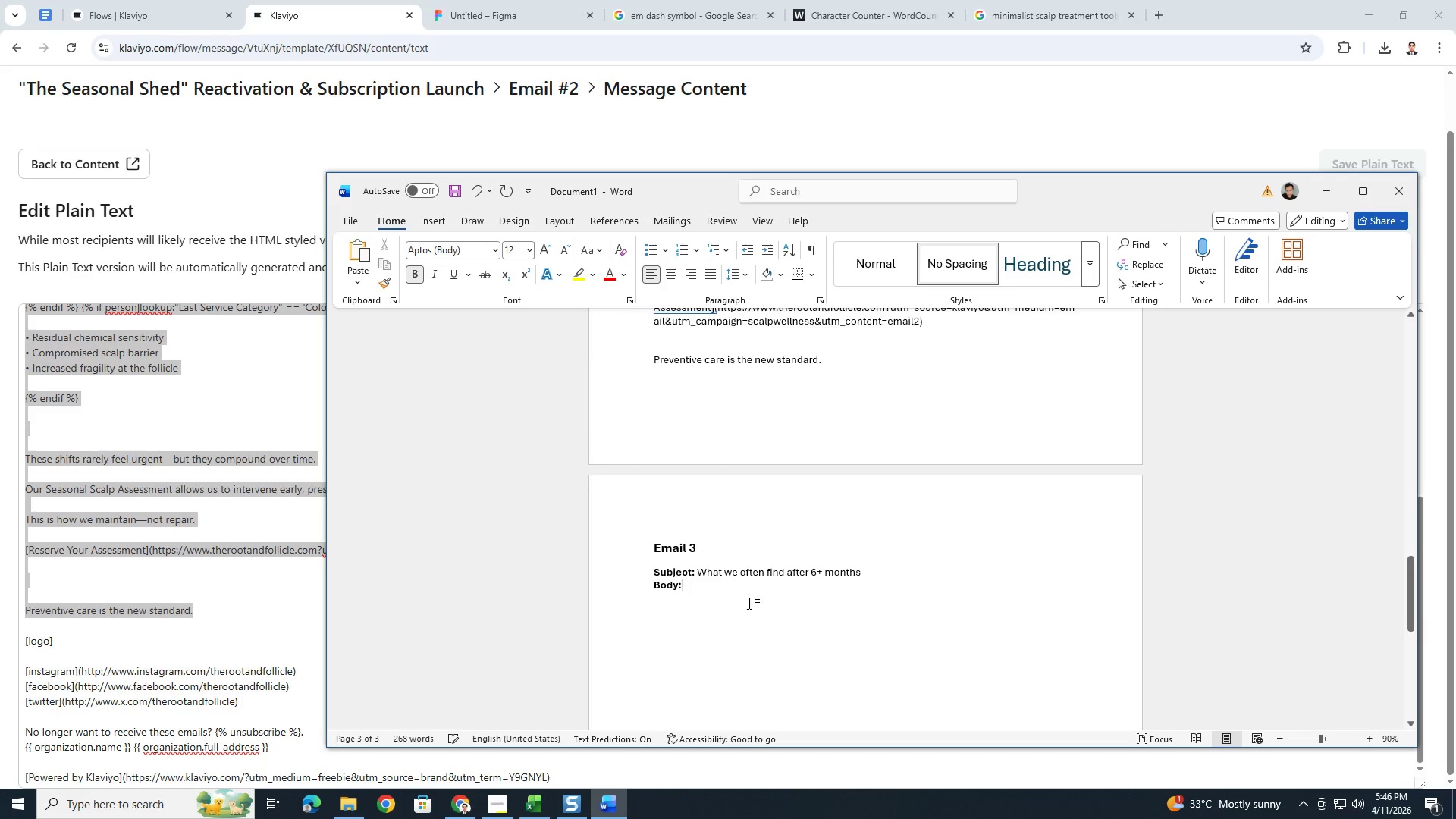 
key(Enter)
 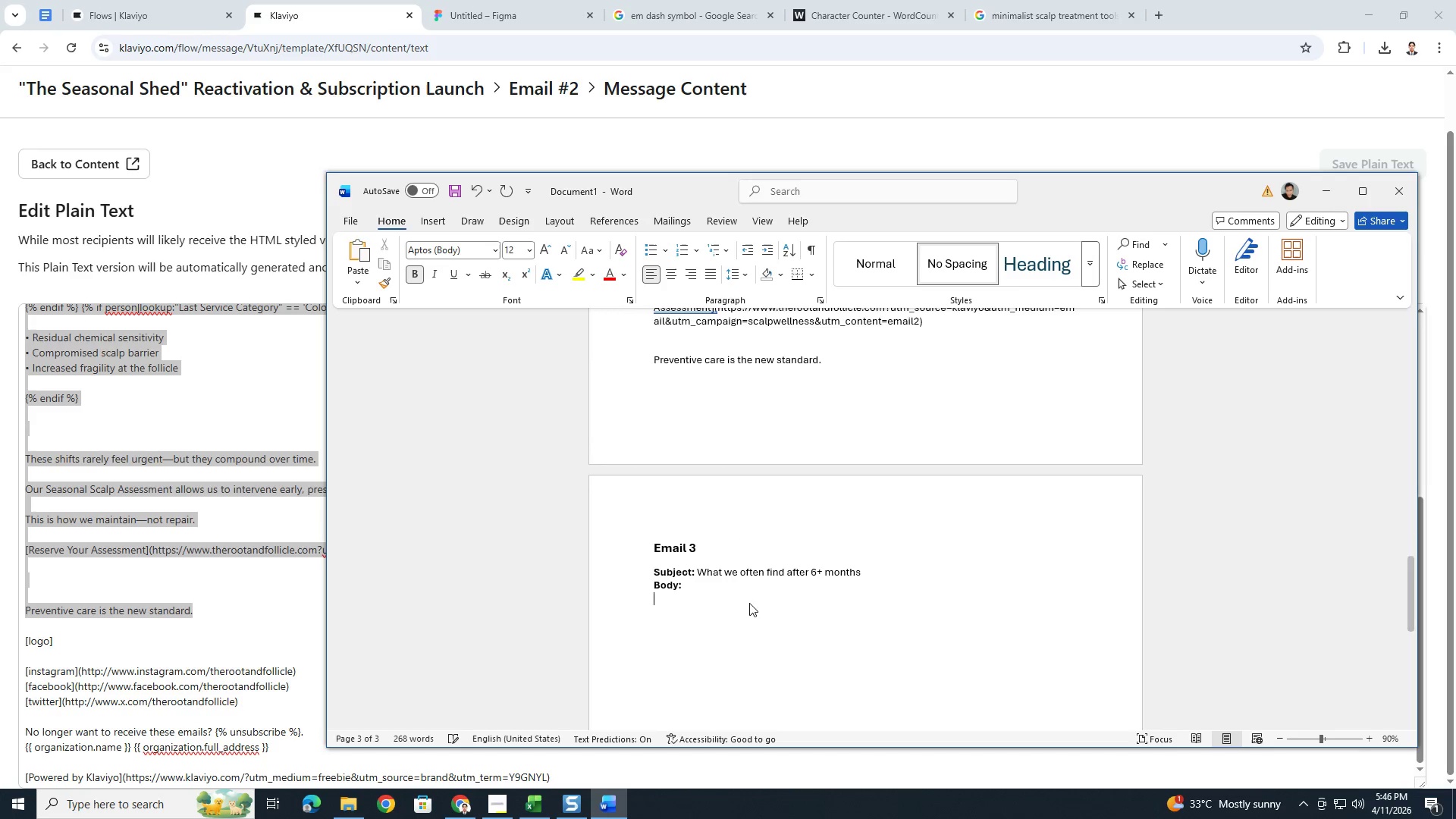 
key(Enter)
 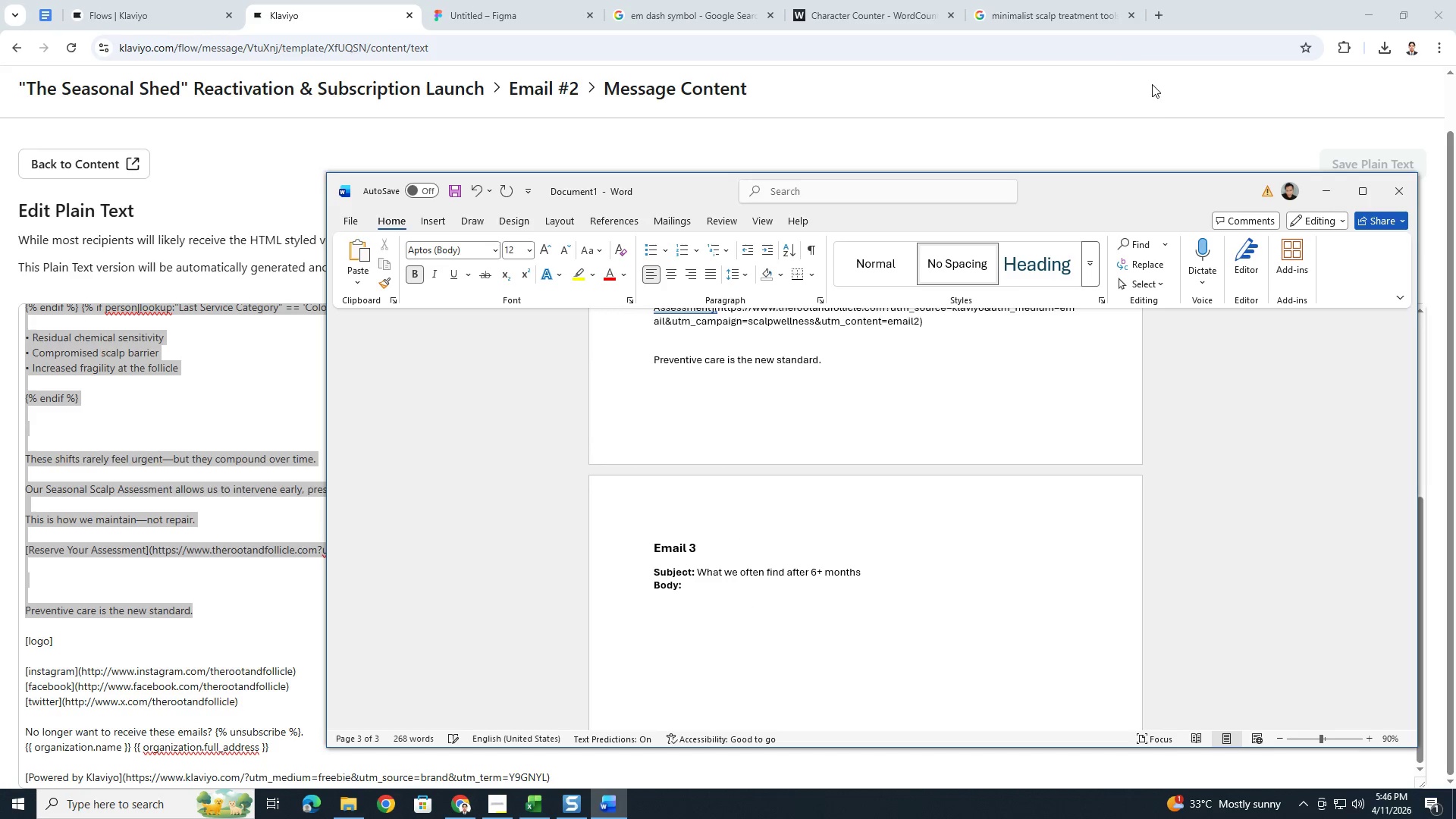 
left_click([1160, 118])
 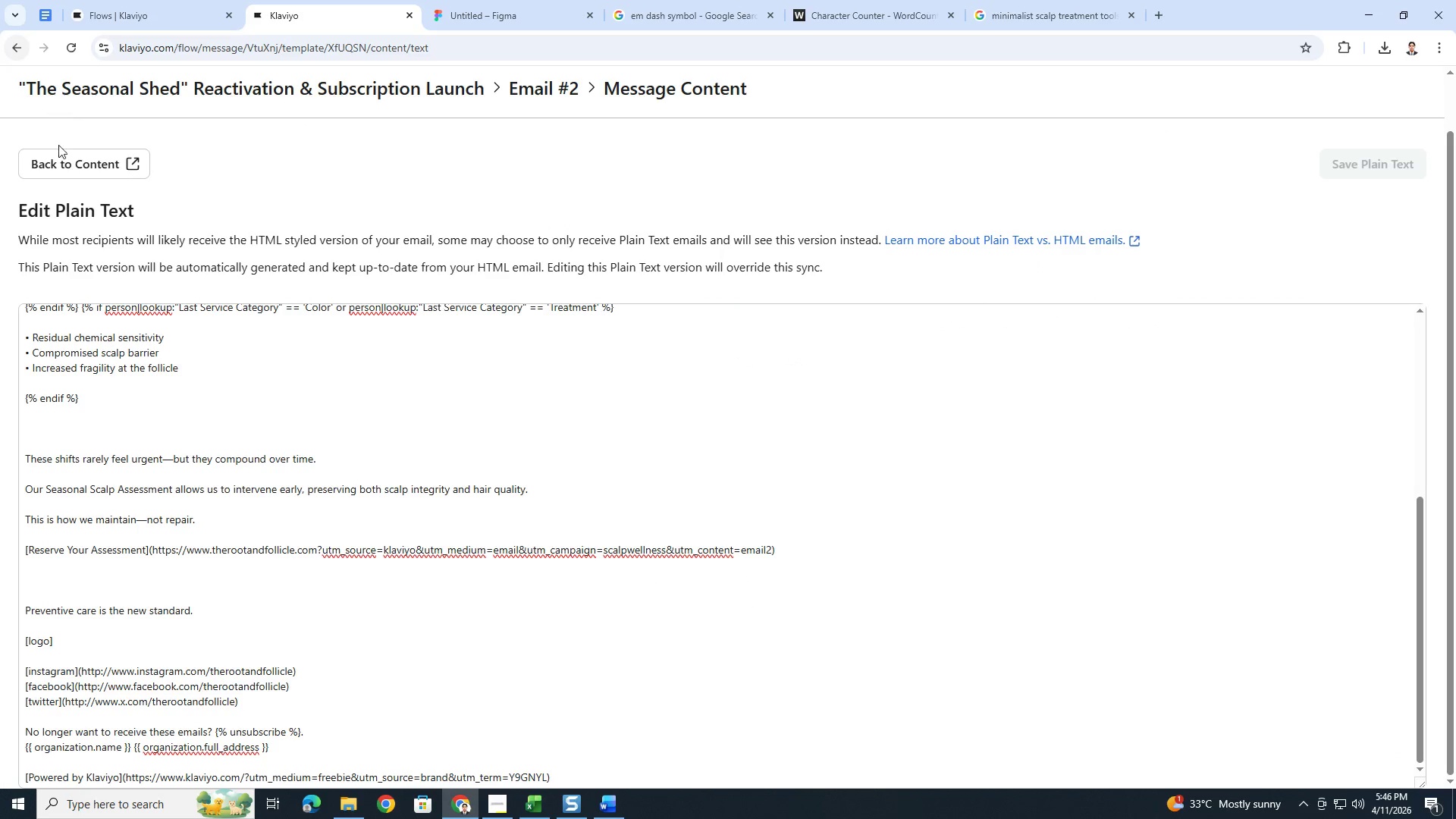 
left_click([59, 152])
 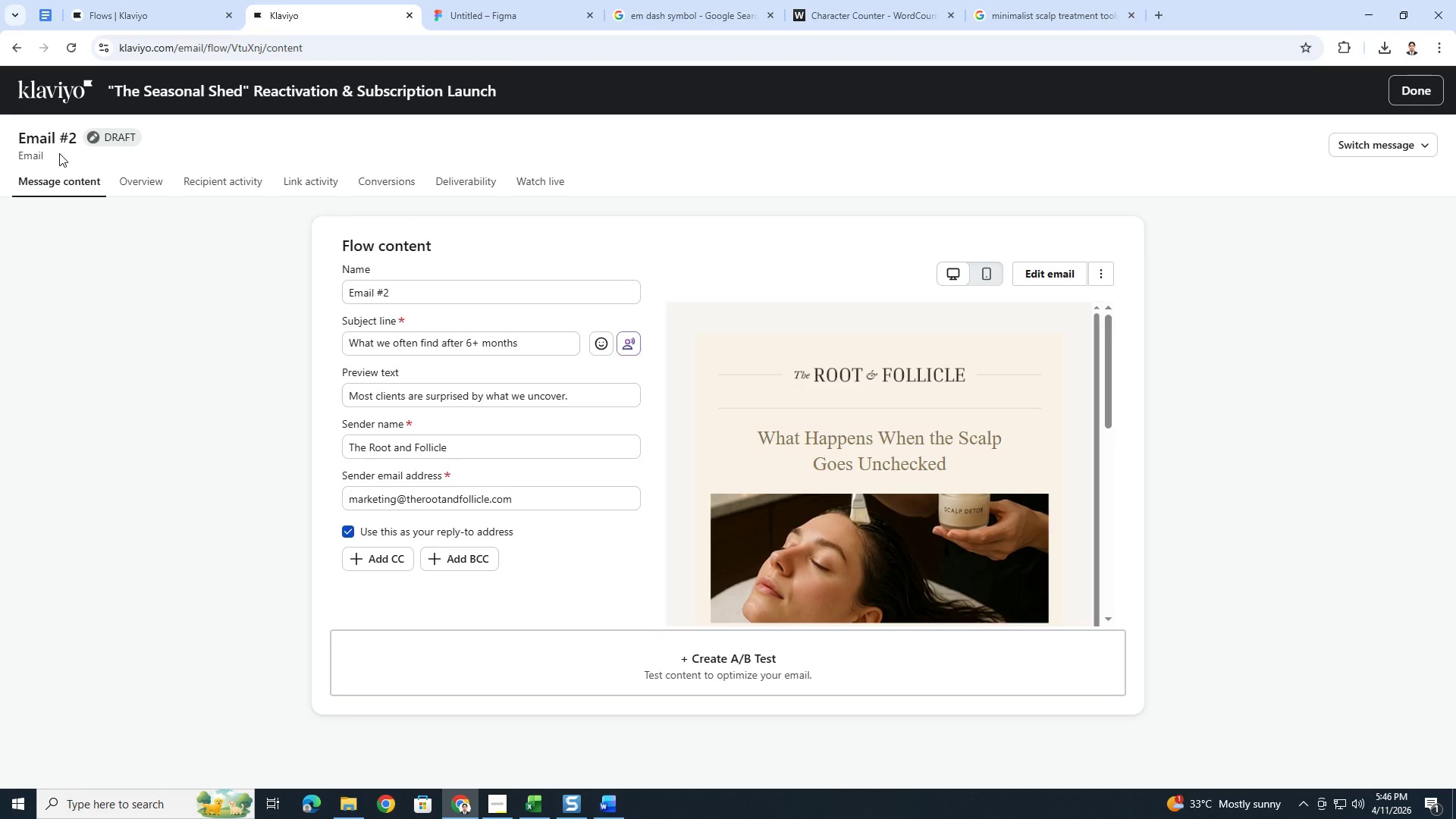 
wait(15.75)
 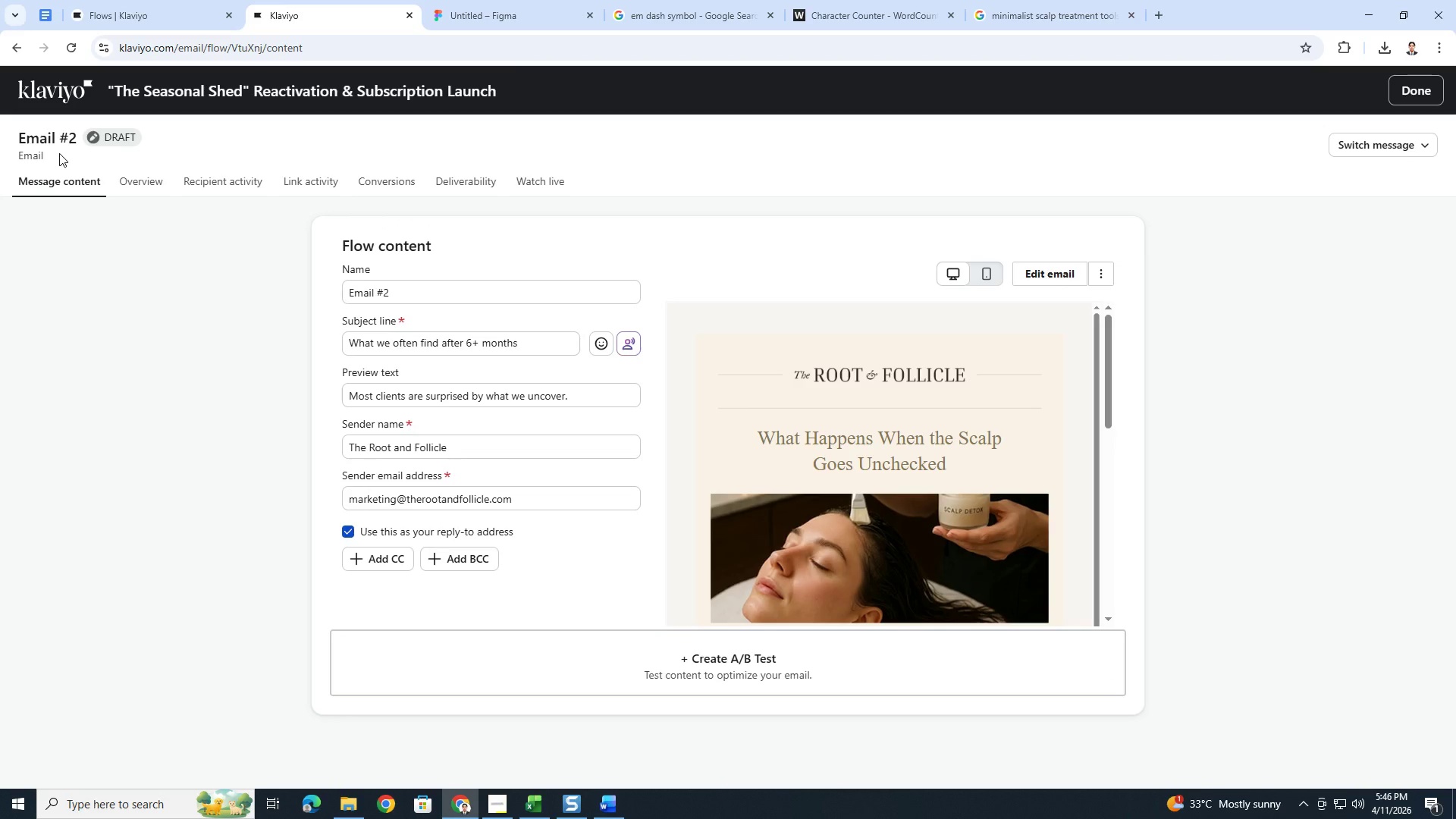 
scroll: coordinate [59, 153], scroll_direction: up, amount: 2.0
 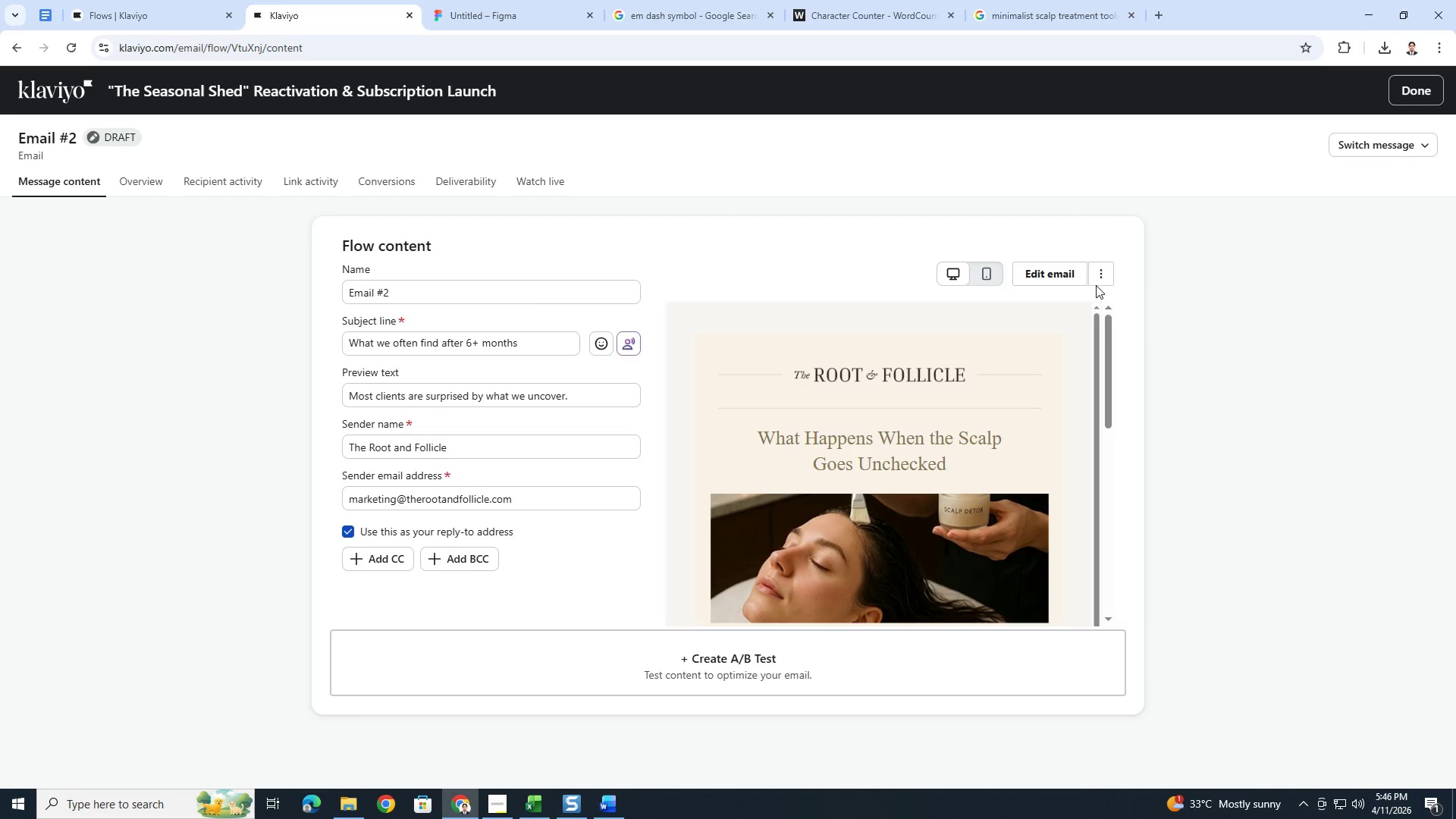 
left_click([1095, 280])
 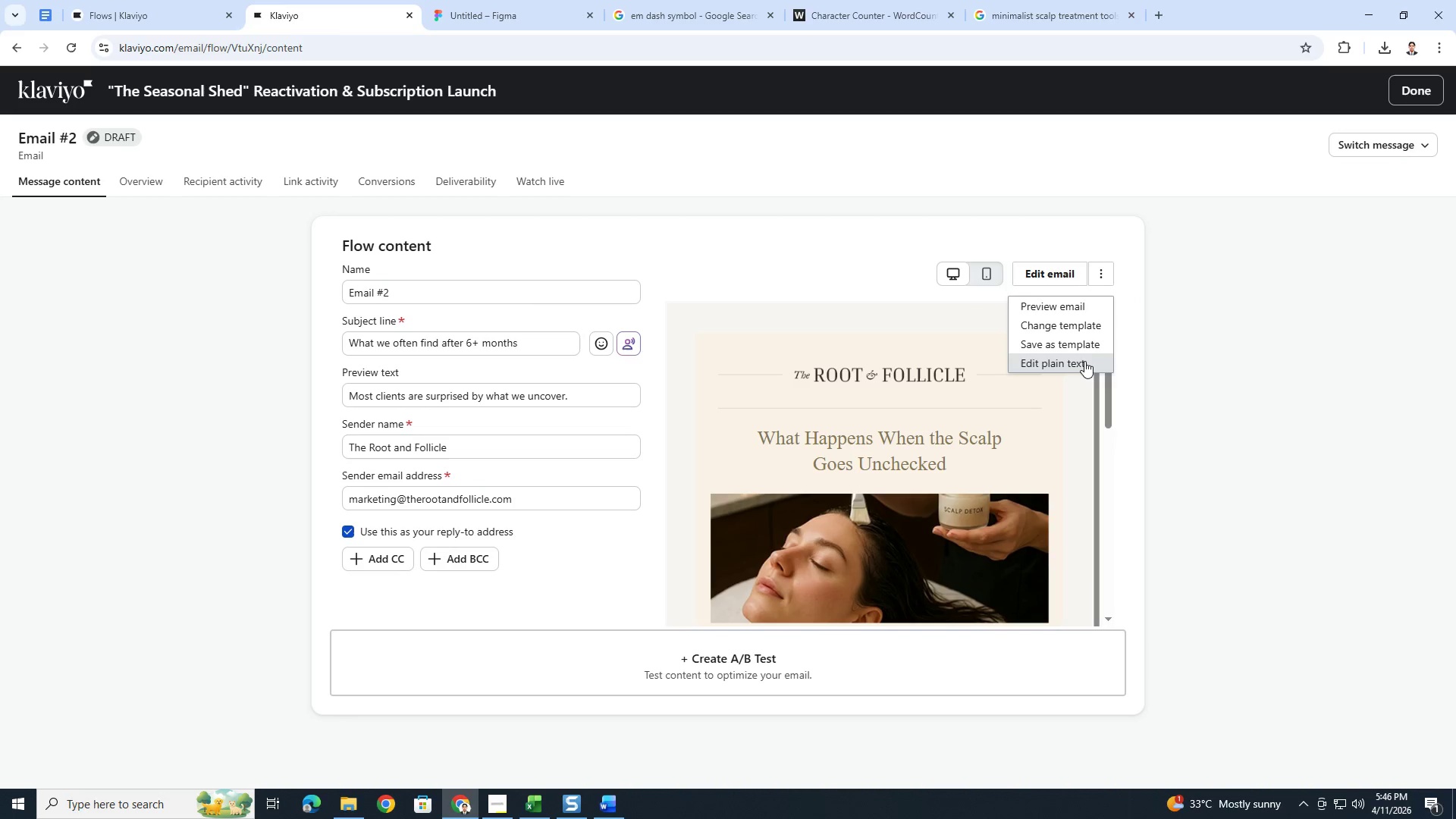 
wait(10.28)
 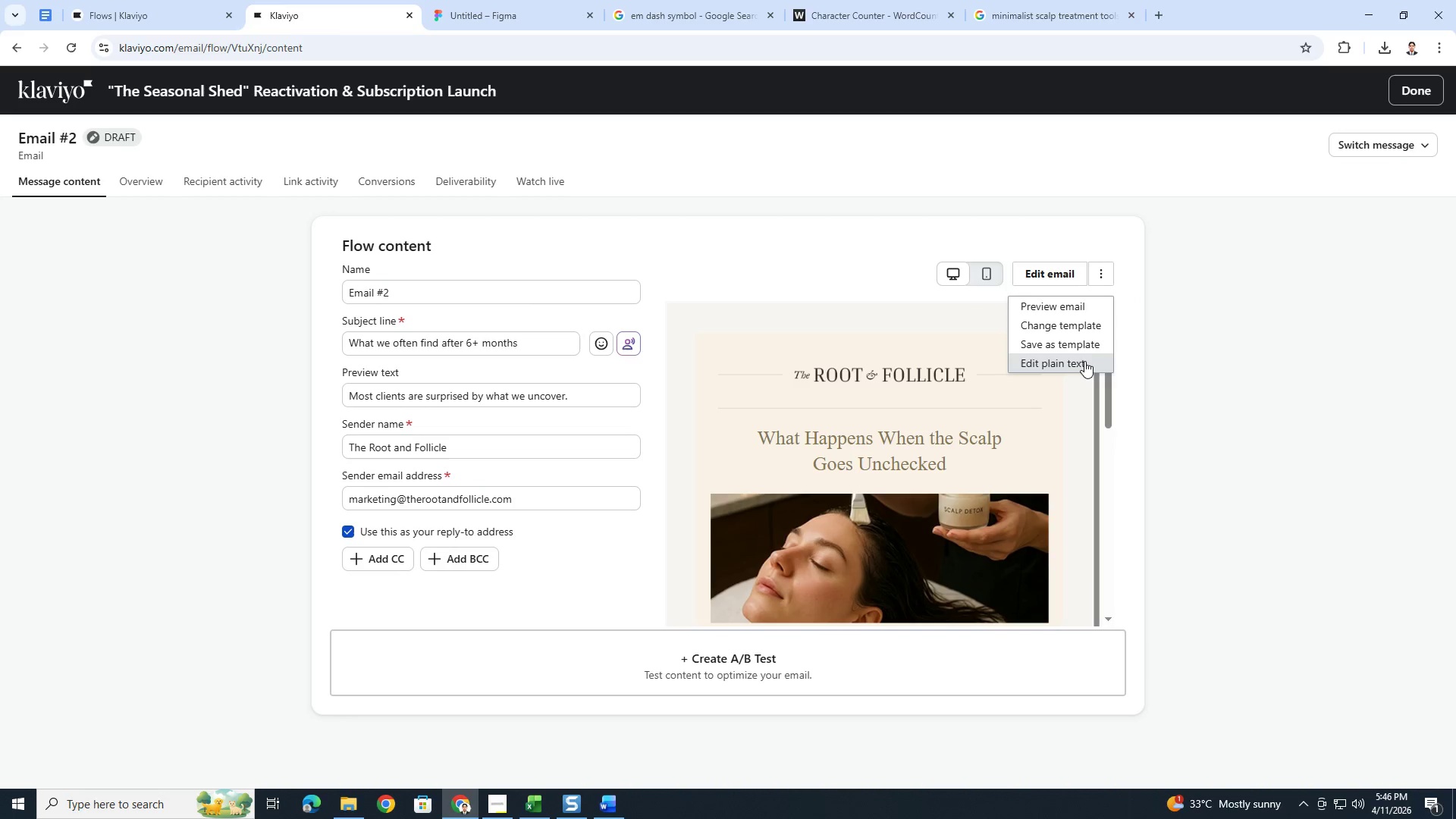 
left_click([1072, 269])
 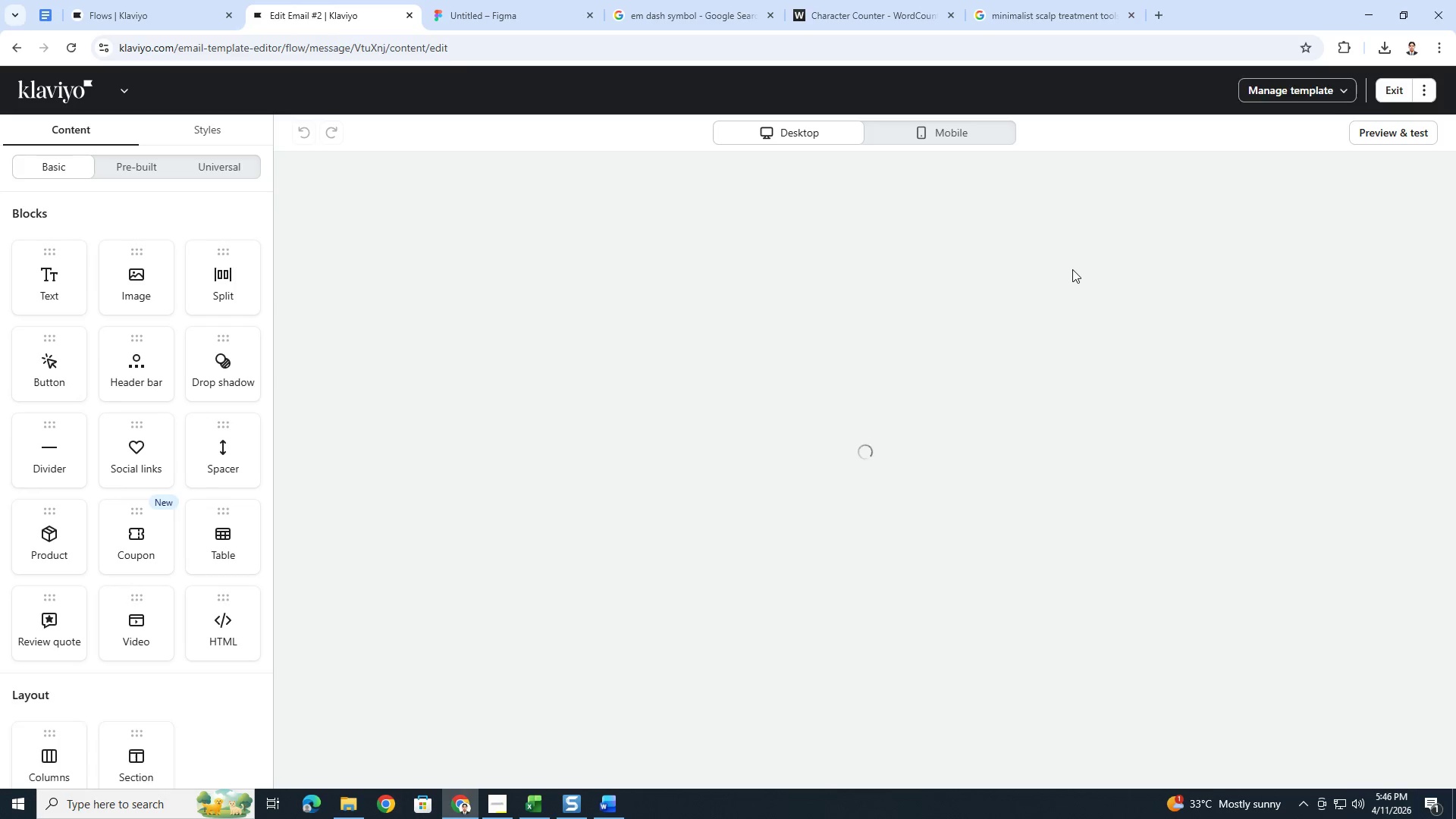 
wait(7.59)
 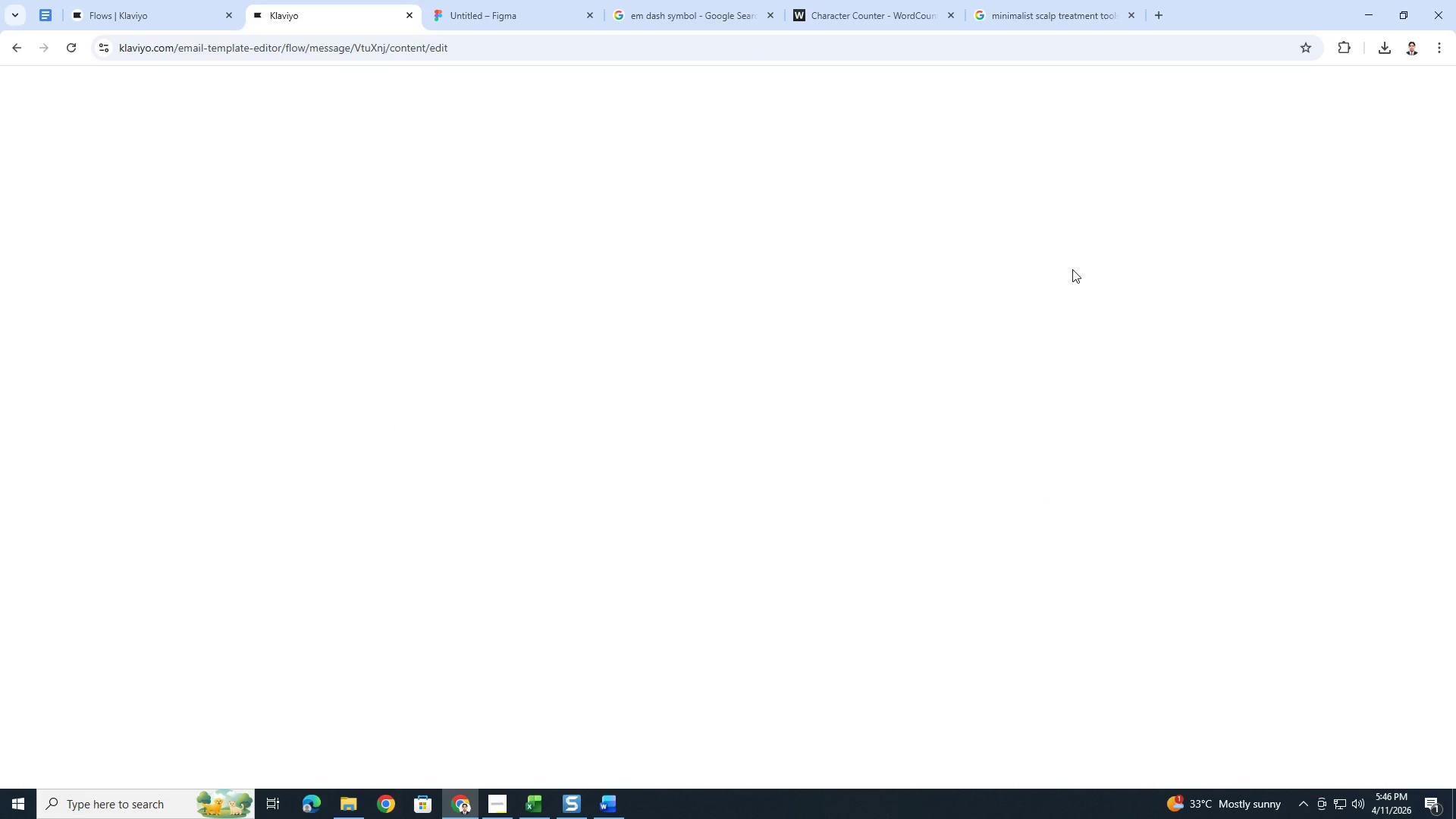 
scroll: coordinate [956, 613], scroll_direction: down, amount: 2.0
 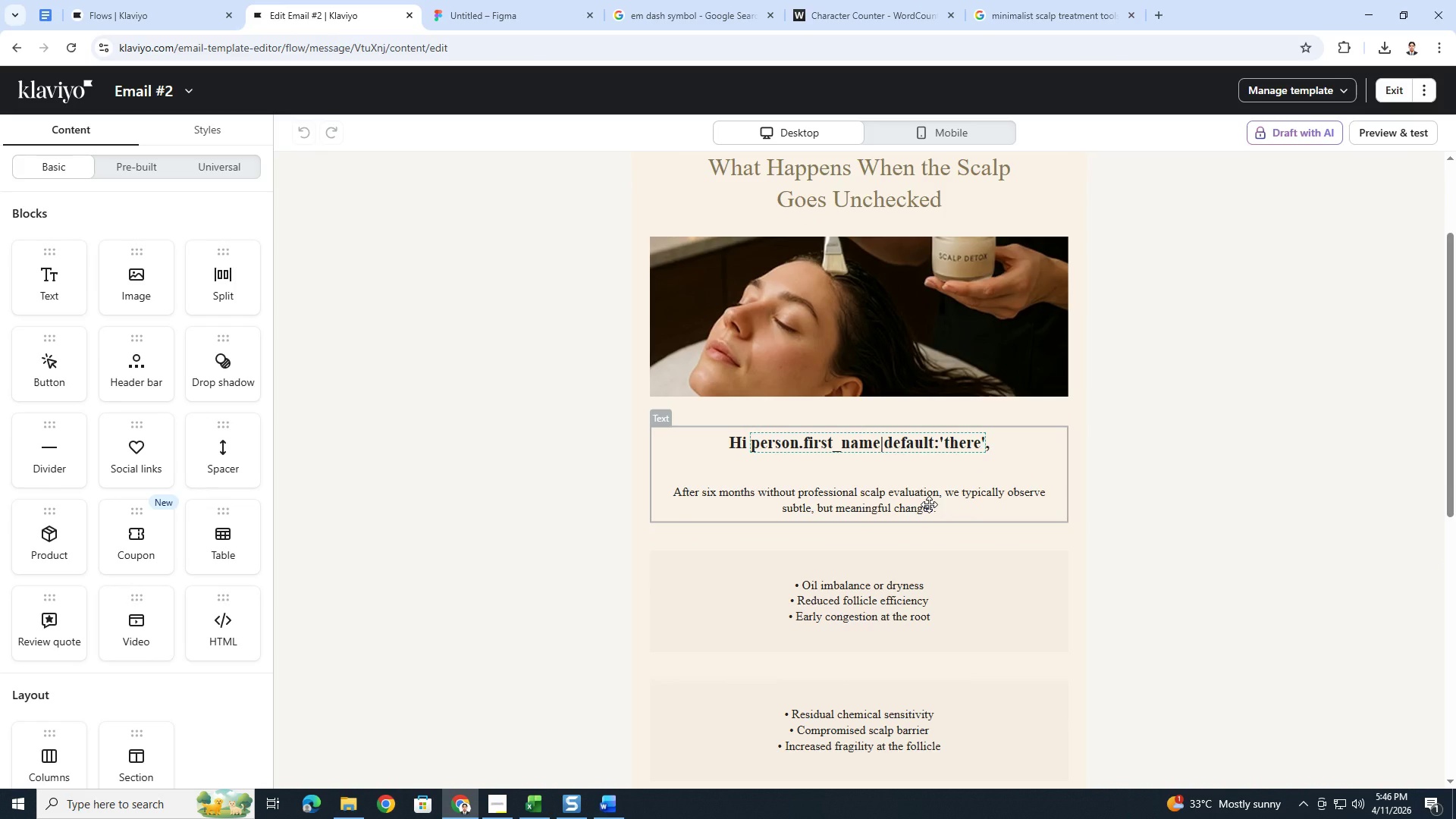 
double_click([929, 504])
 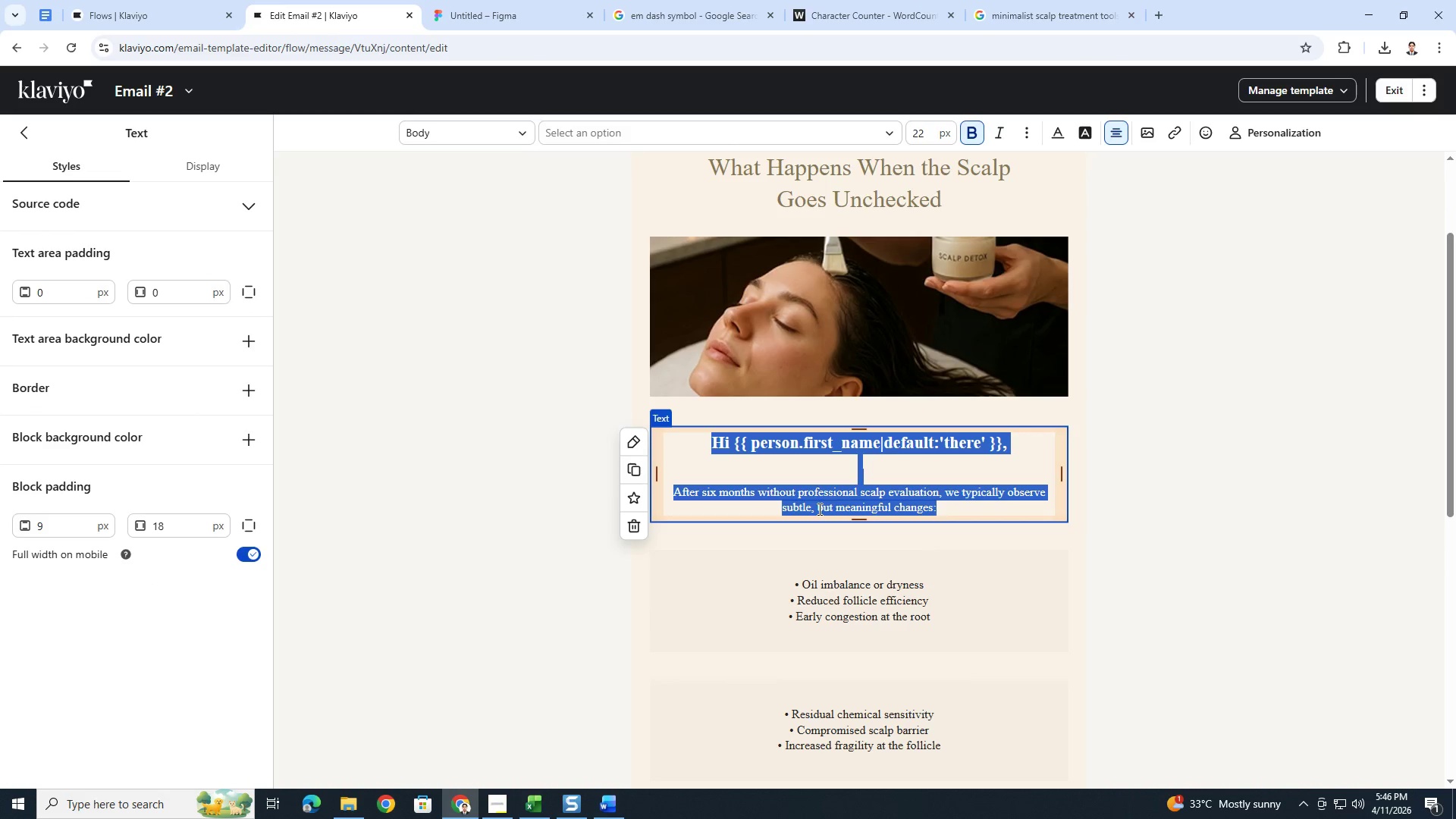 
left_click([816, 509])
 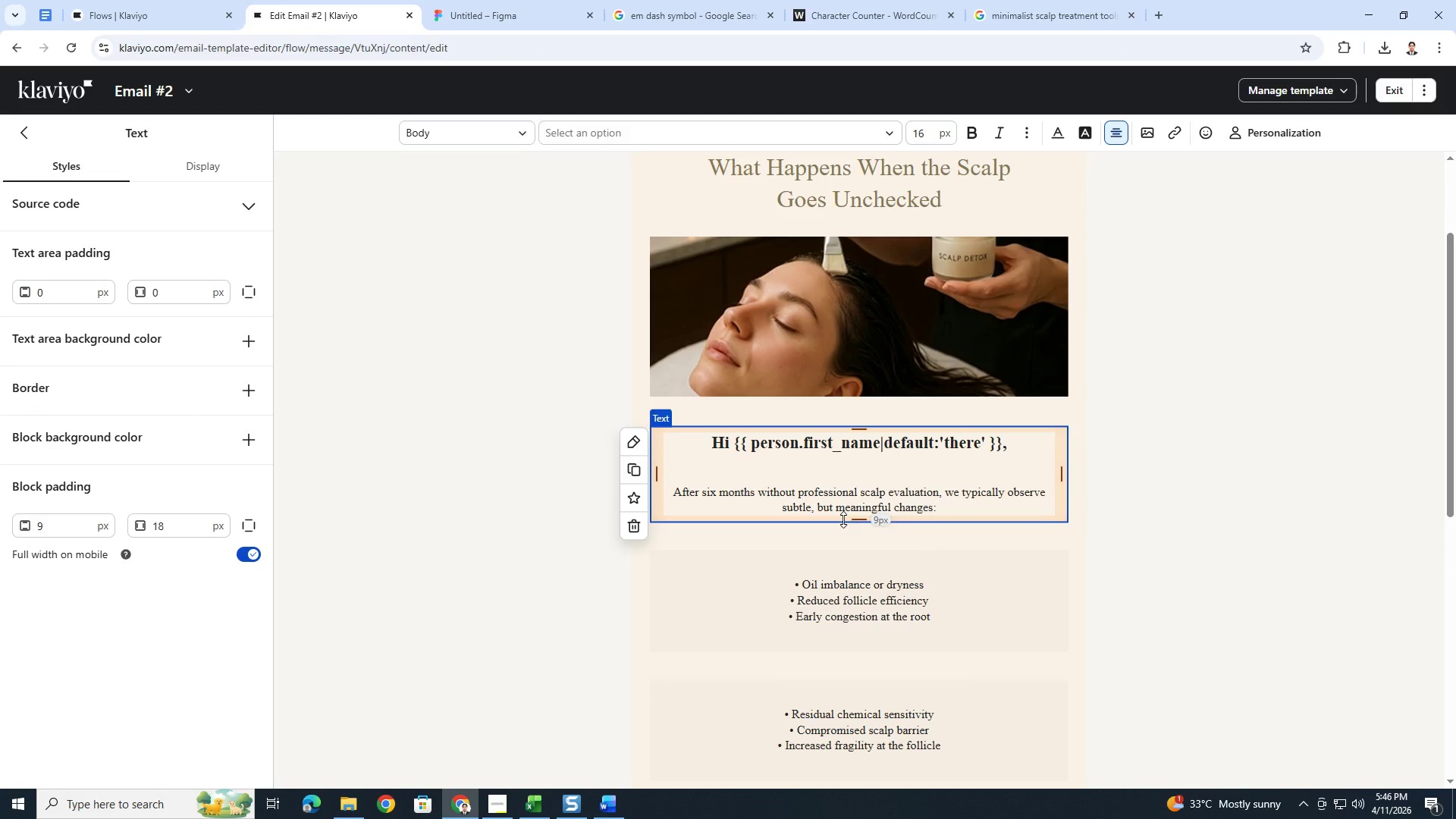 
key(Backspace)
 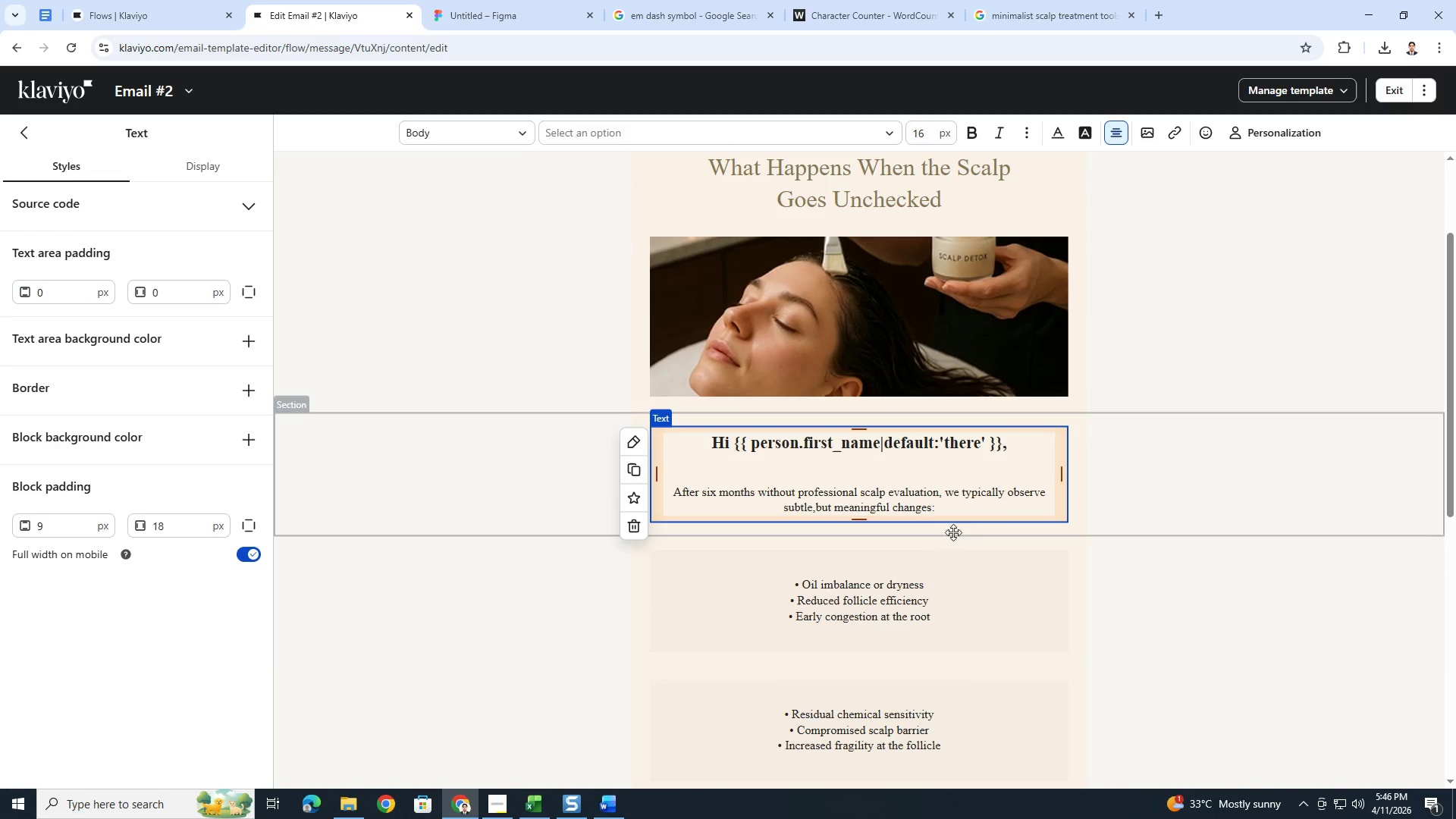 
key(Backspace)
 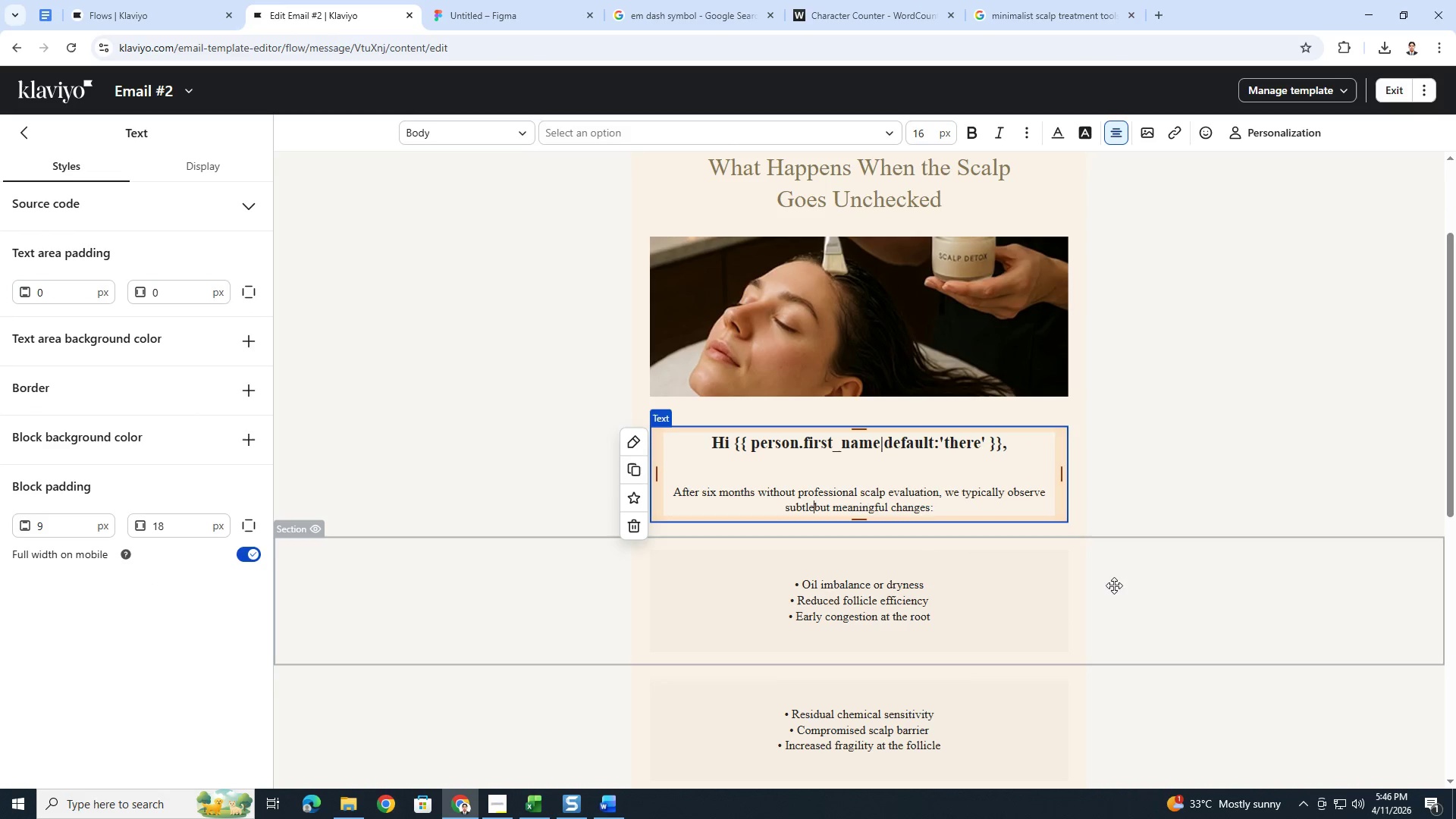 
key(Space)
 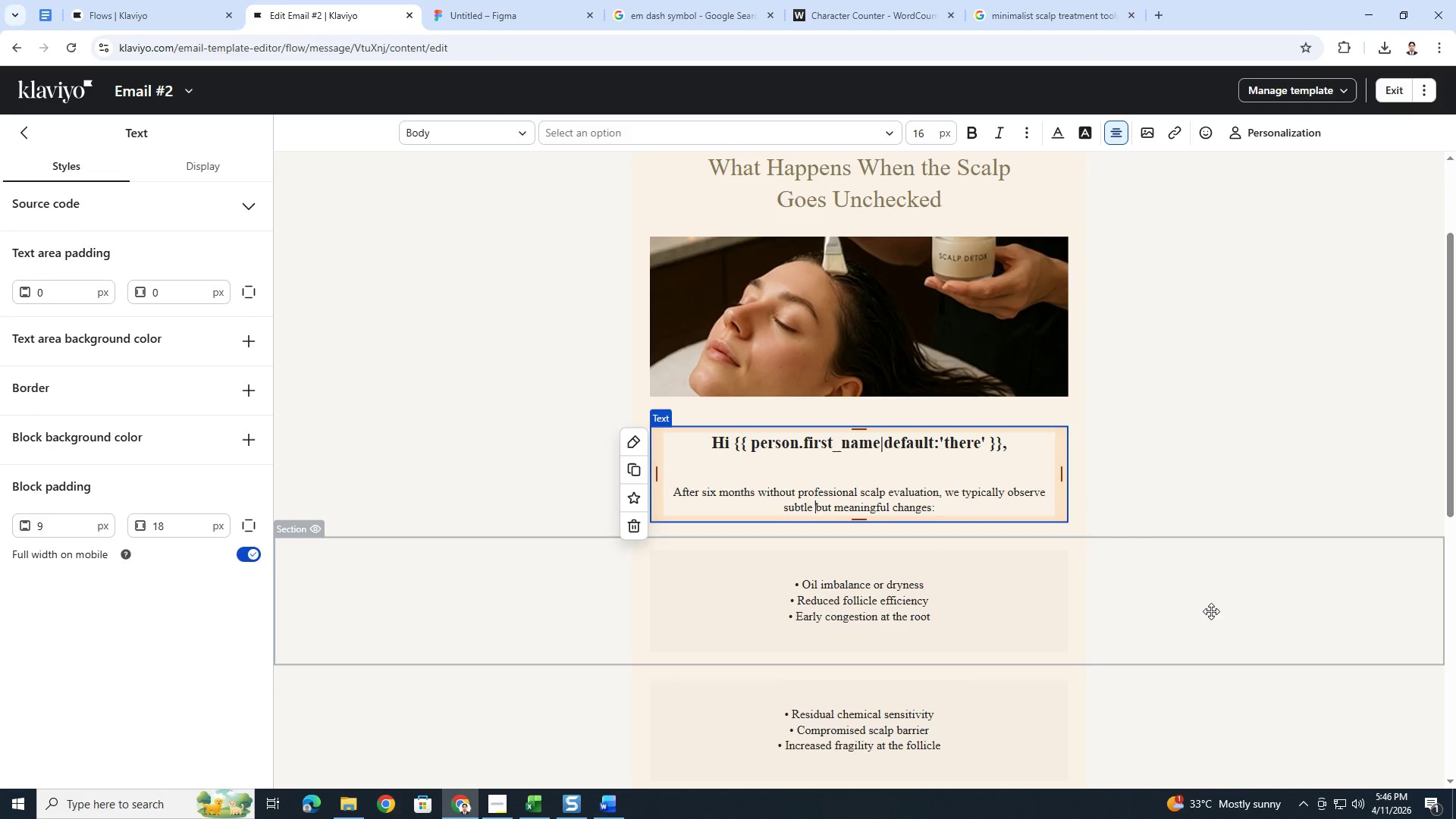 
left_click([1211, 611])
 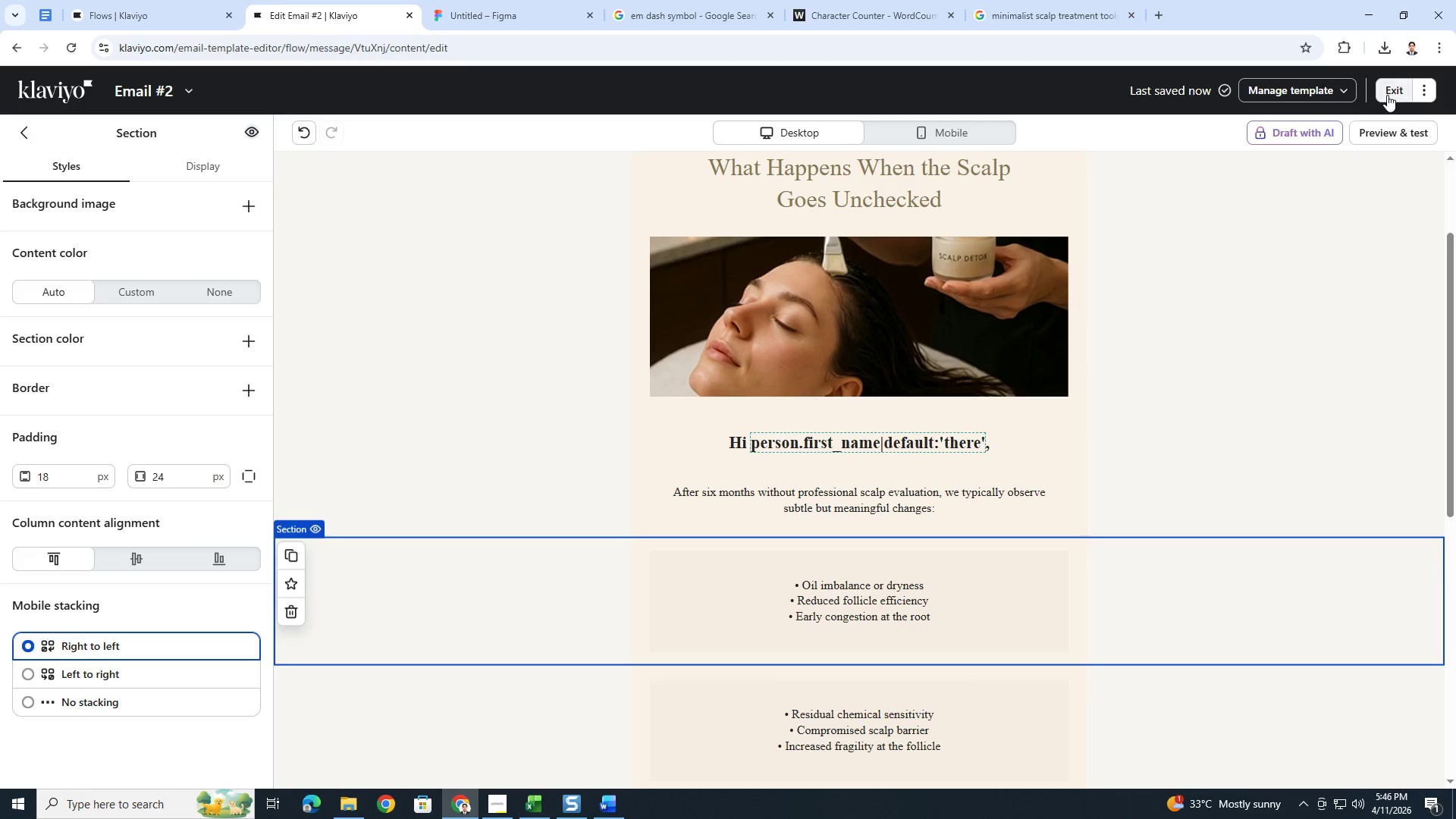 
left_click([1387, 95])
 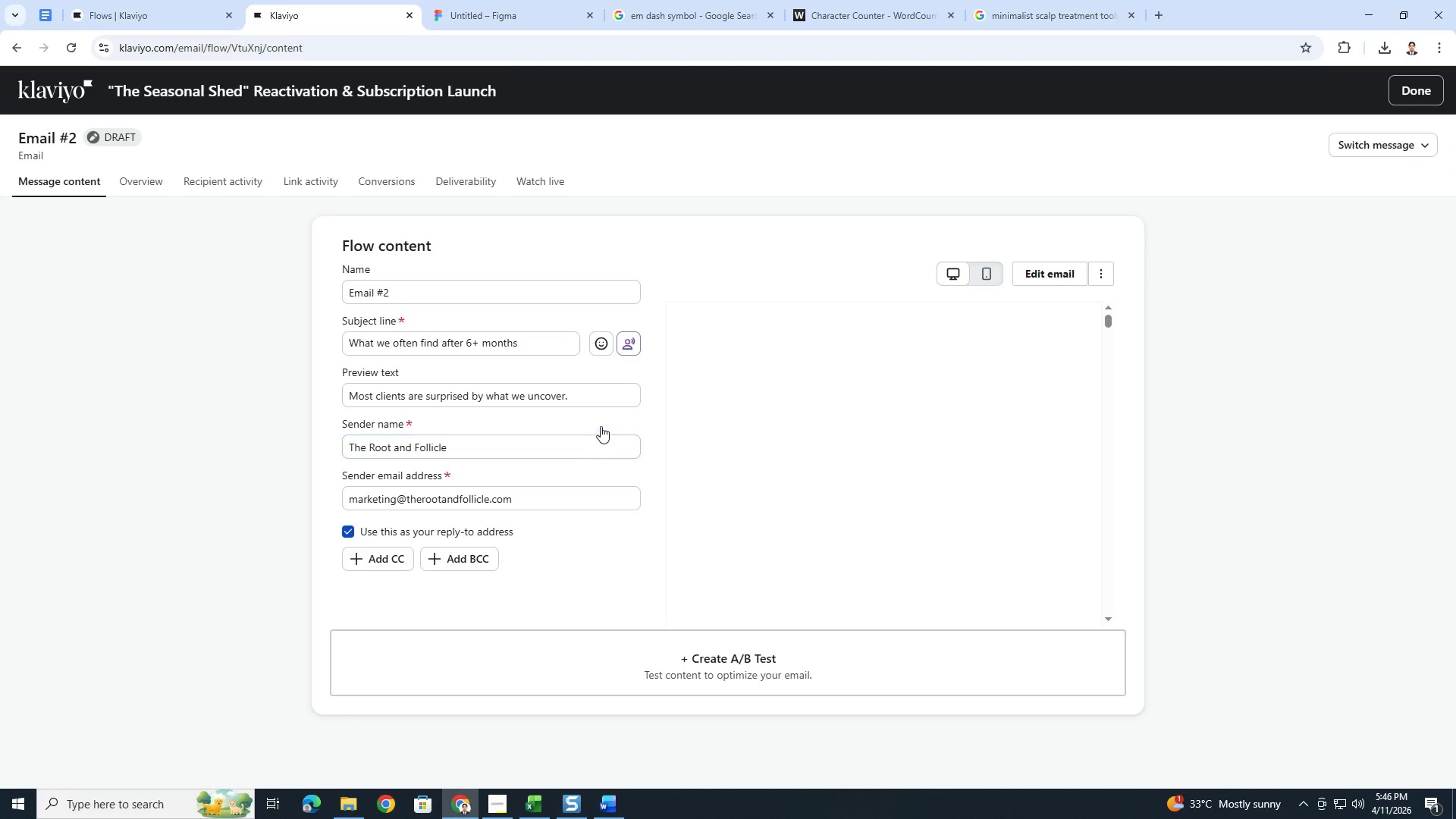 
key(Alt+AltLeft)
 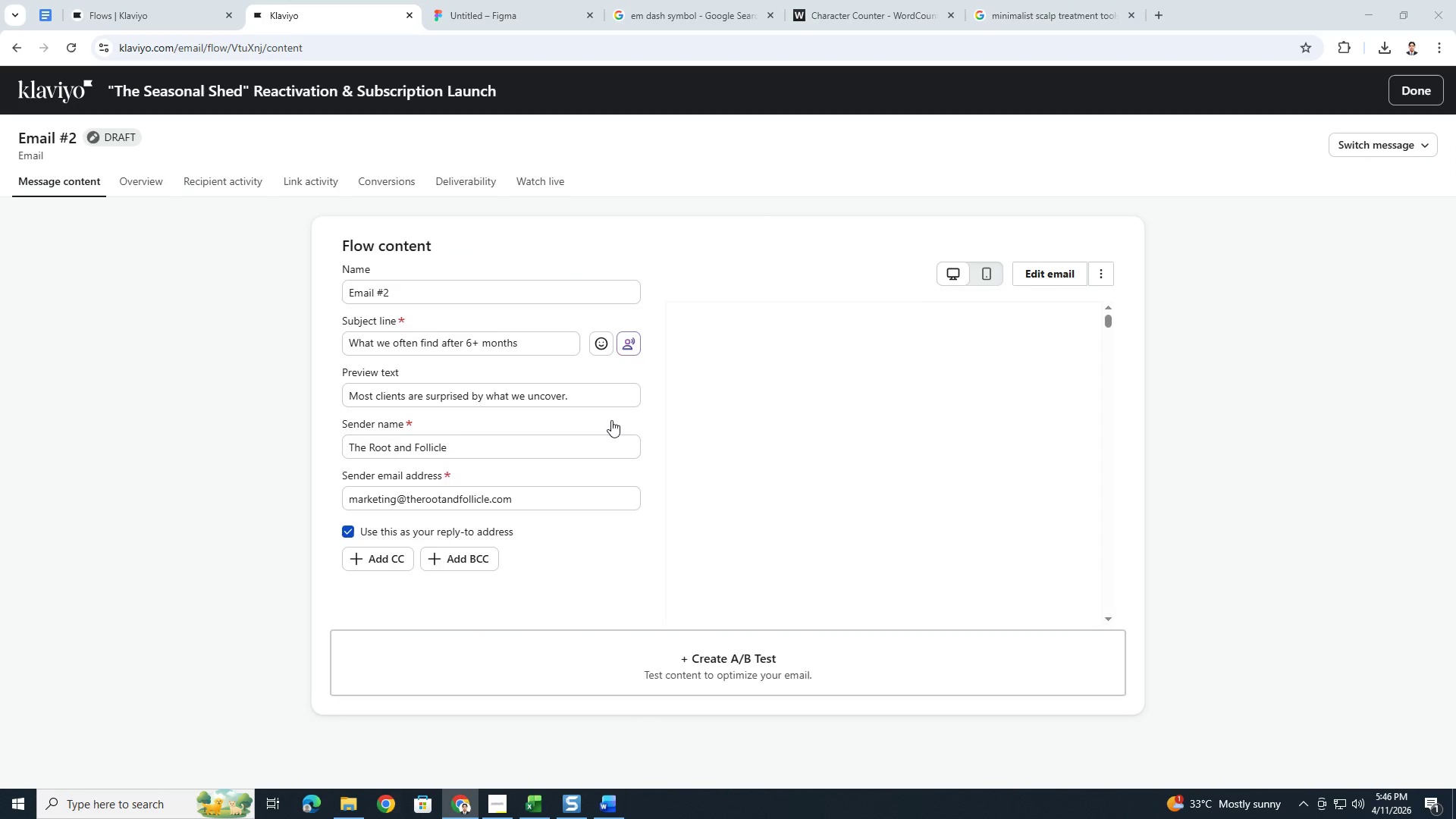 
key(Alt+Tab)
 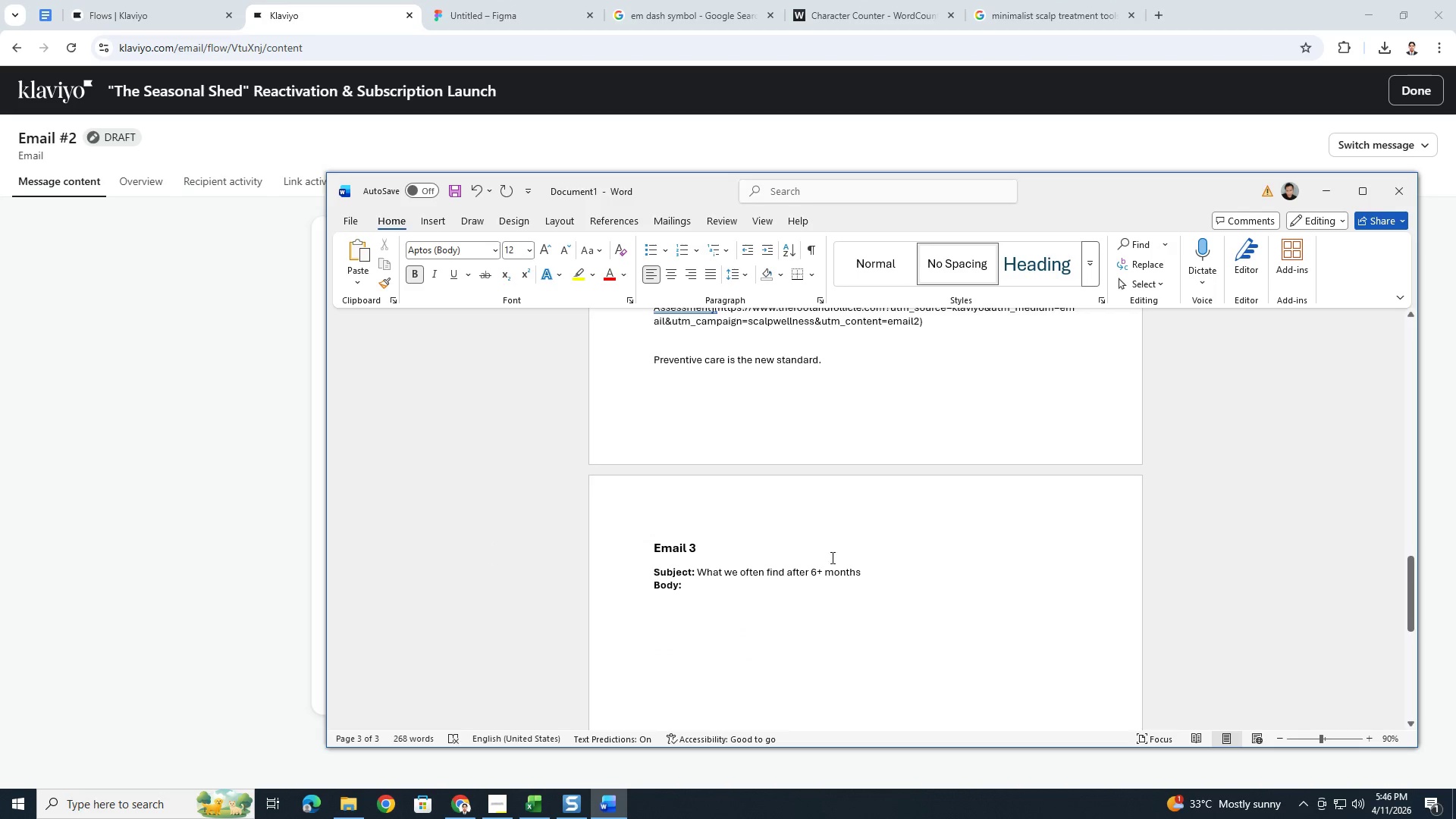 
key(Alt+AltLeft)
 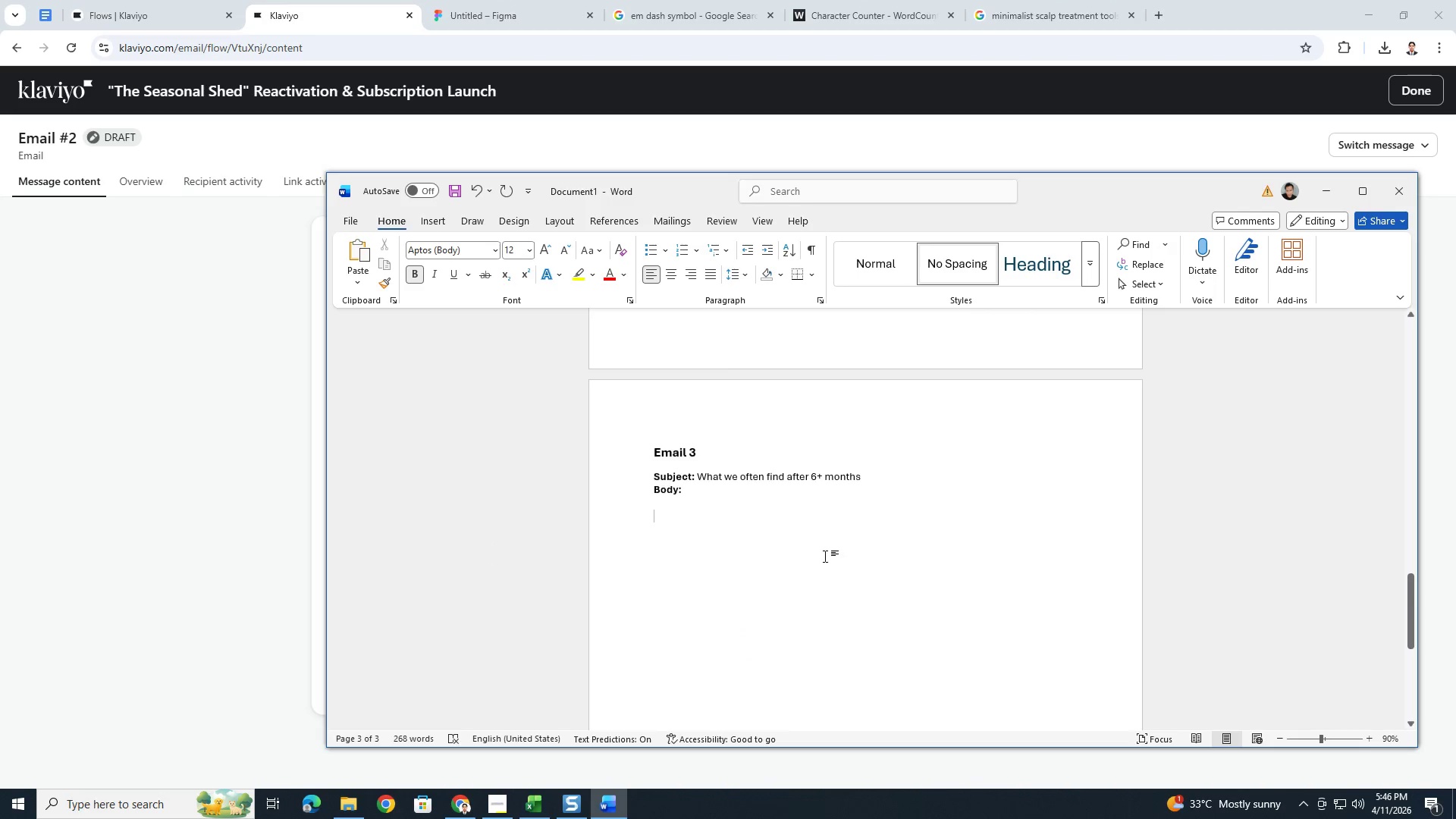 
key(Alt+Tab)
 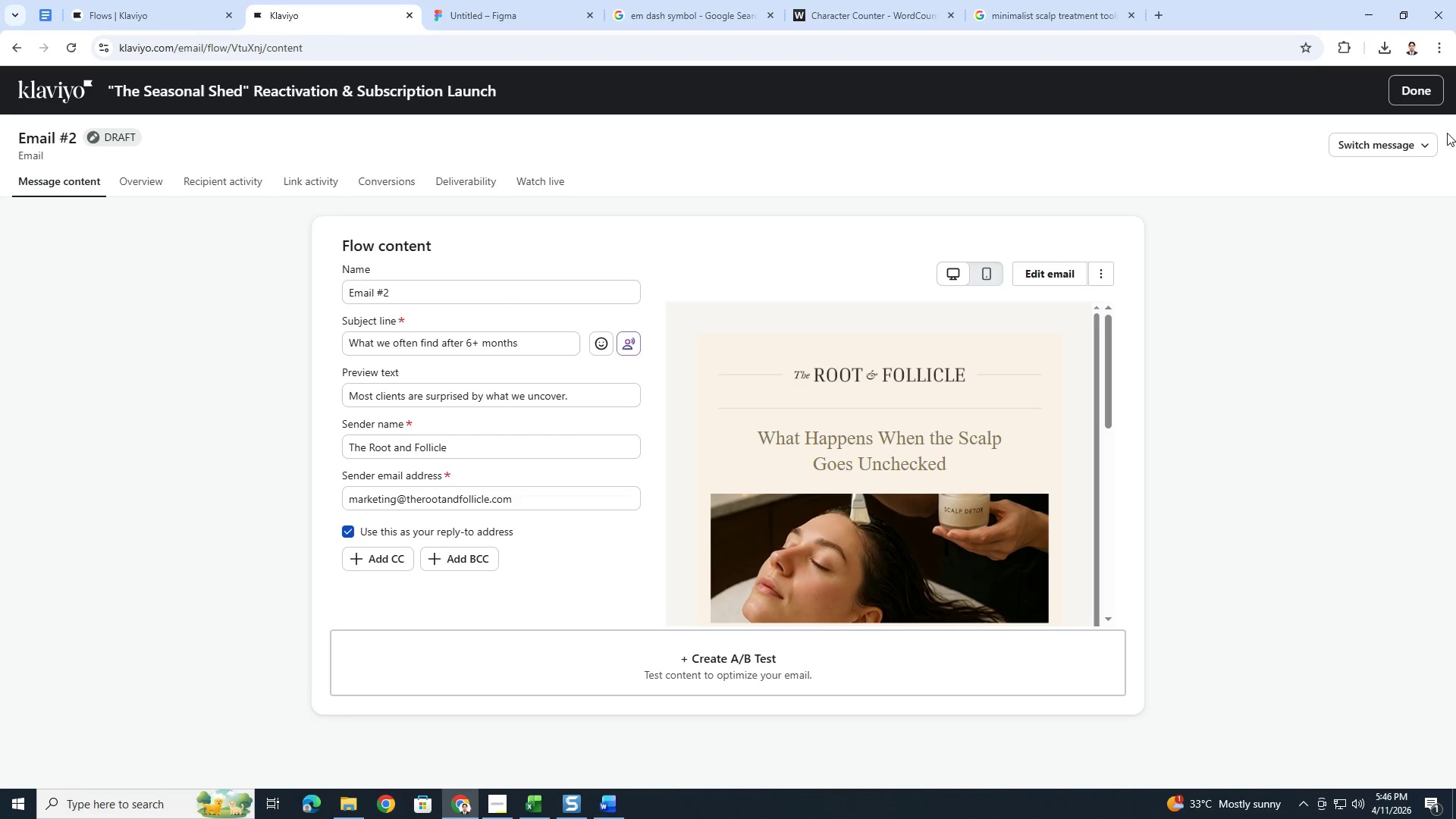 
scroll: coordinate [830, 568], scroll_direction: down, amount: 3.0
 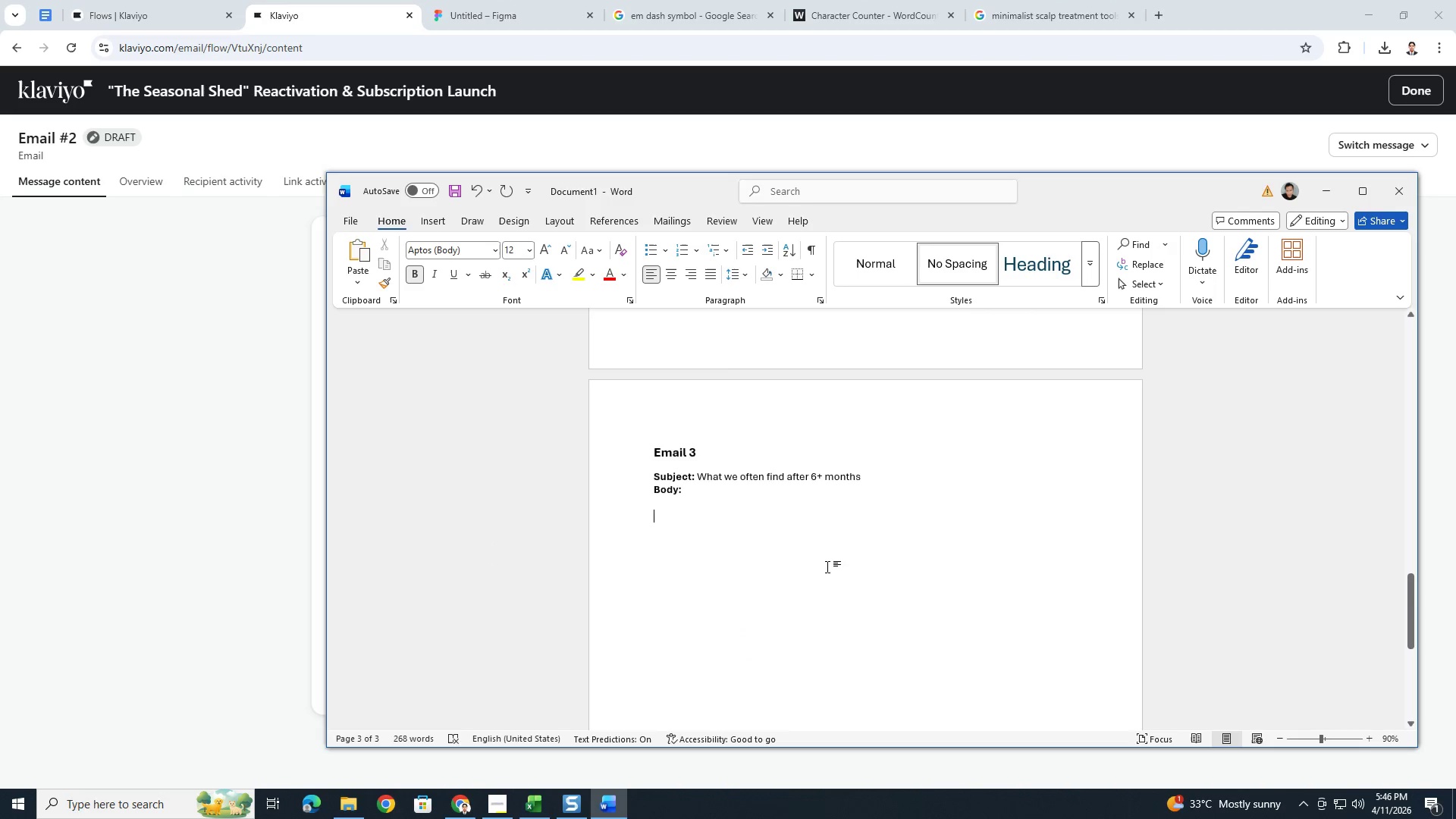 
left_click([1428, 141])
 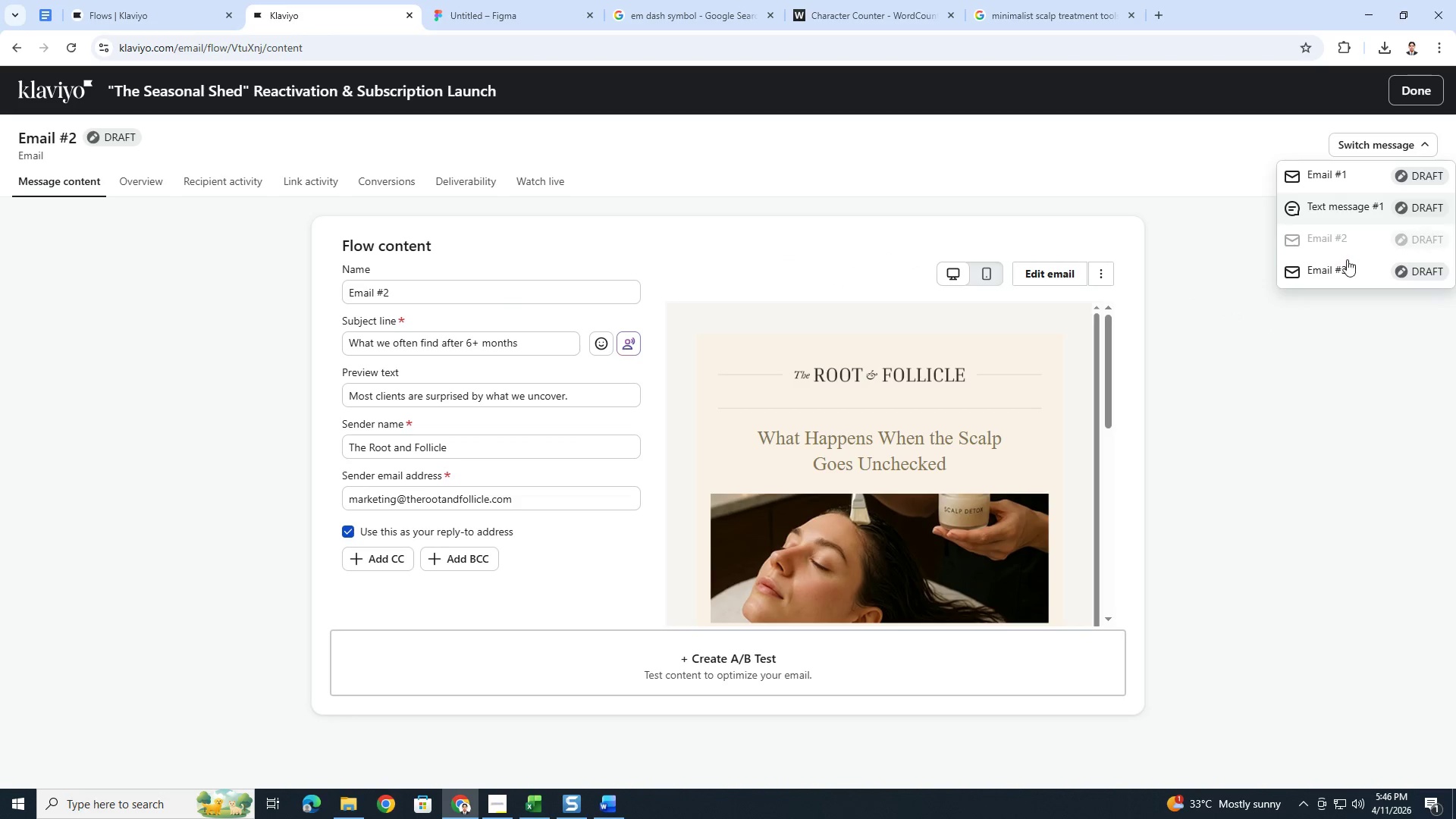 
left_click([1345, 268])
 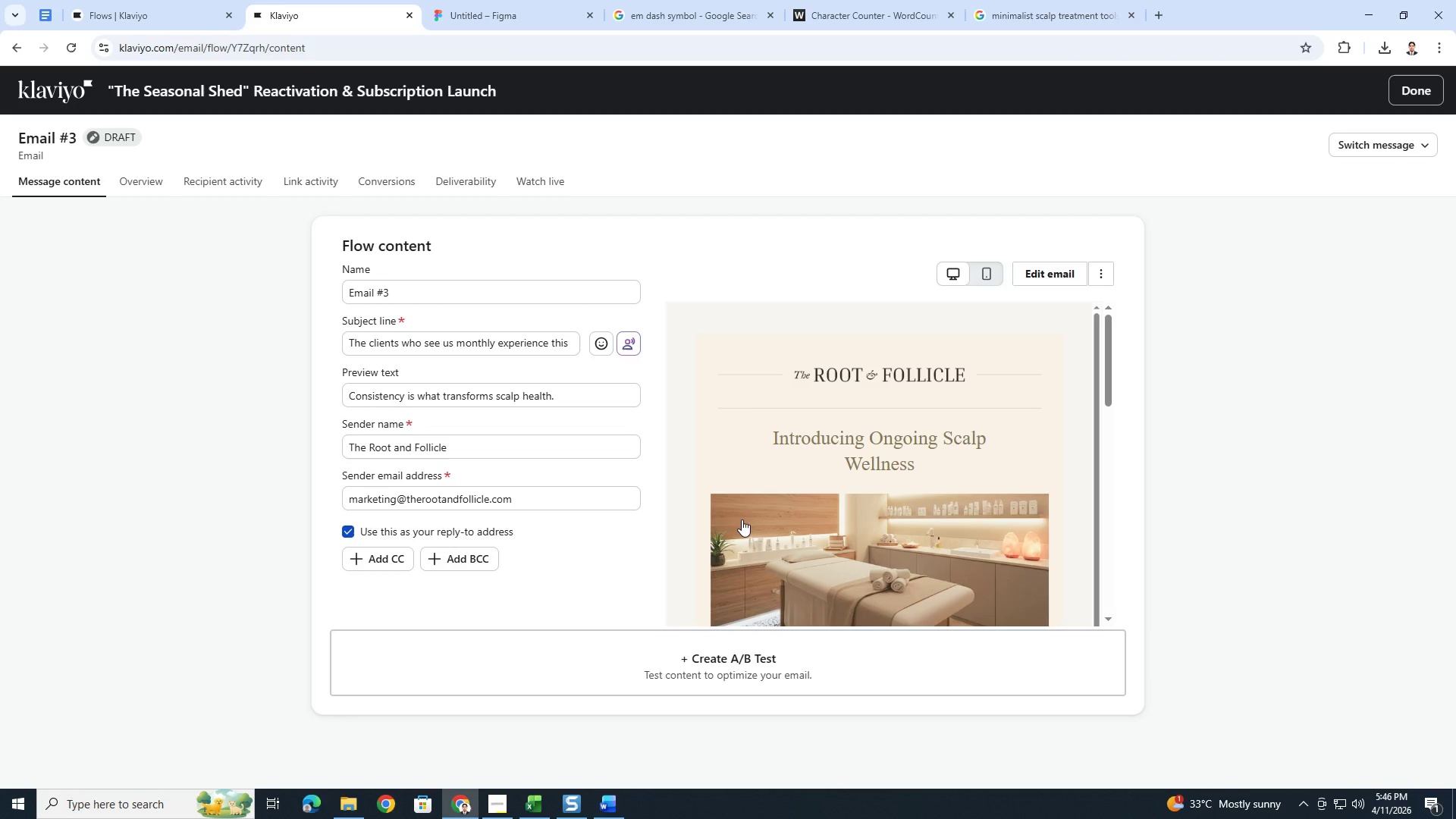 
wait(5.75)
 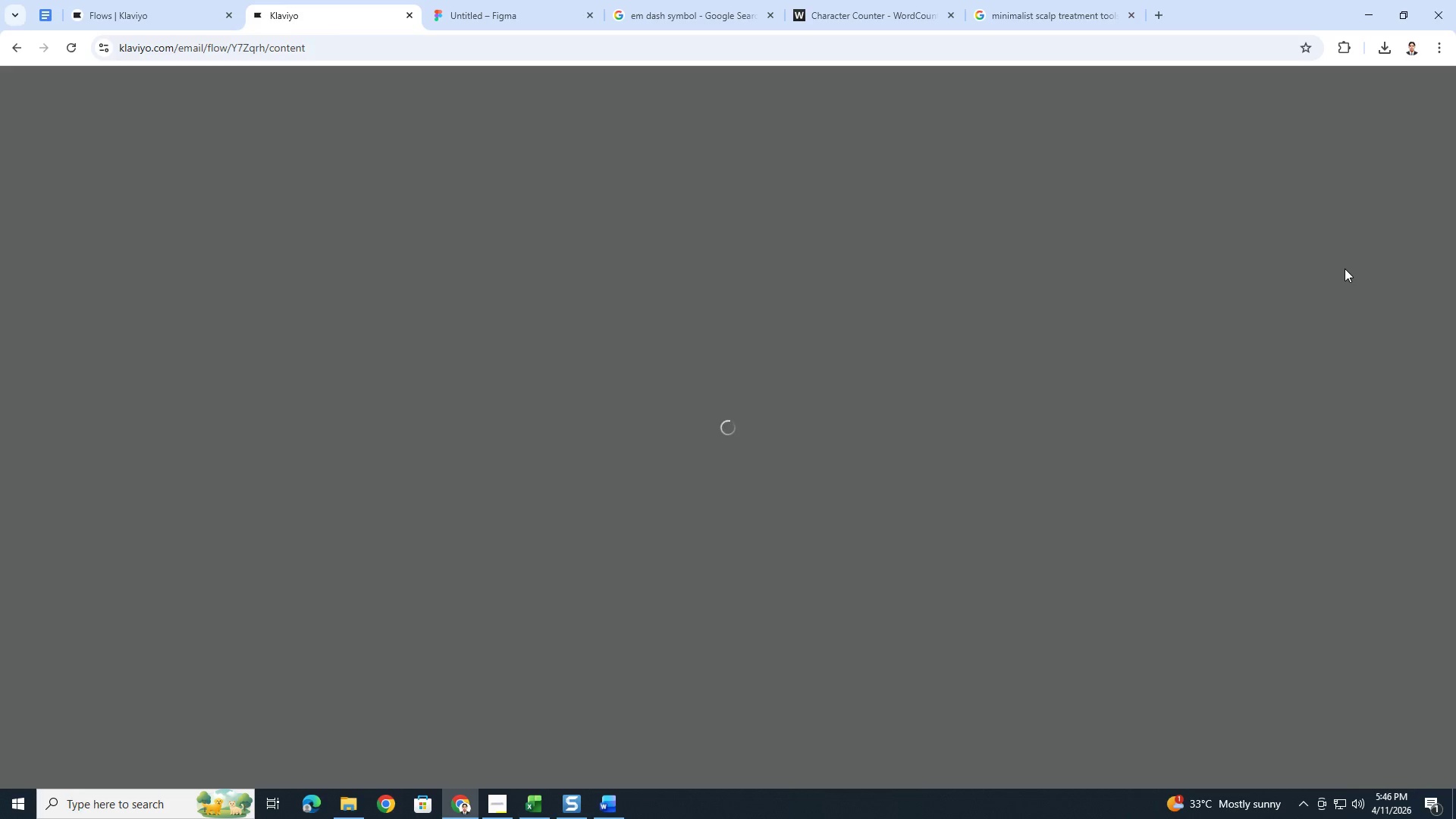 
left_click([1100, 278])
 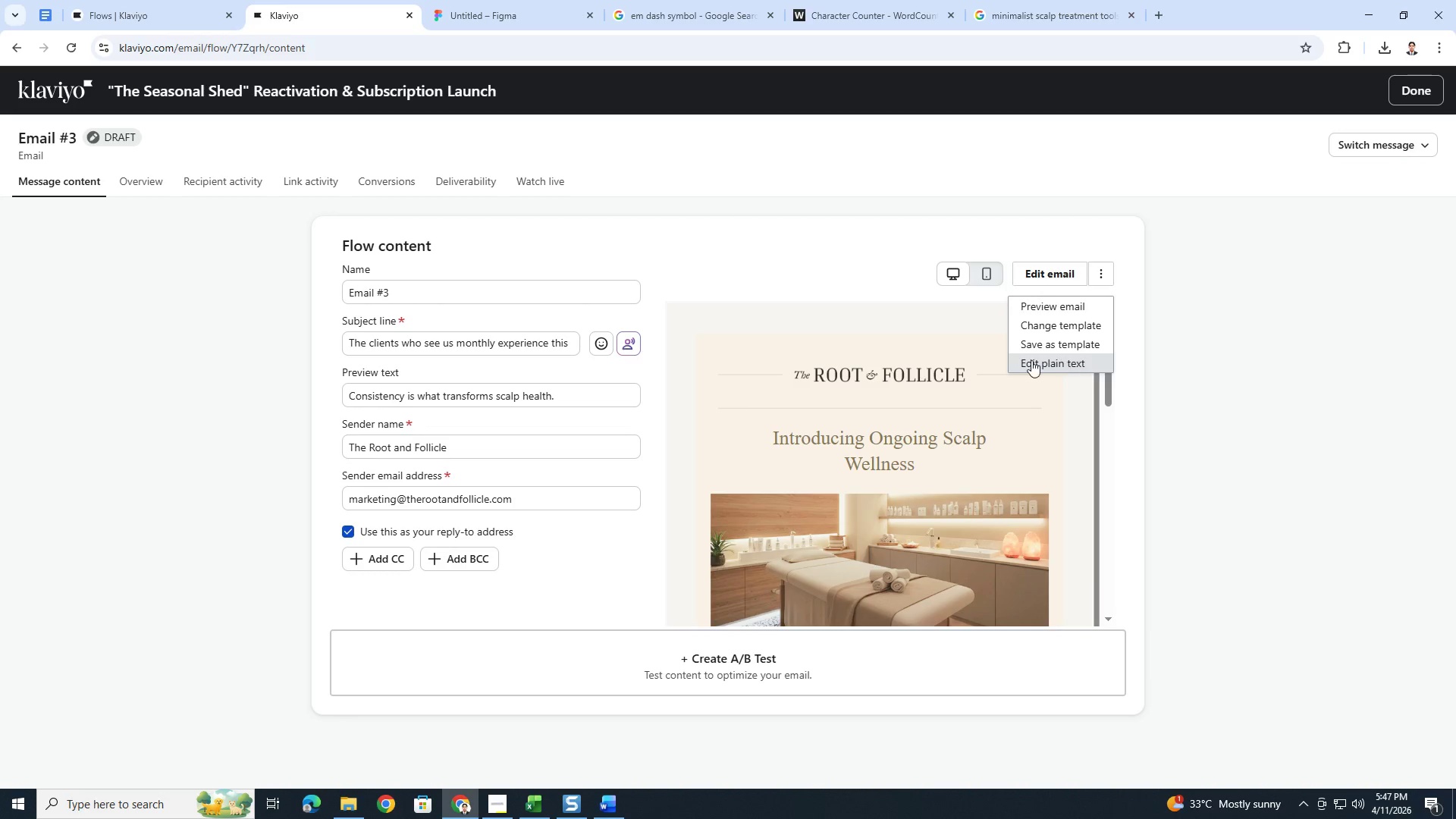 
double_click([532, 337])
 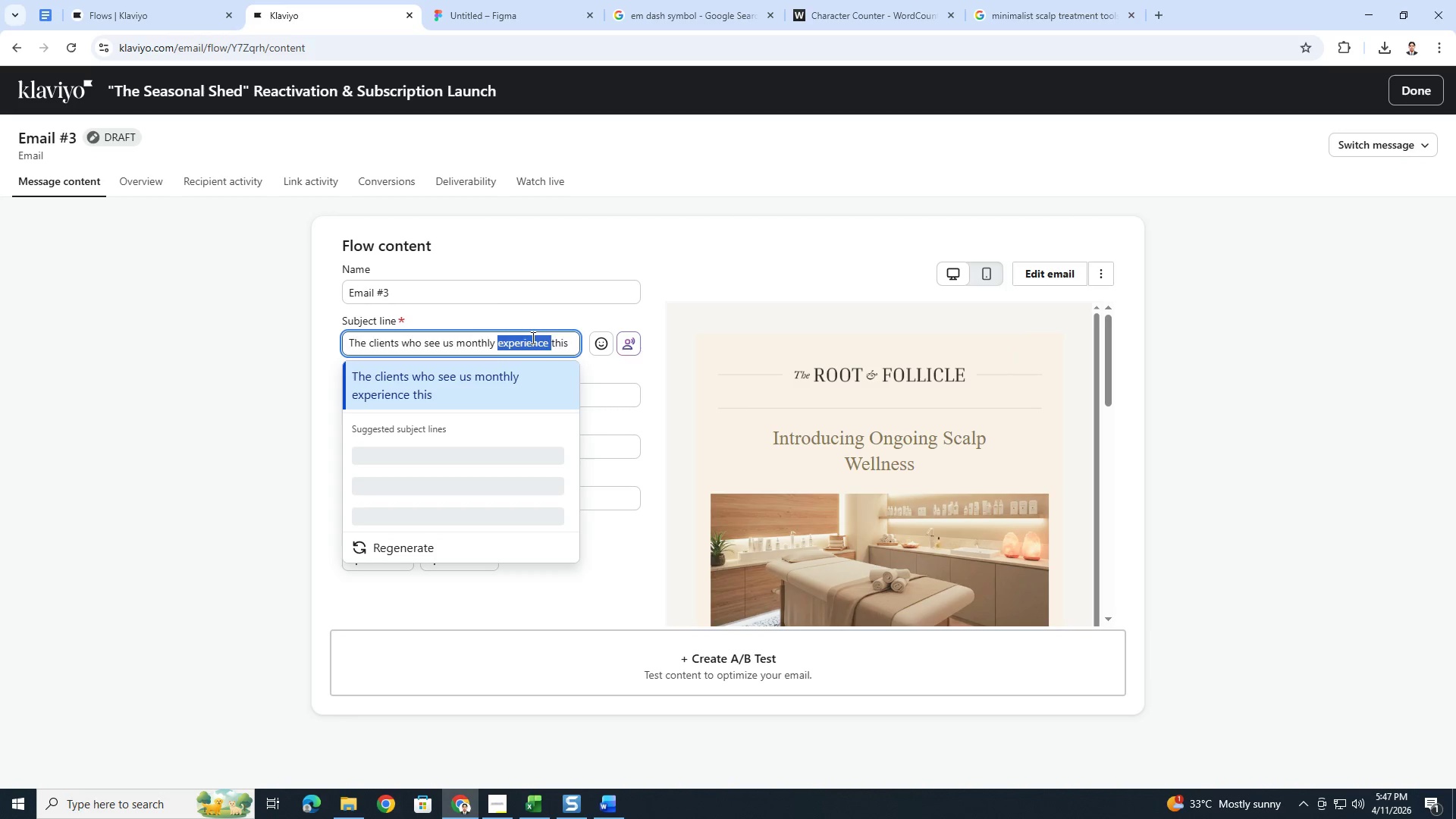 
triple_click([532, 337])
 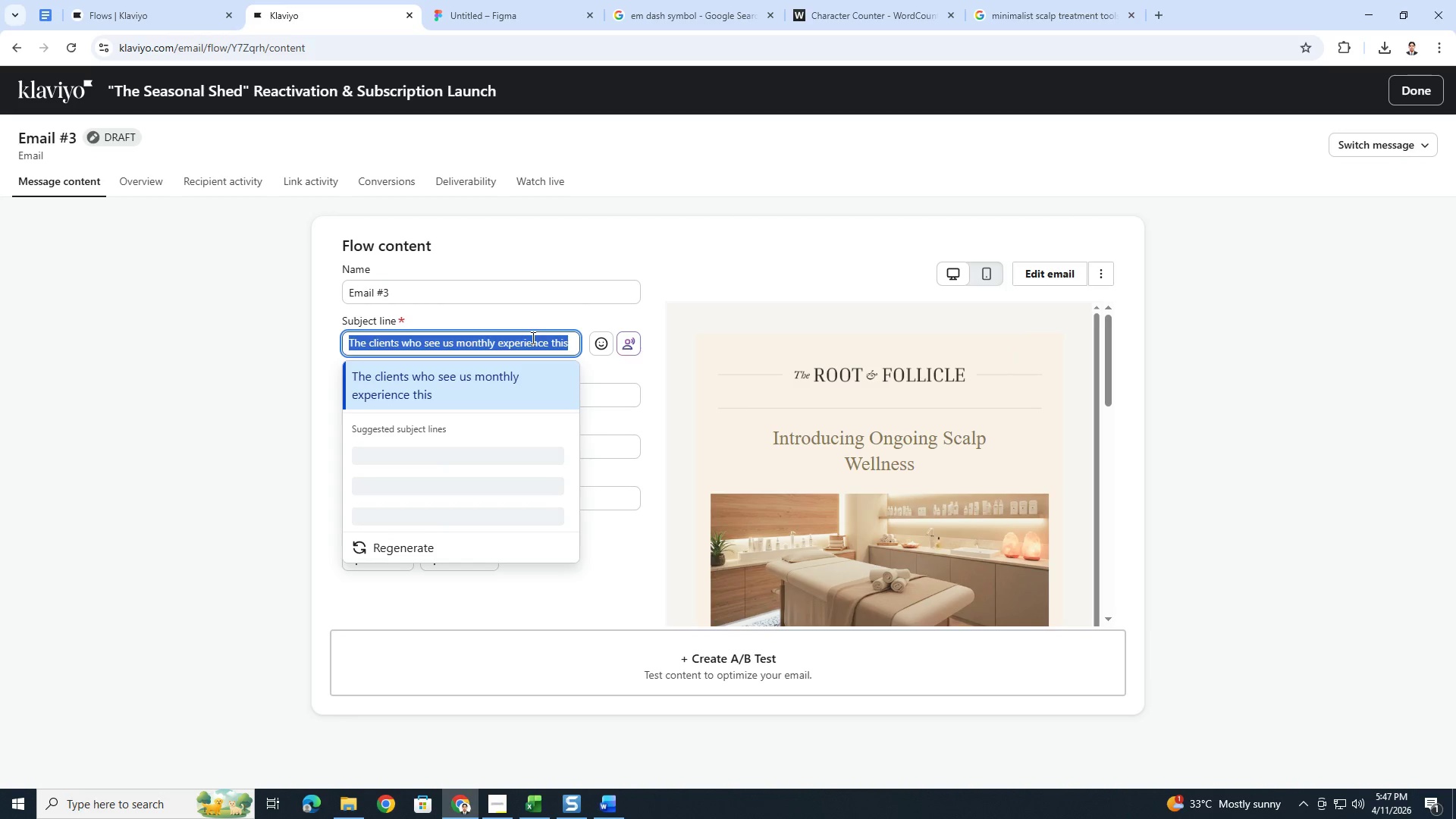 
key(Control+C)
 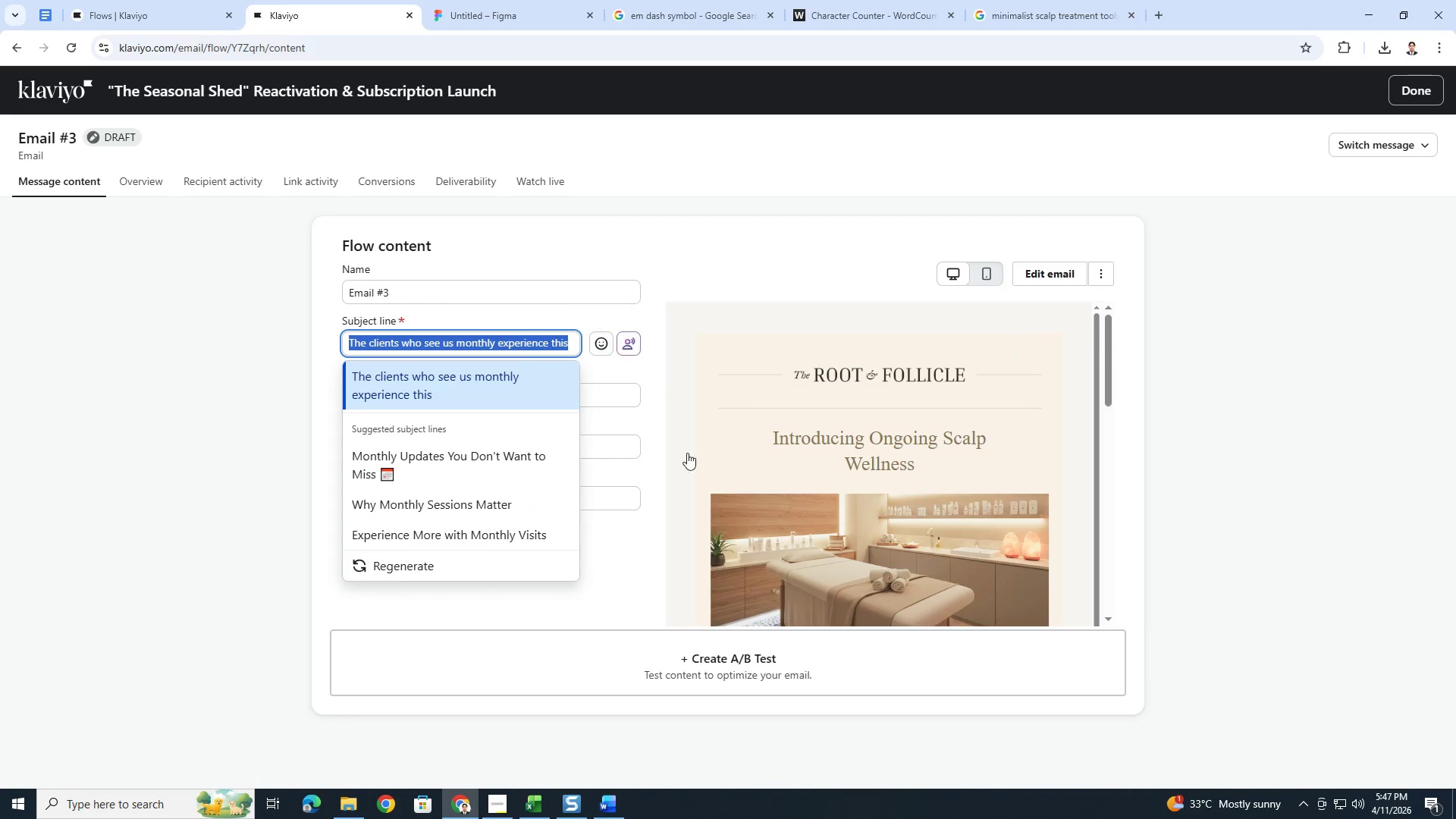 
key(Alt+AltLeft)
 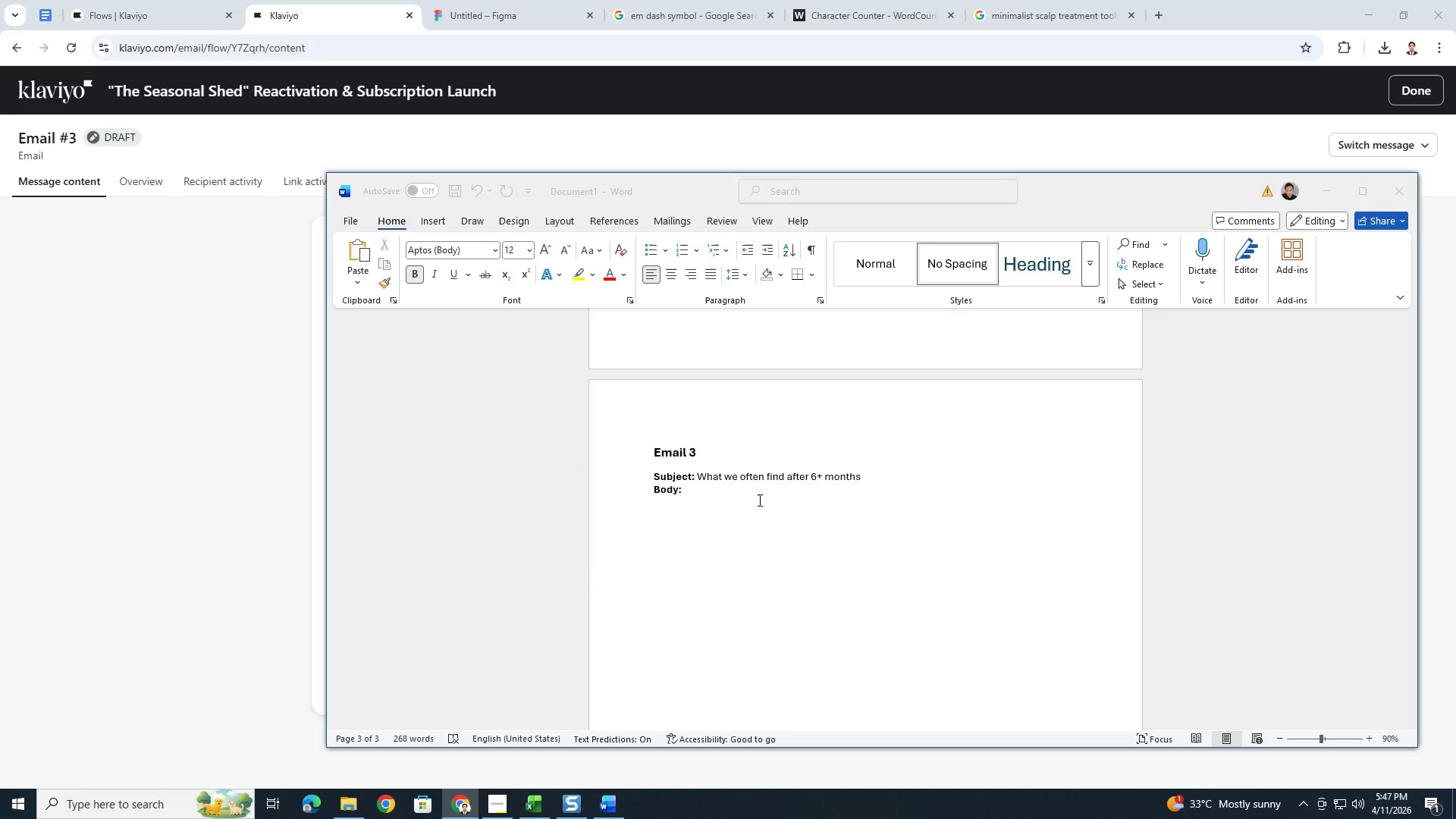 
key(Alt+Tab)
 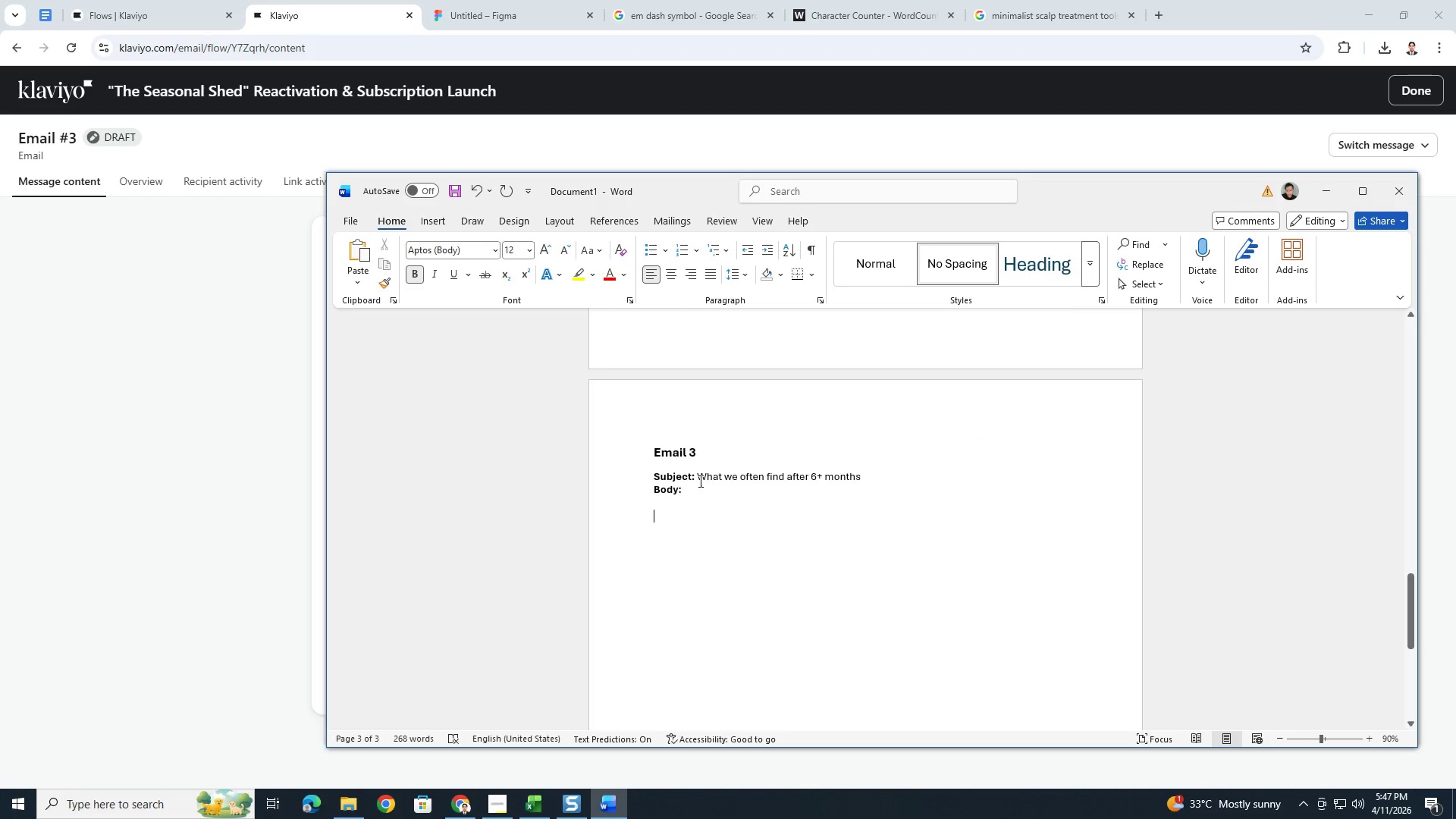 
left_click_drag(start_coordinate=[699, 481], to_coordinate=[840, 478])
 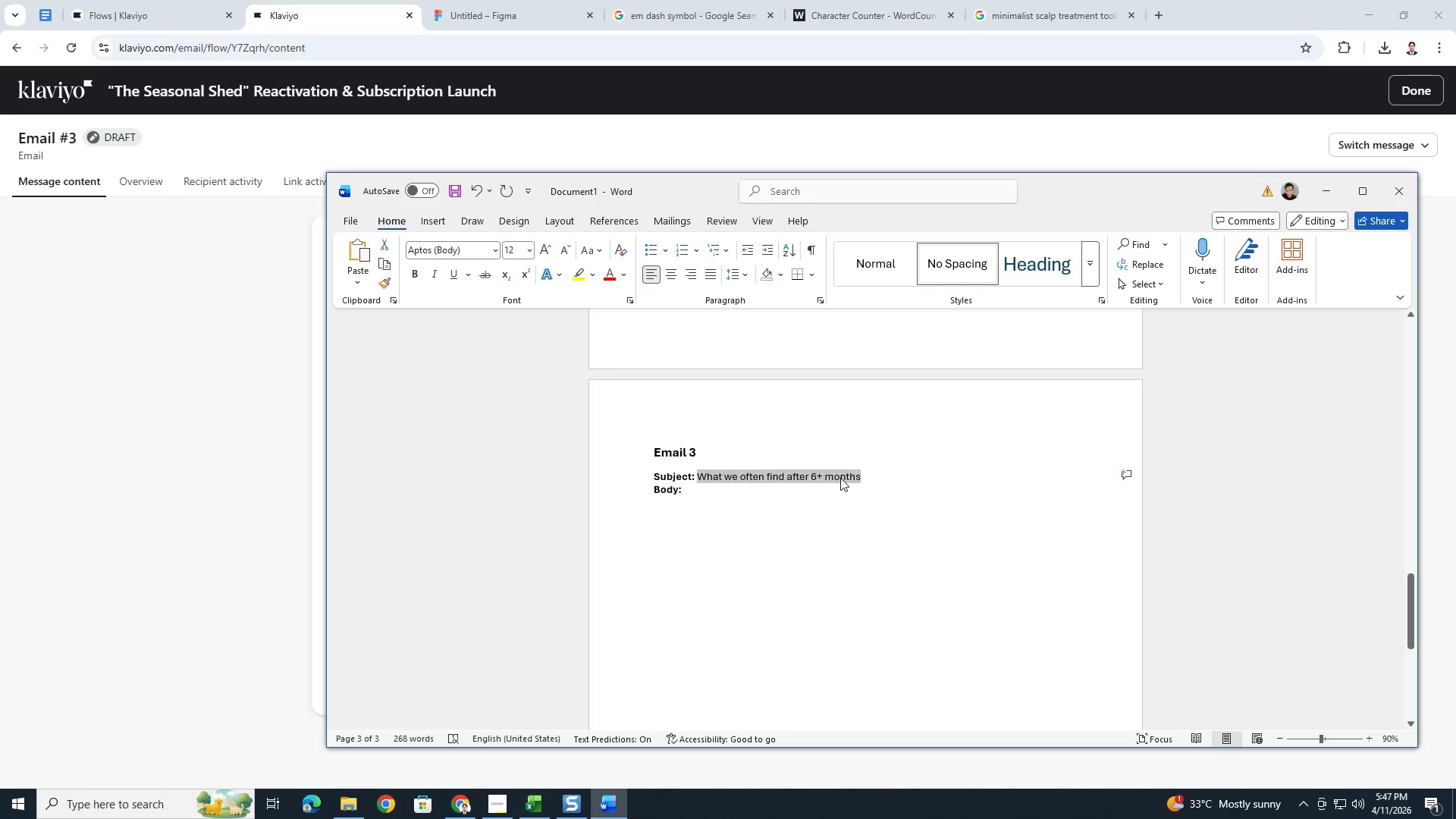 
key(Control+V)
 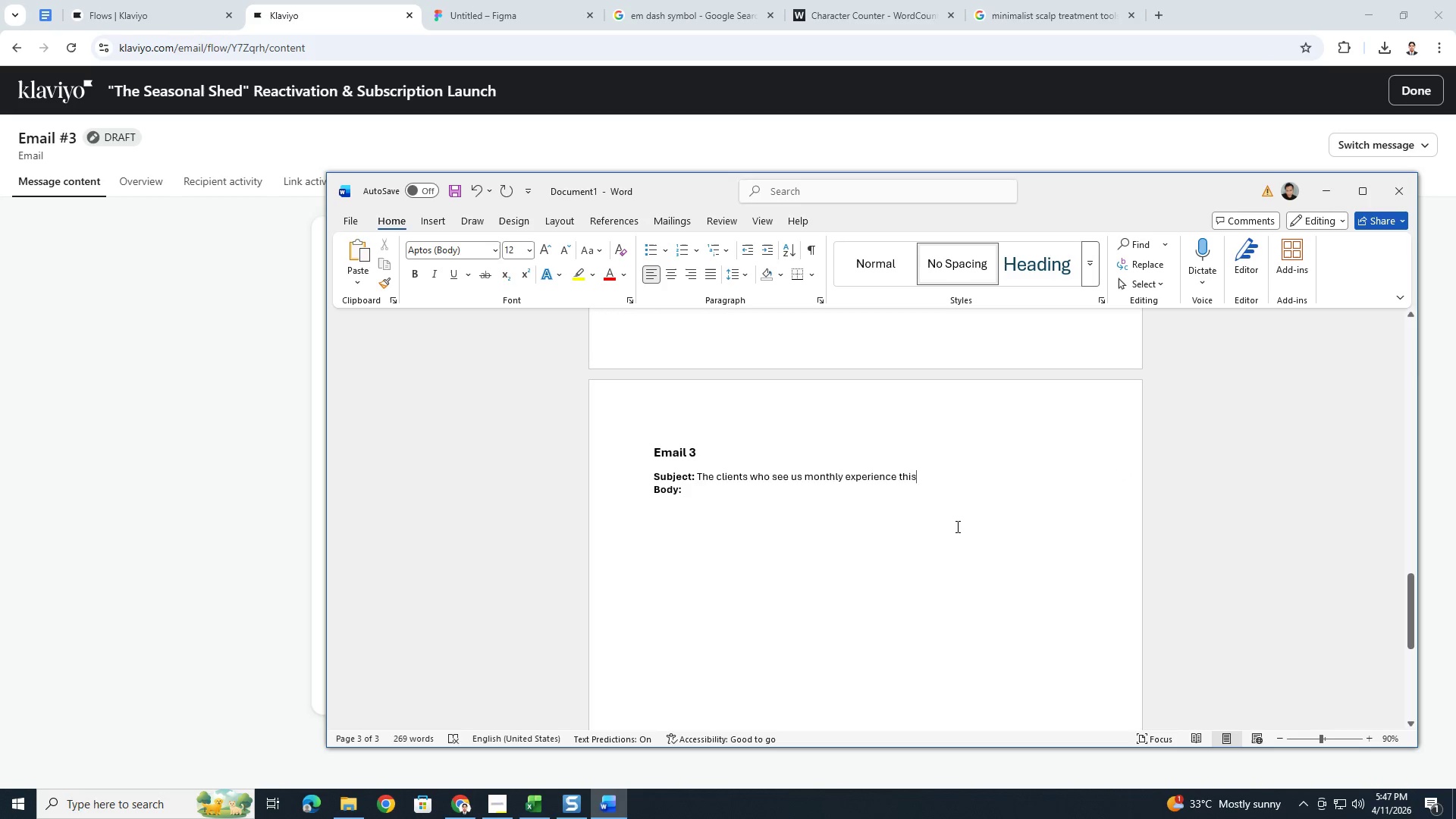 
key(Alt+Tab)
 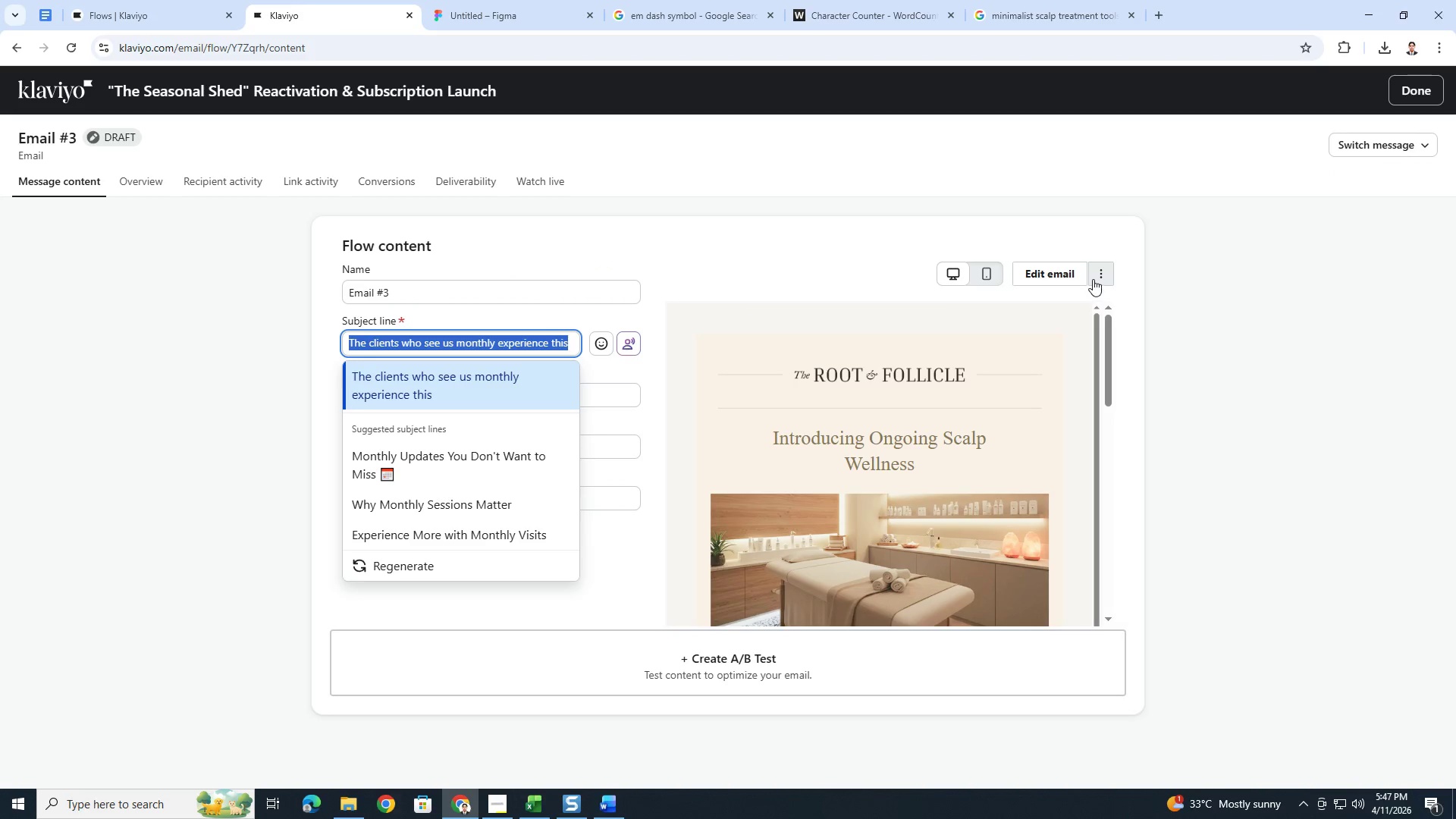 
left_click([1094, 278])
 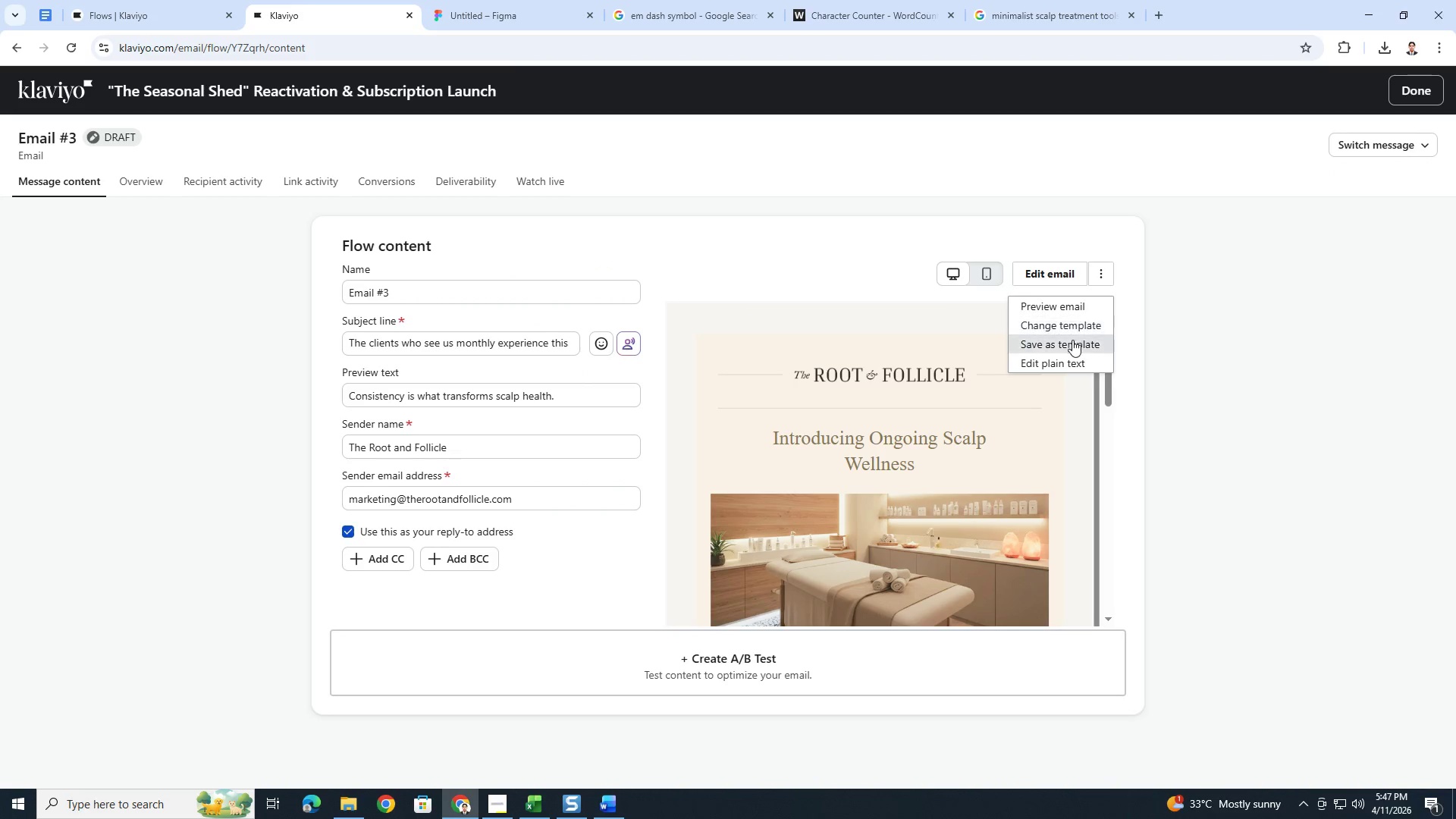 
left_click([1071, 360])
 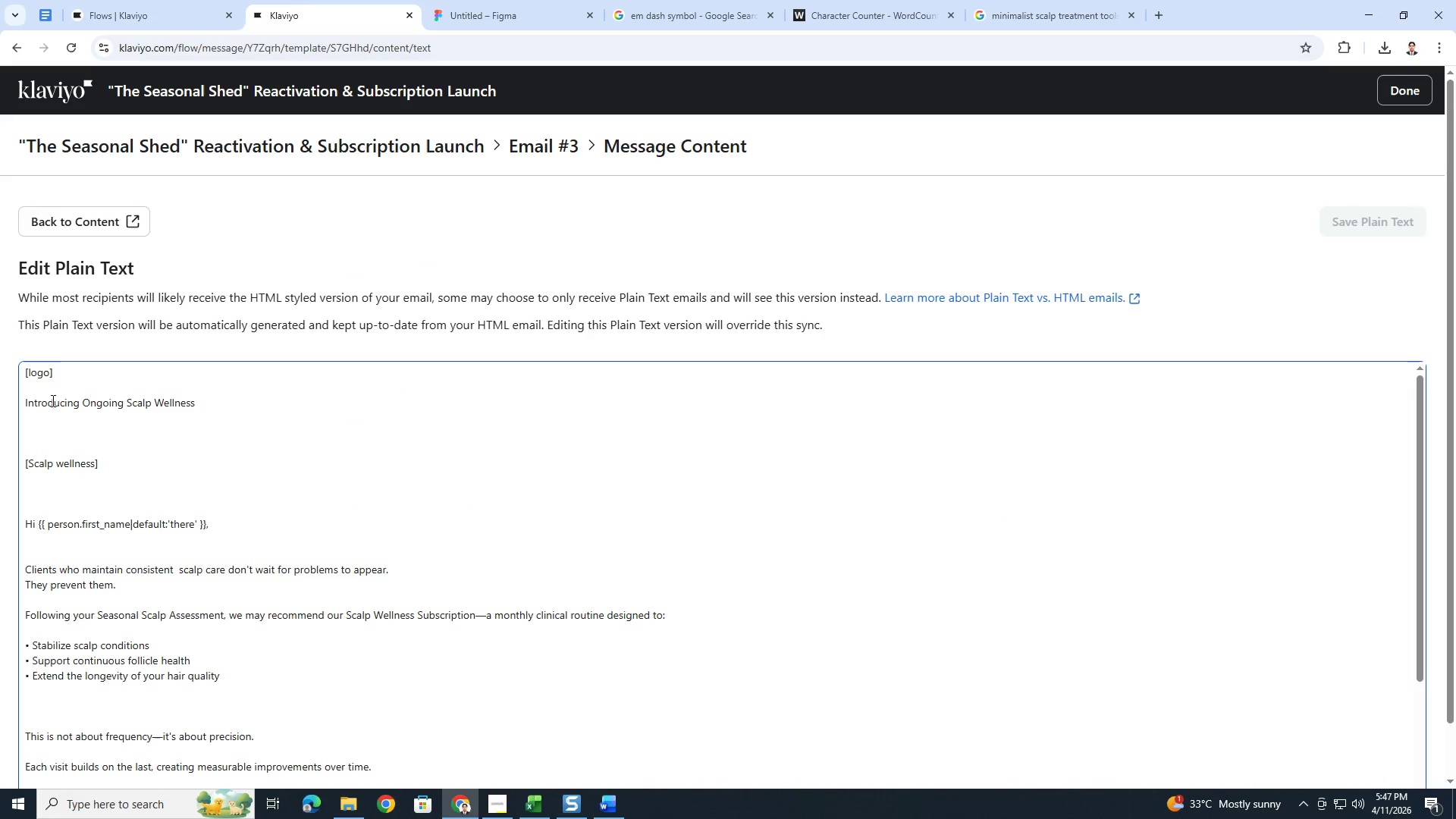 
left_click_drag(start_coordinate=[23, 406], to_coordinate=[425, 667])
 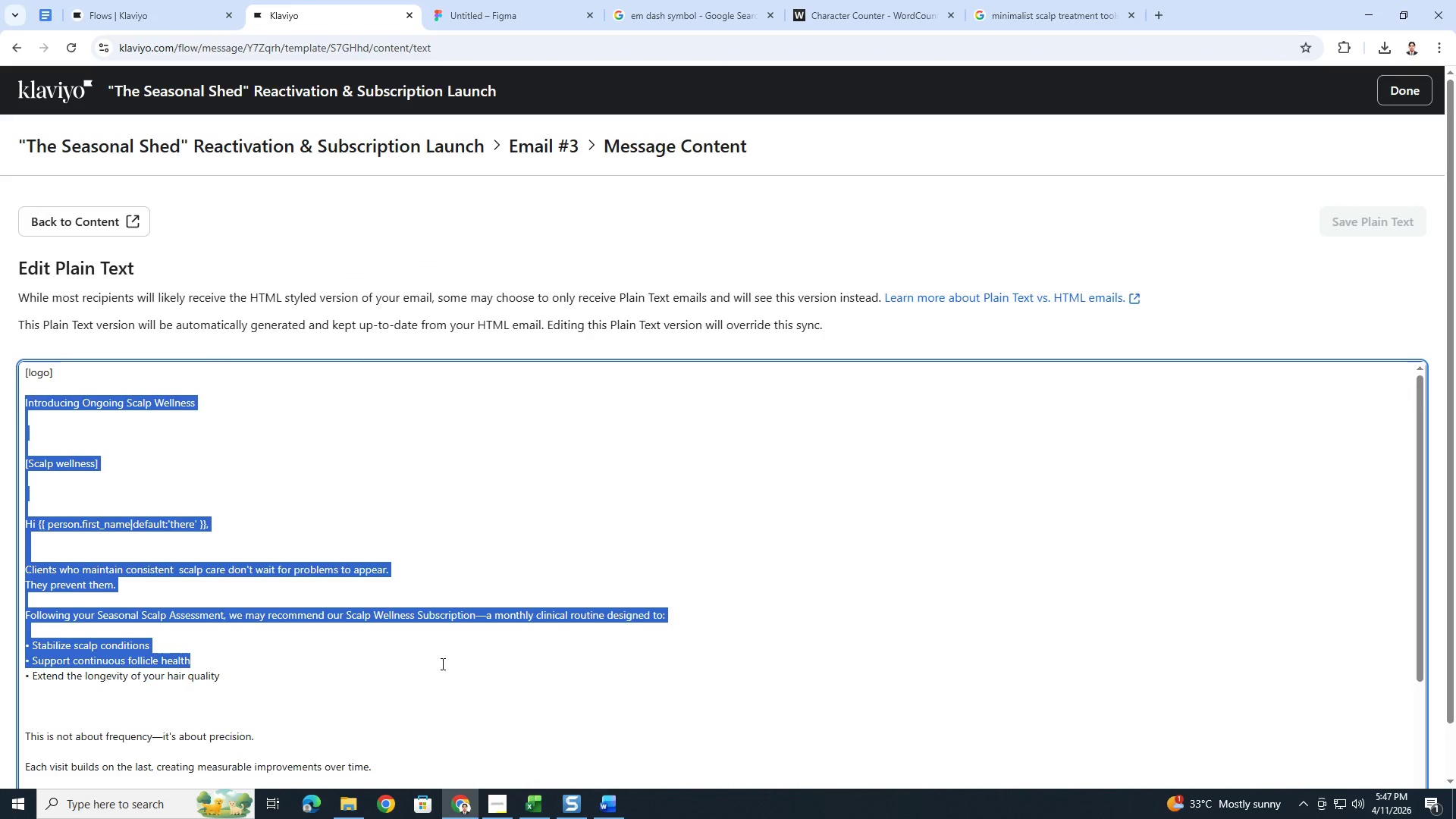 
scroll: coordinate [443, 663], scroll_direction: down, amount: 6.0
 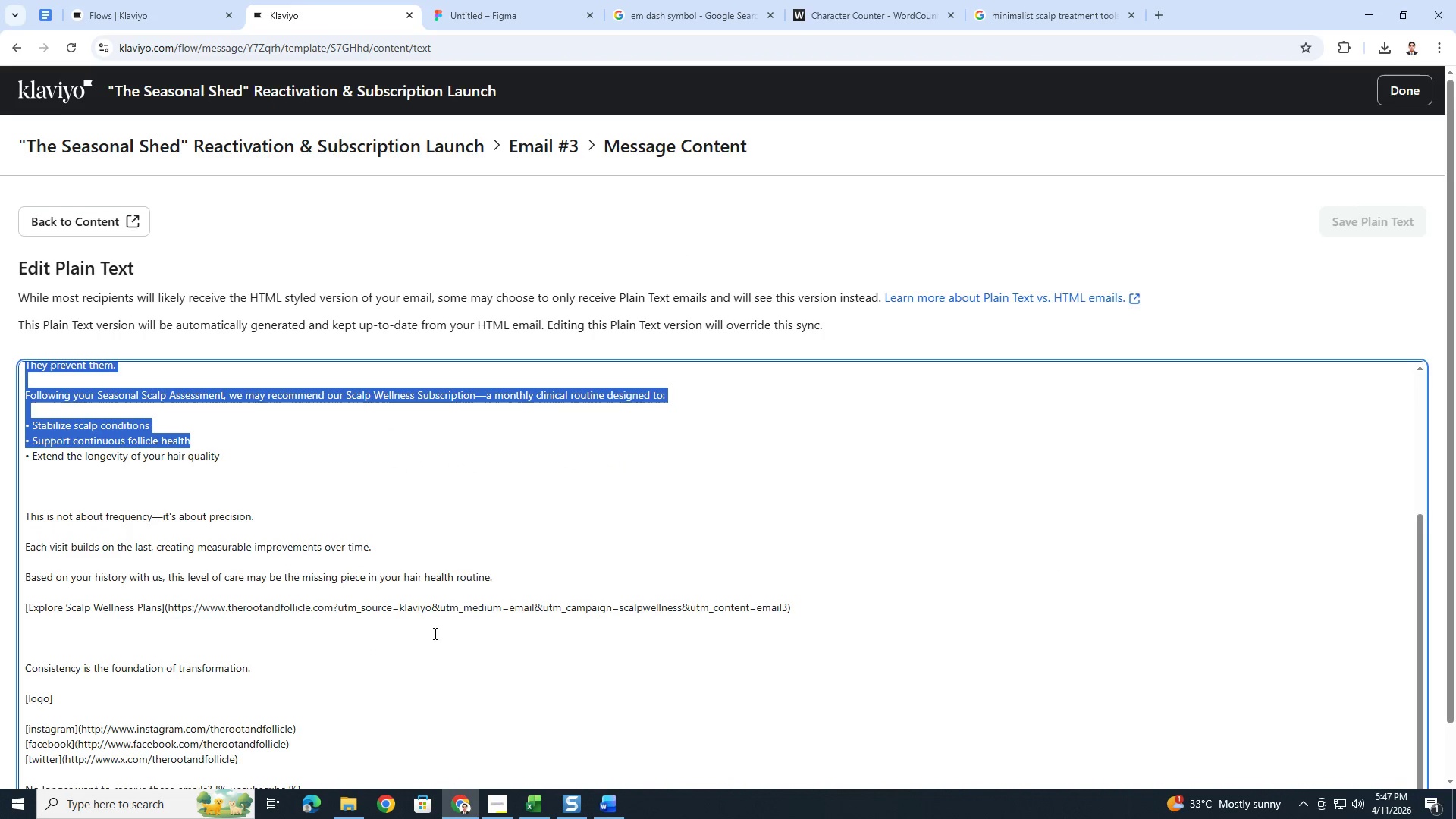 
hold_key(key=ShiftLeft, duration=0.84)
 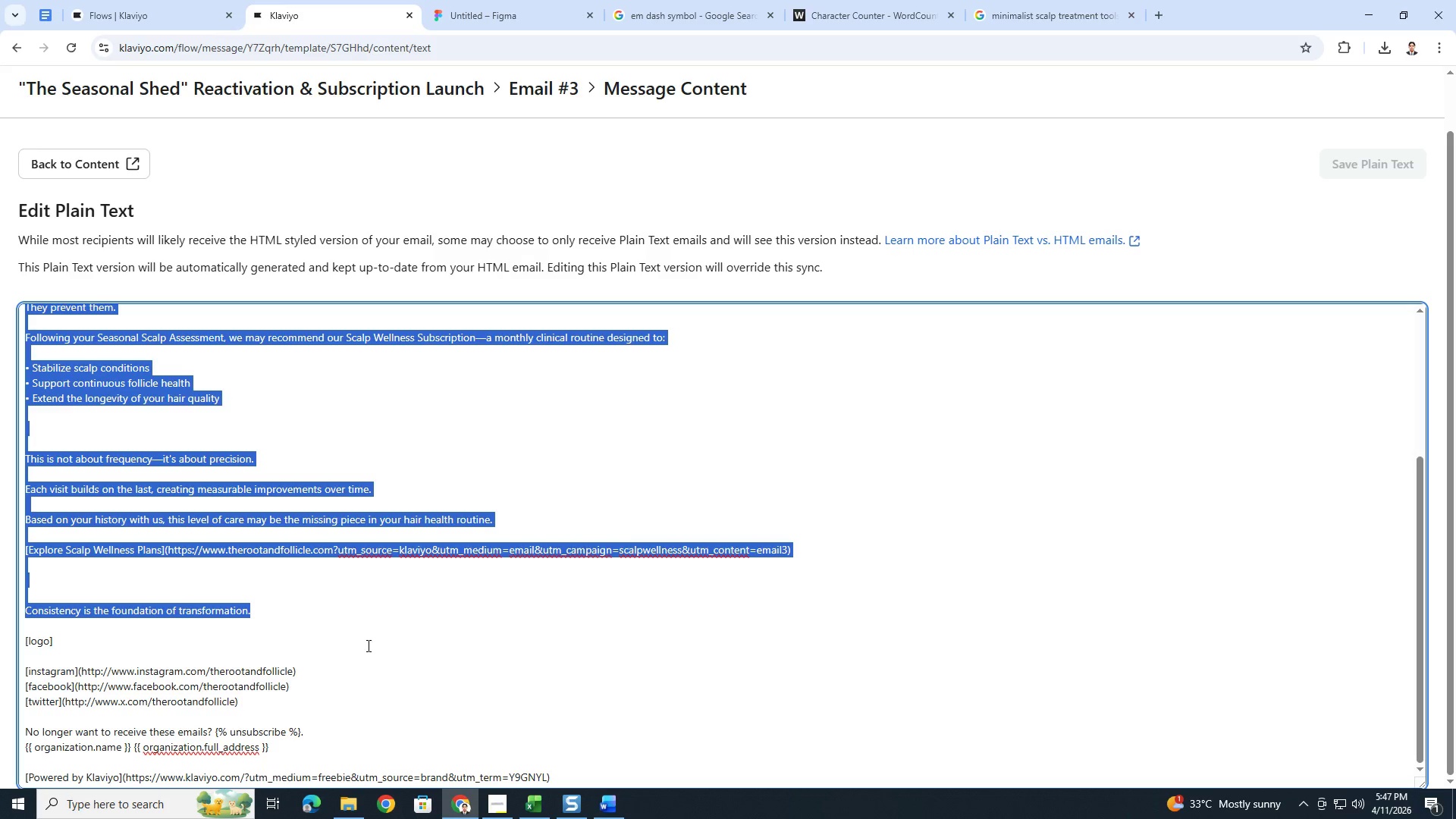 
scroll: coordinate [434, 633], scroll_direction: down, amount: 3.0
 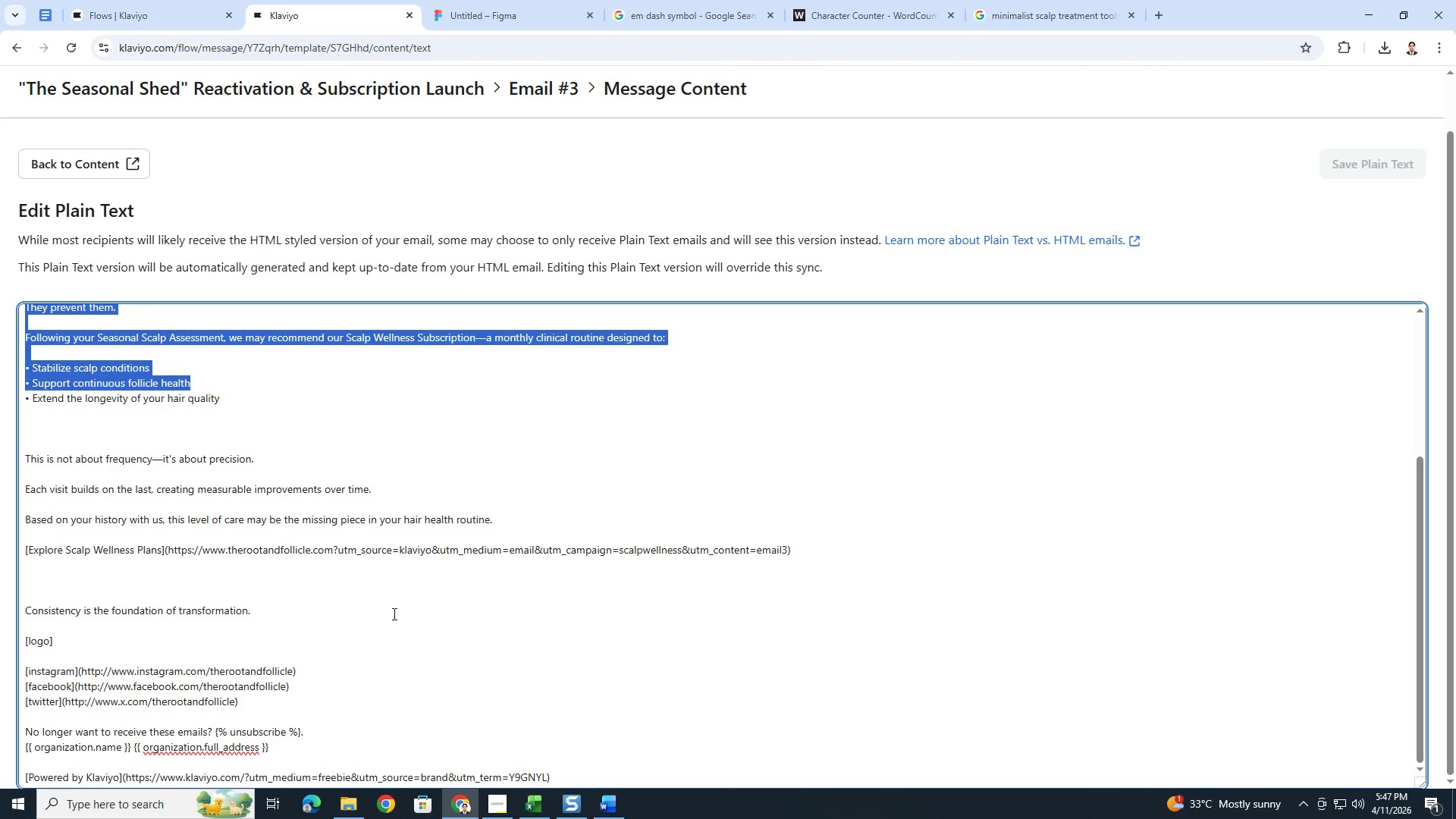 
left_click([359, 616])
 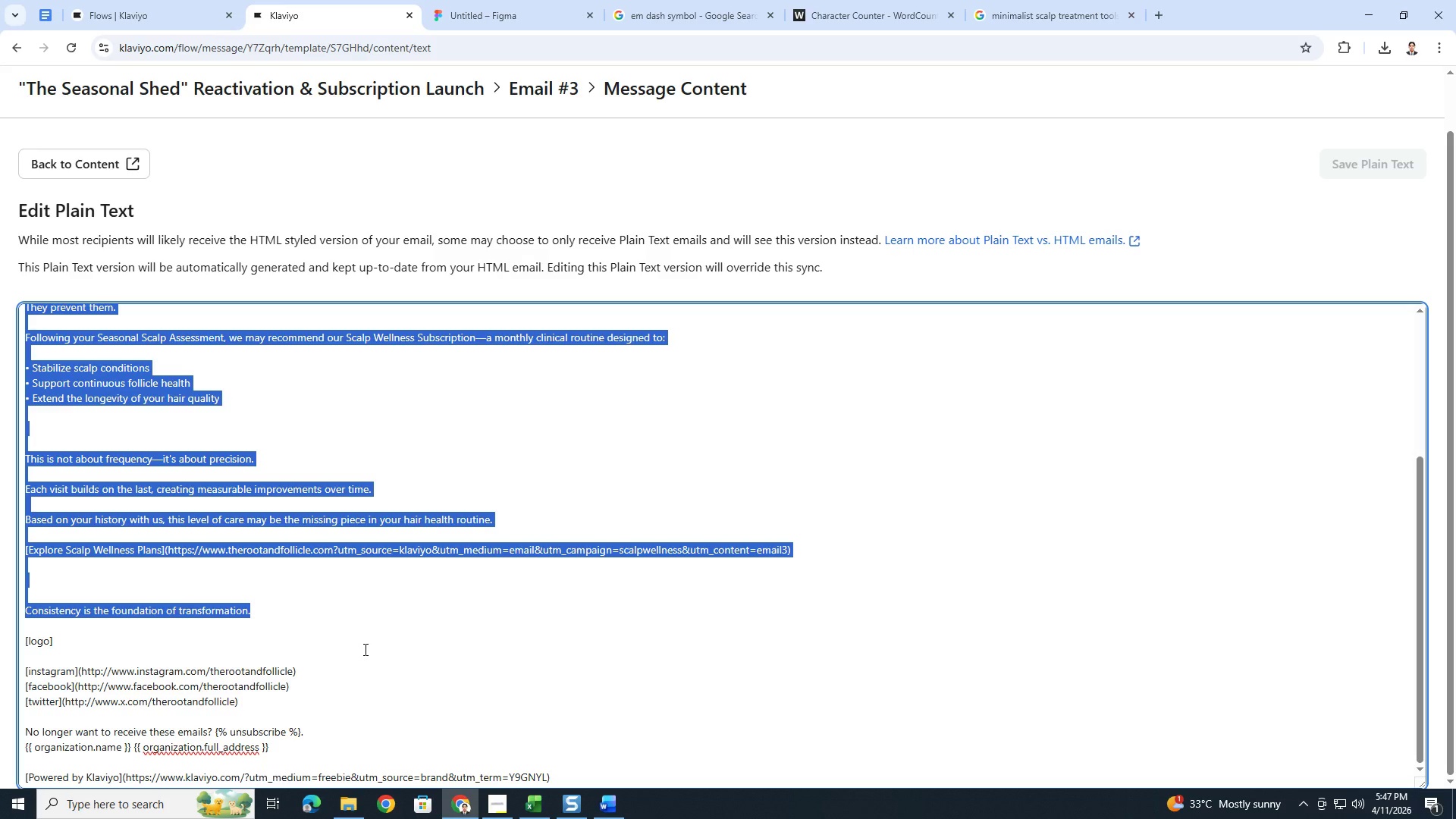 
key(Control+C)
 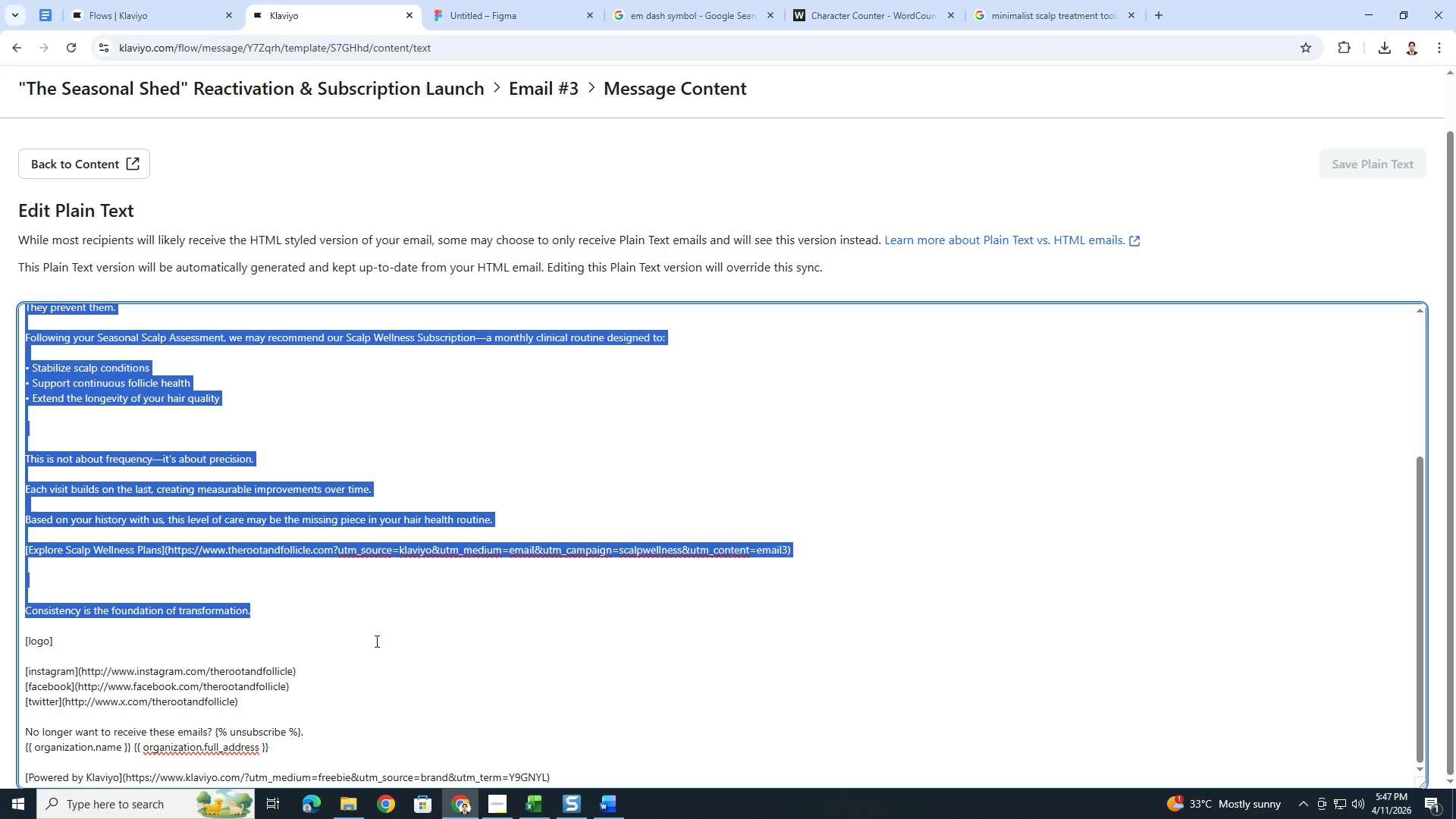 
key(Alt+AltLeft)
 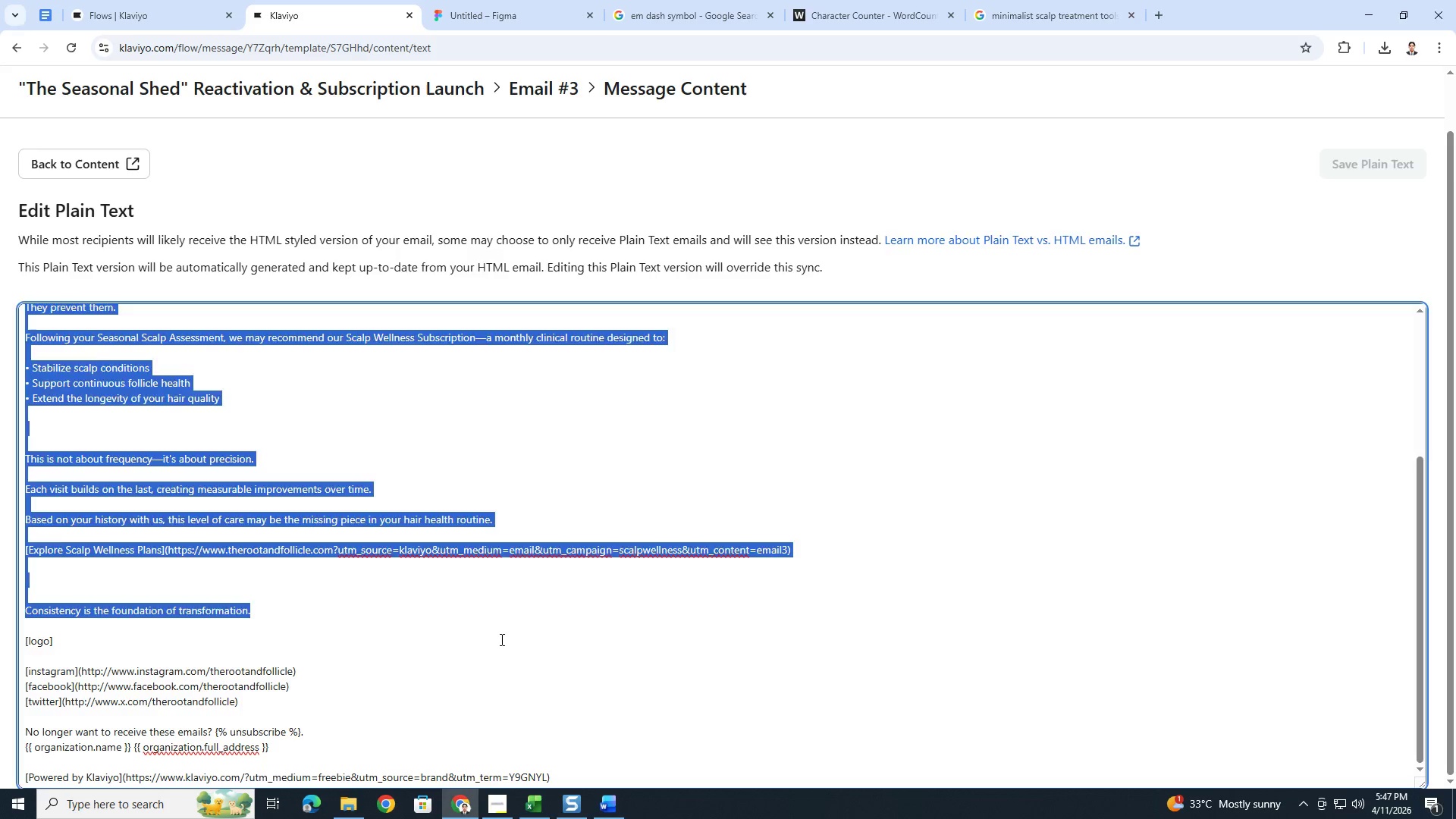 
key(Alt+Tab)
 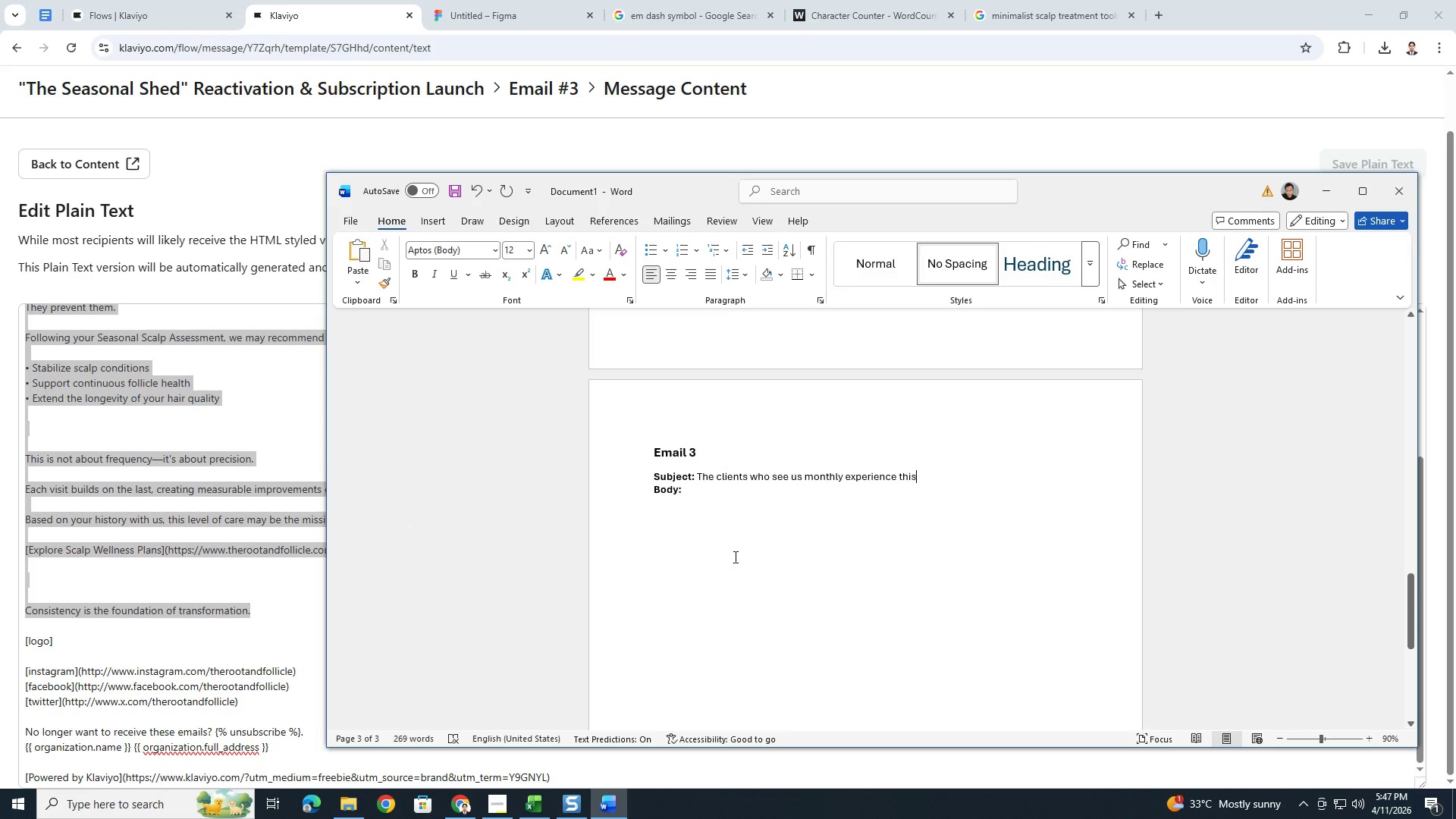 
left_click([734, 557])
 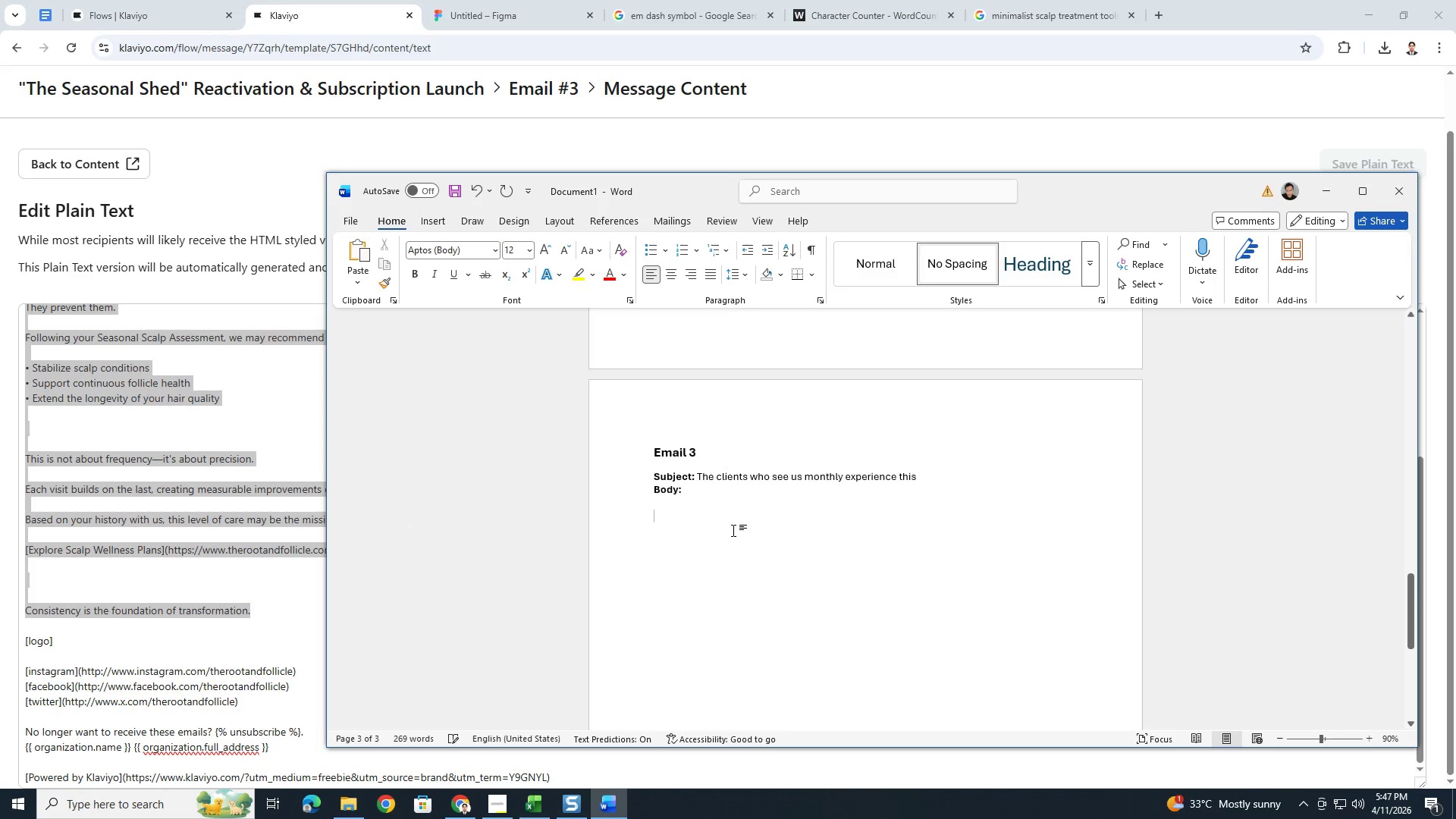 
key(Control+V)
 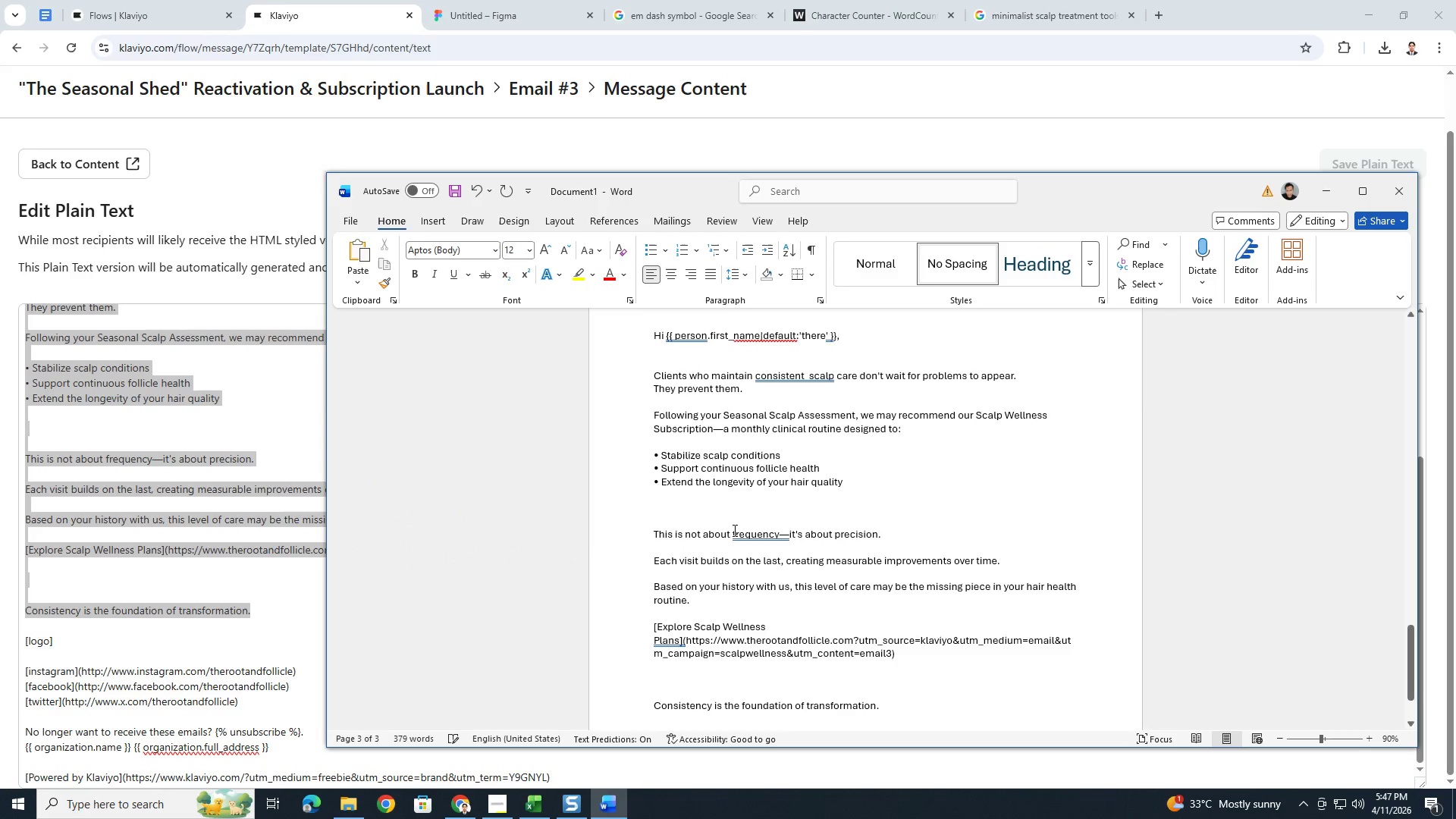 
scroll: coordinate [726, 482], scroll_direction: up, amount: 5.0
 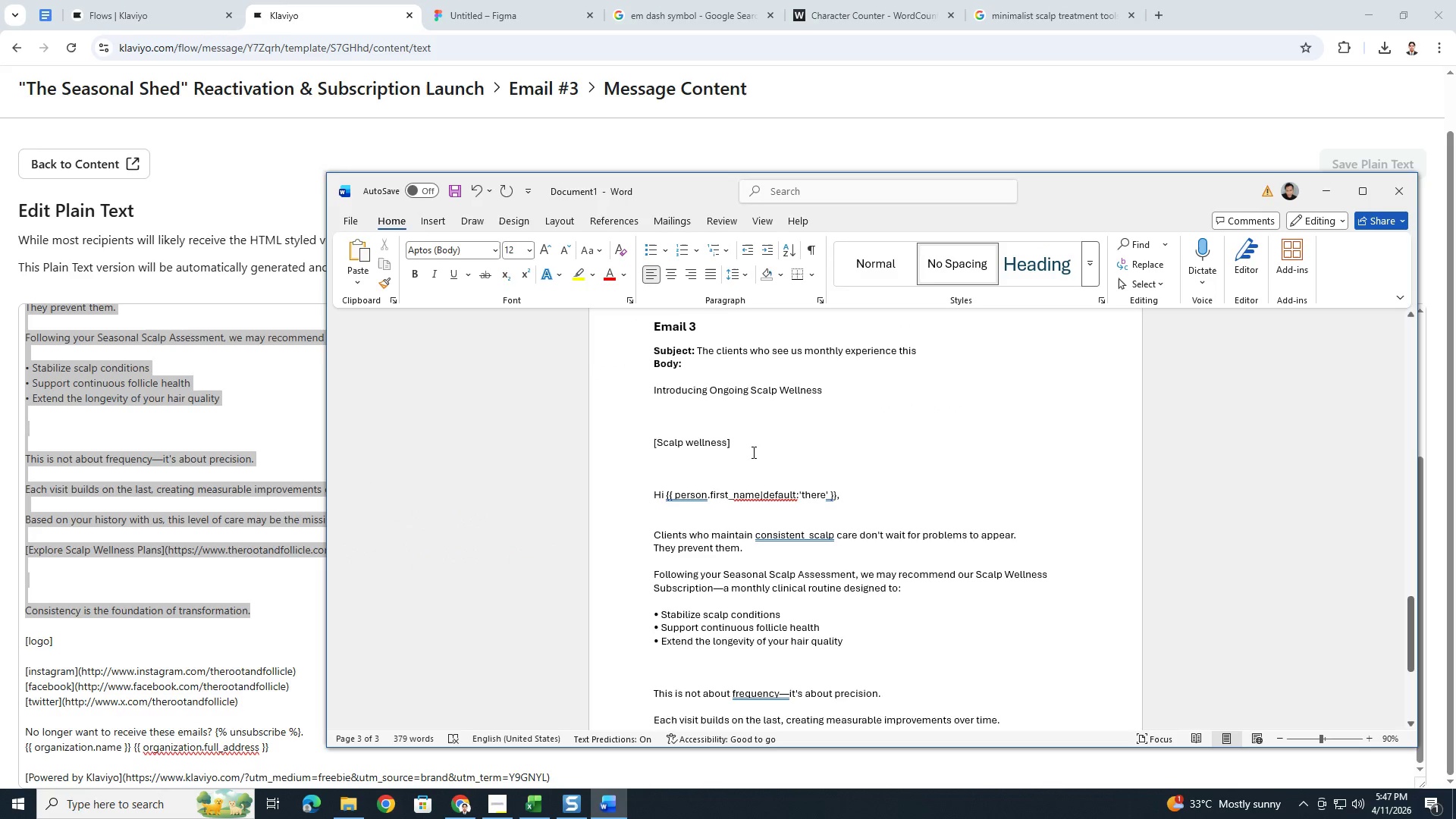 
left_click_drag(start_coordinate=[752, 452], to_coordinate=[657, 444])
 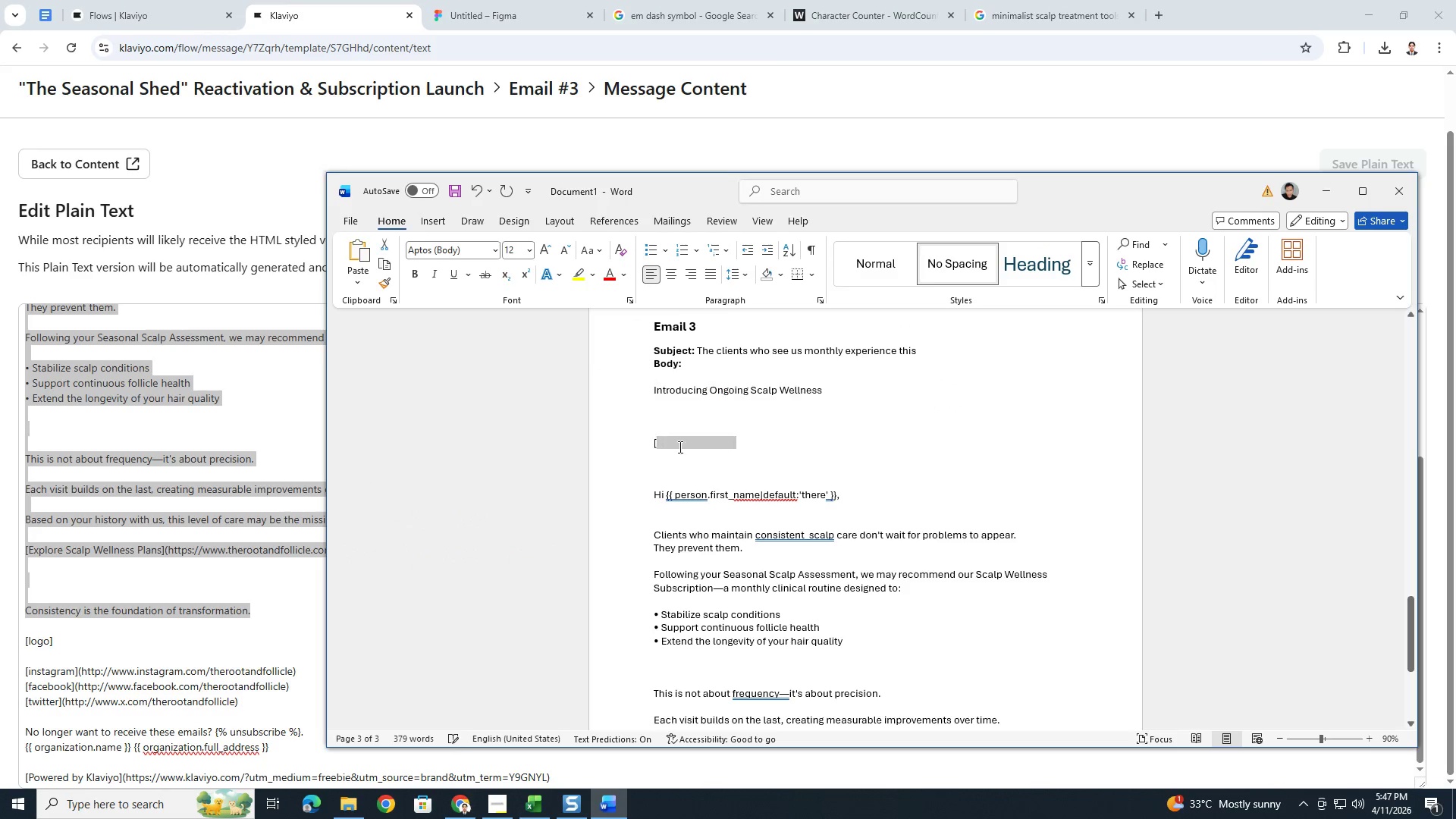 
key(Backspace)
 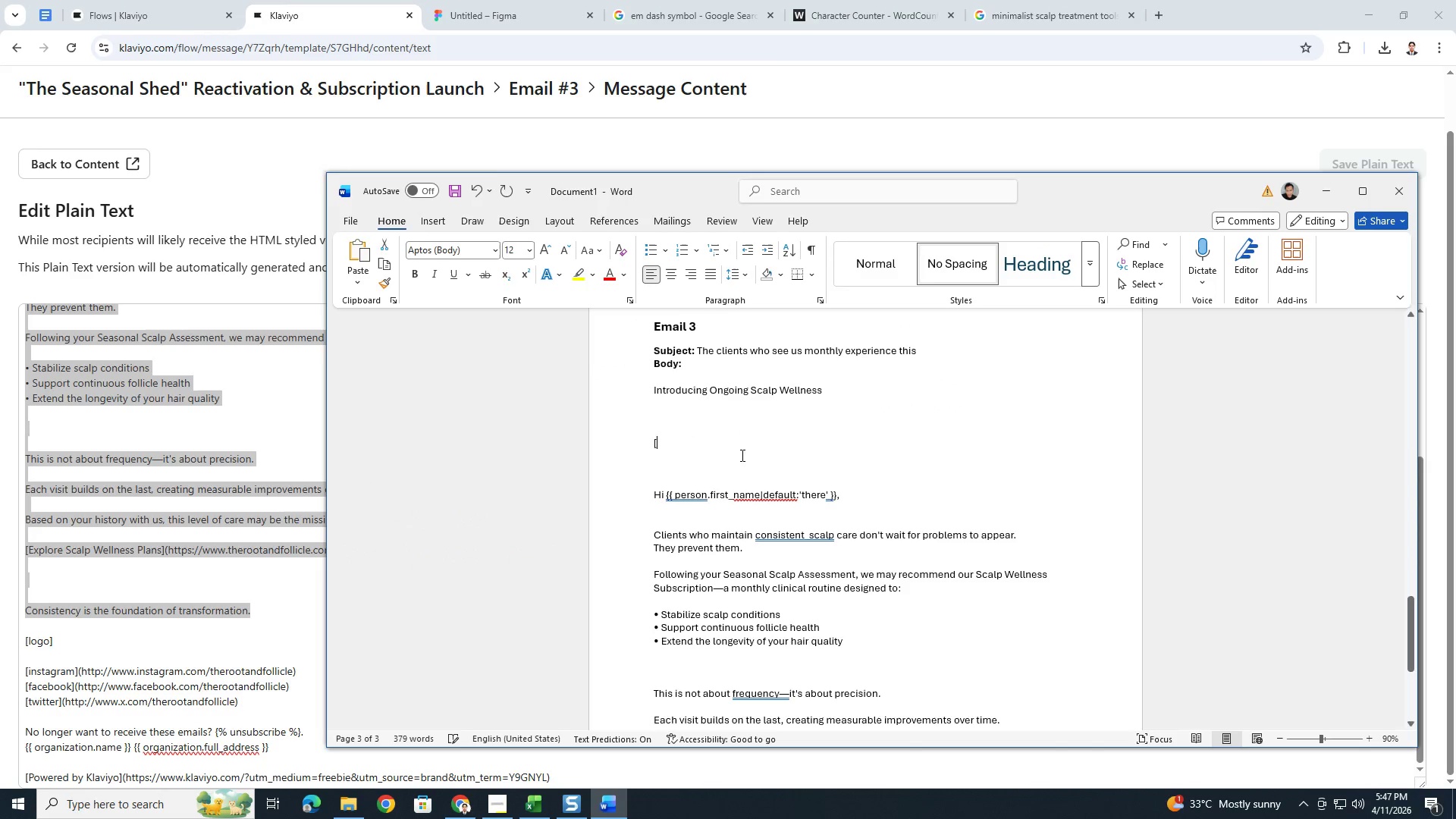 
key(Backspace)
 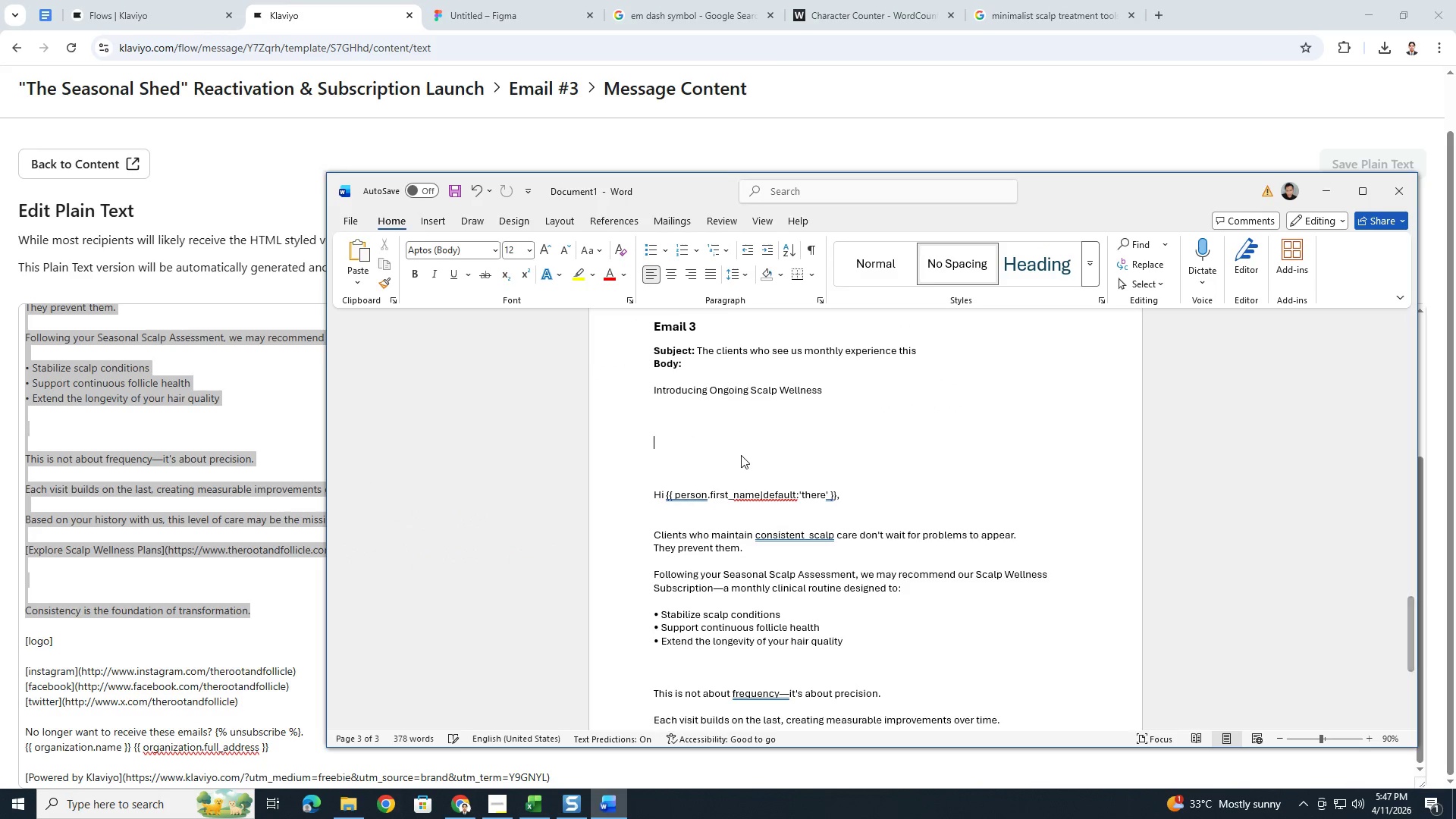 
key(Backspace)
 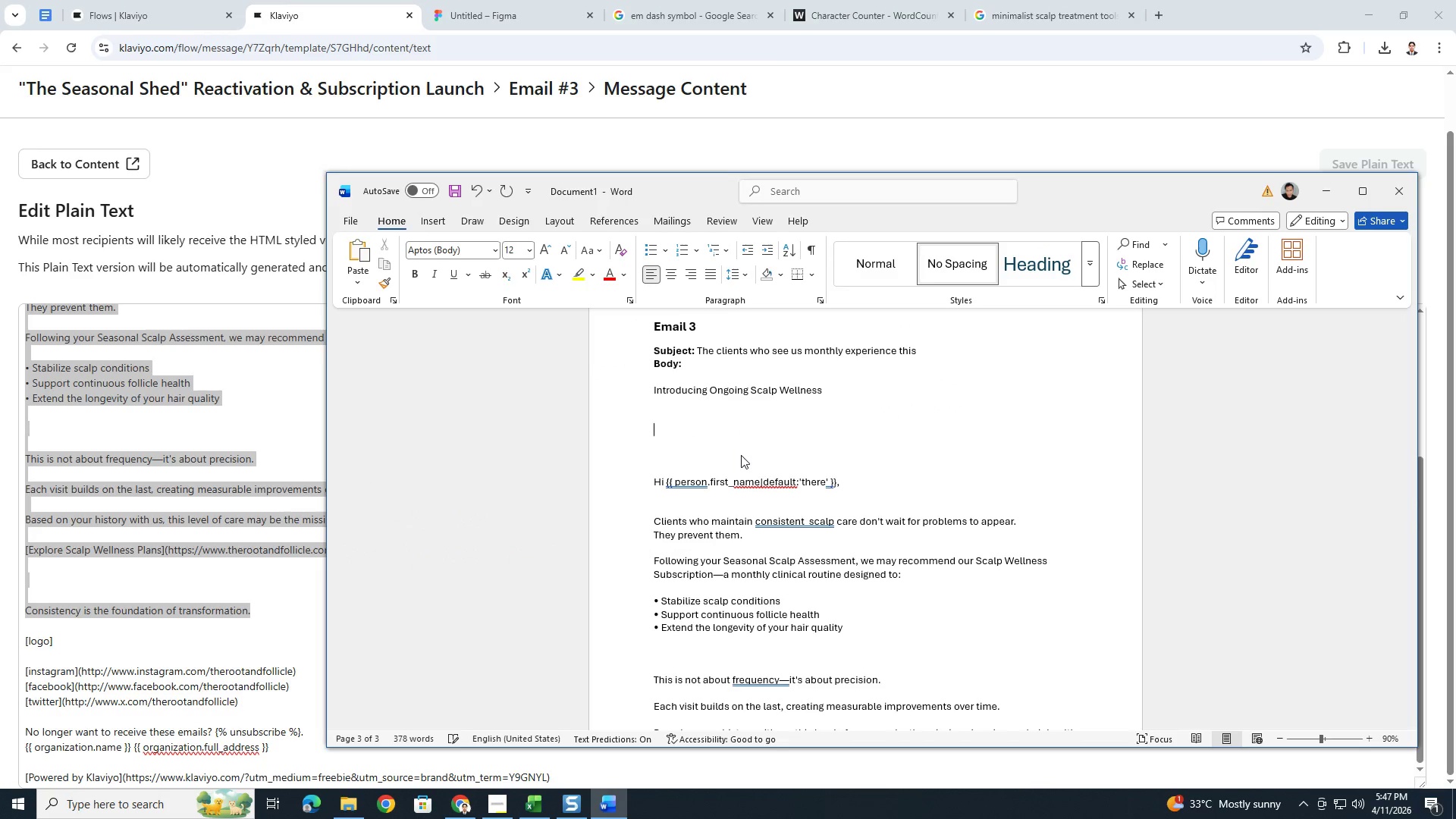 
key(Backspace)
 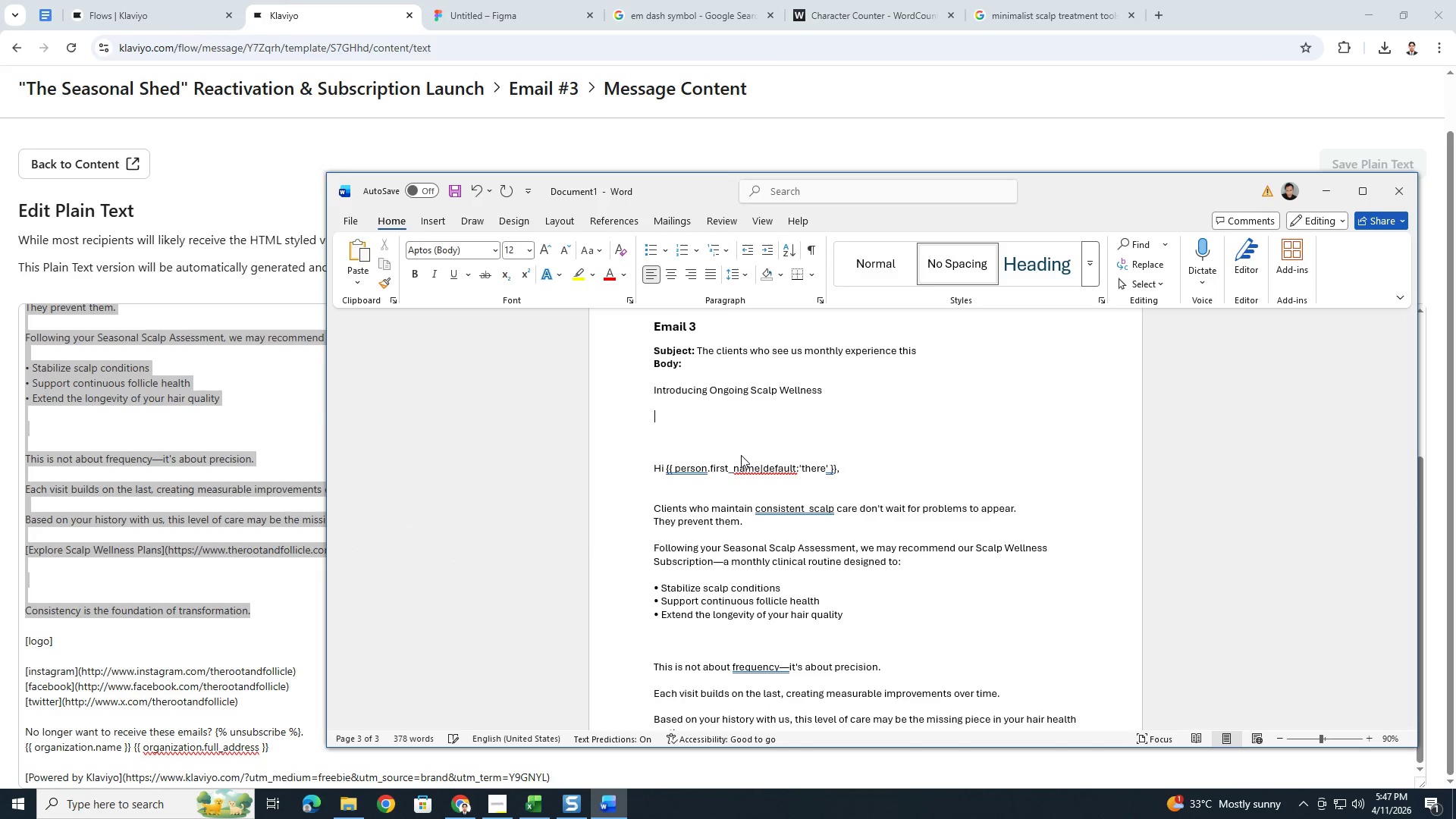 
key(Backspace)
 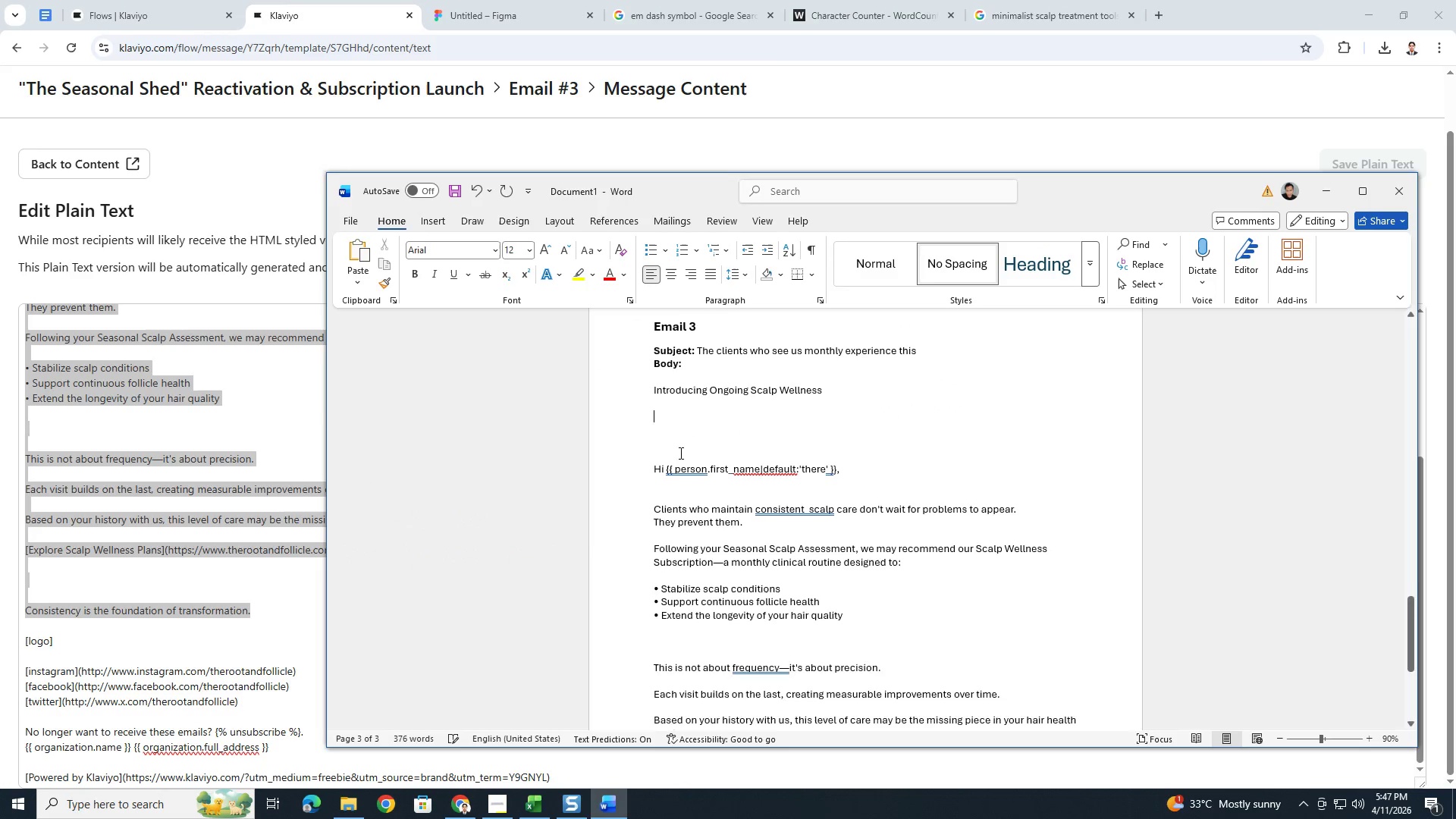 
key(Backspace)
 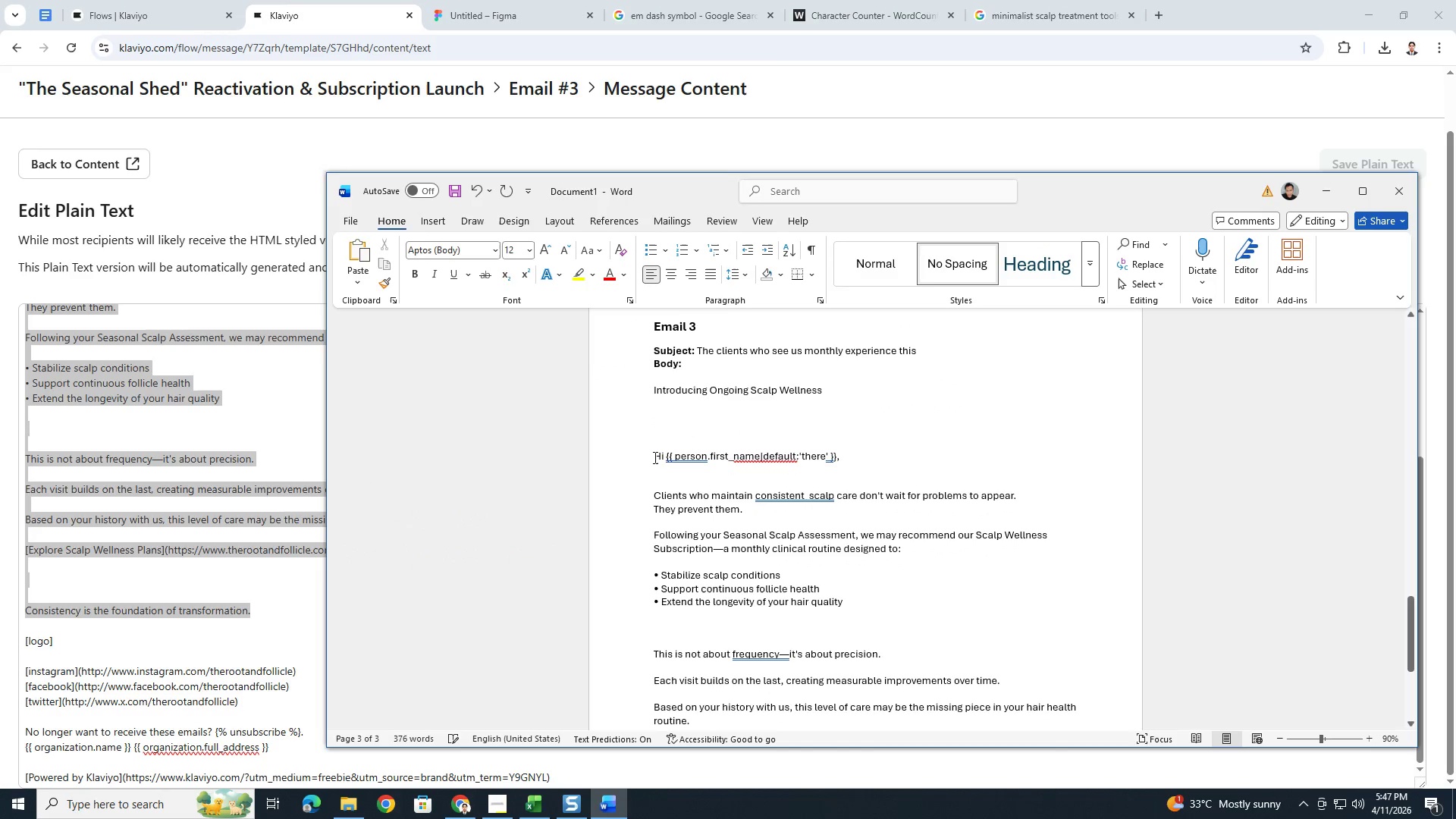 
left_click([654, 457])
 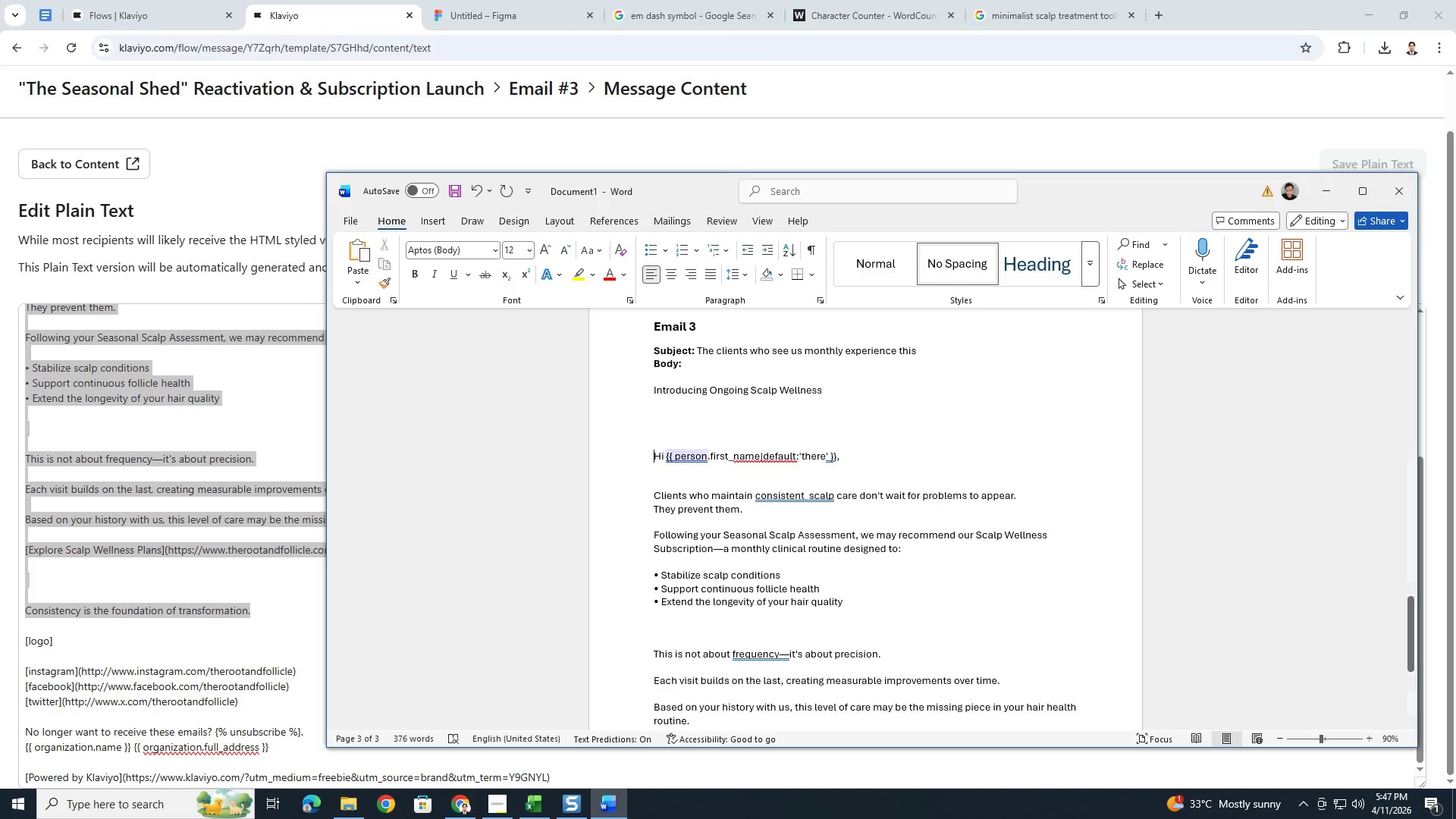 
key(Backspace)
 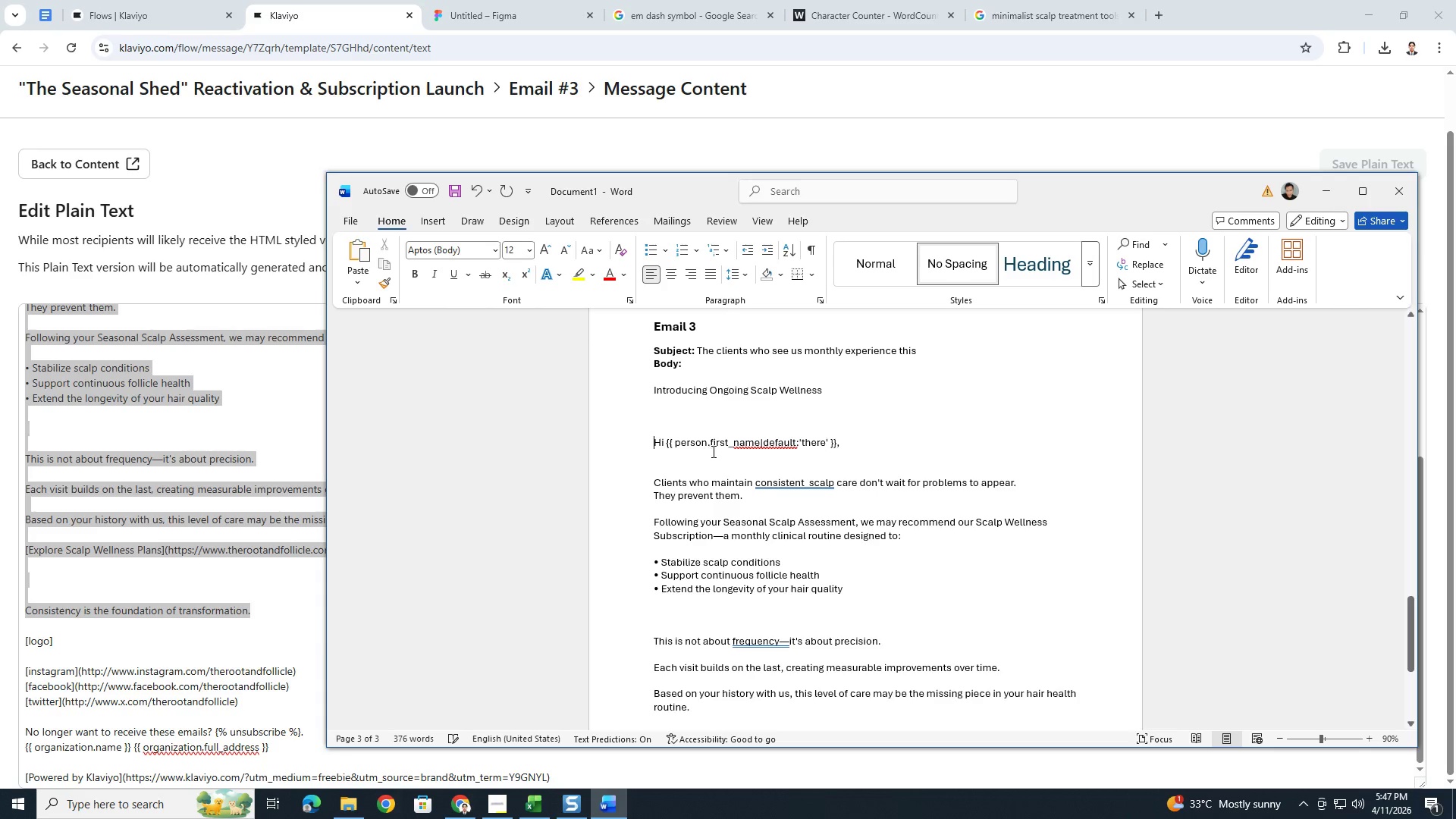 
key(Backspace)
 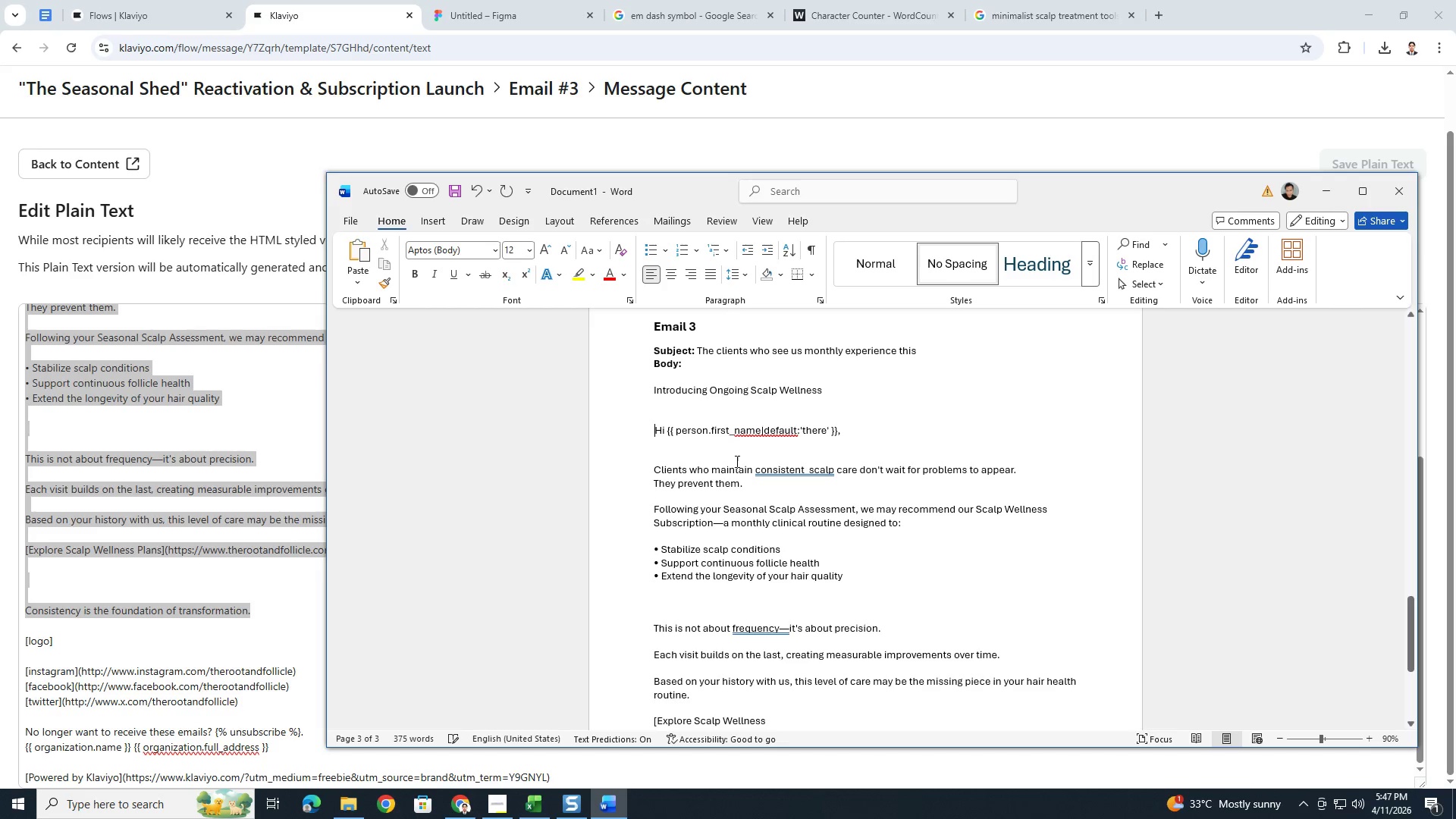 
key(Backspace)
 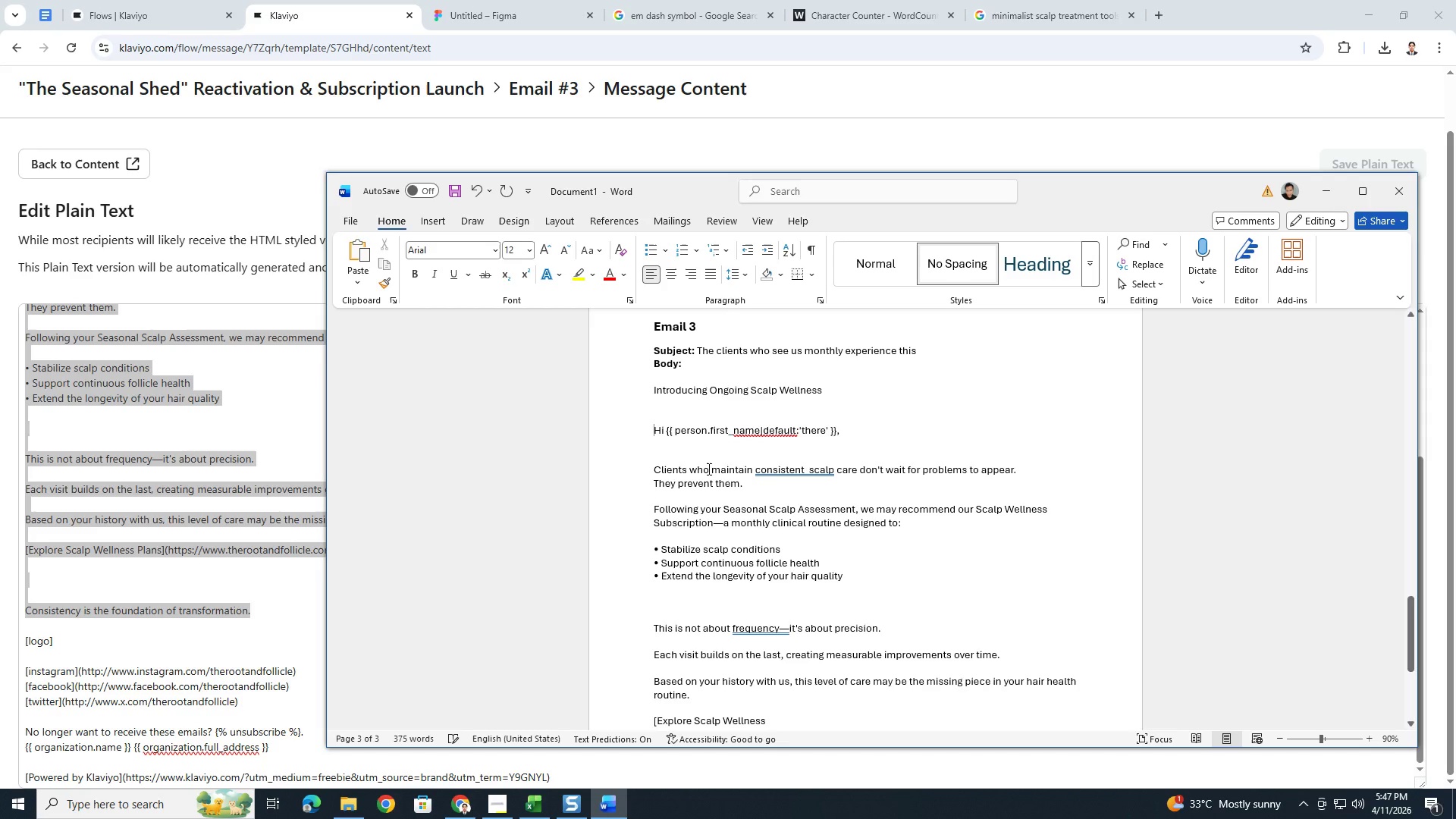 
key(Backspace)
 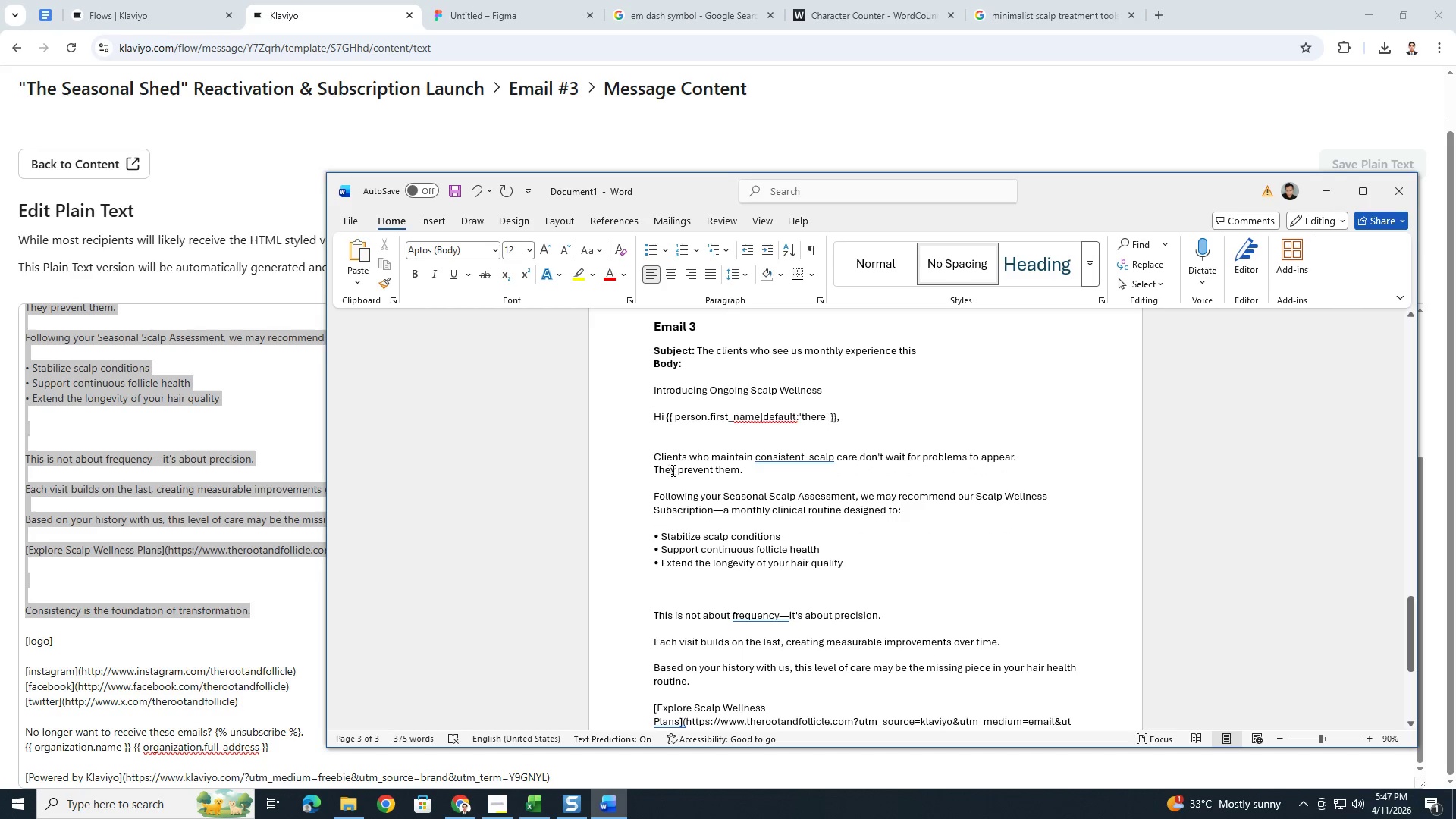 
left_click([794, 459])
 